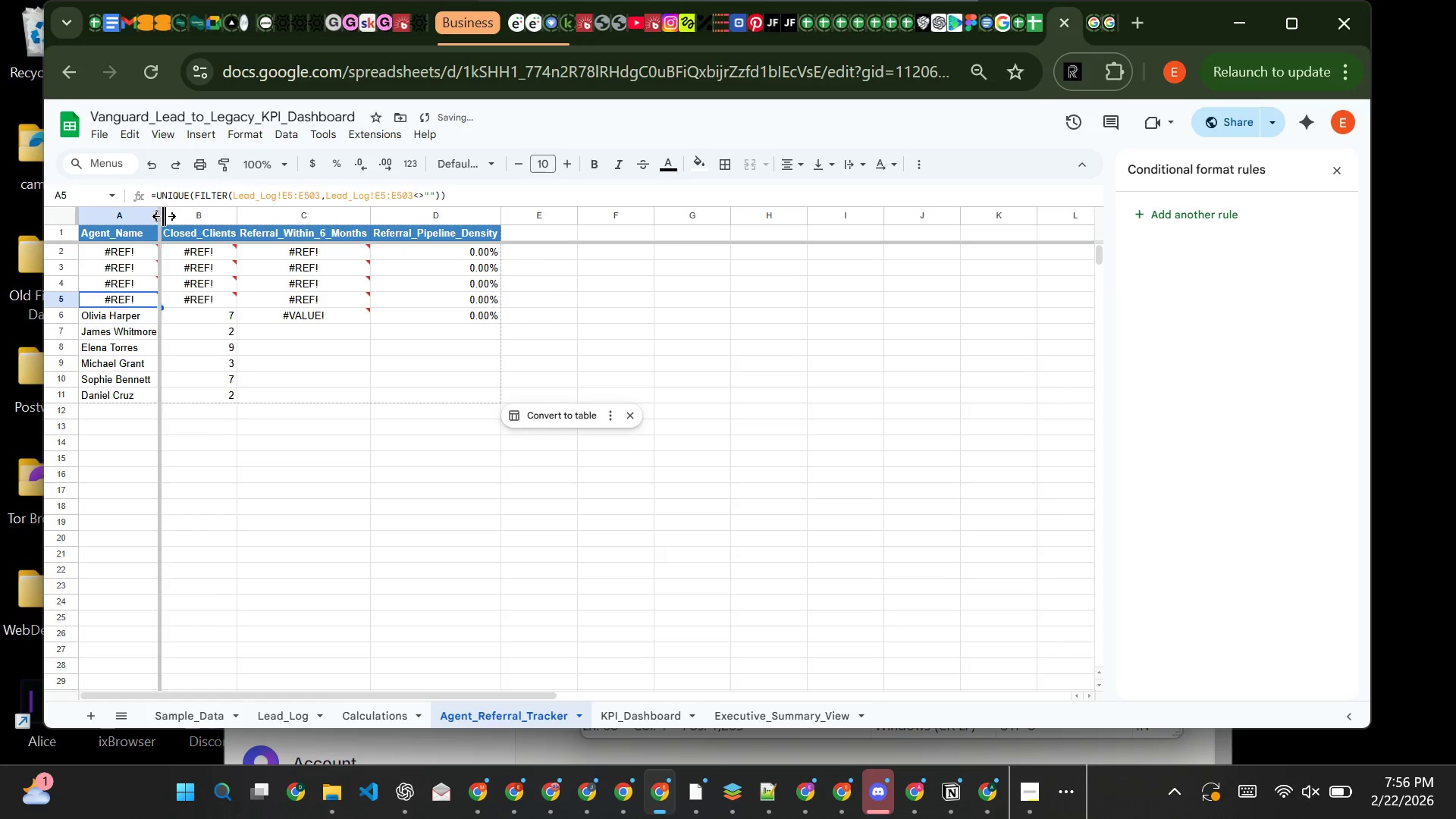 
left_click_drag(start_coordinate=[157, 216], to_coordinate=[202, 215])
 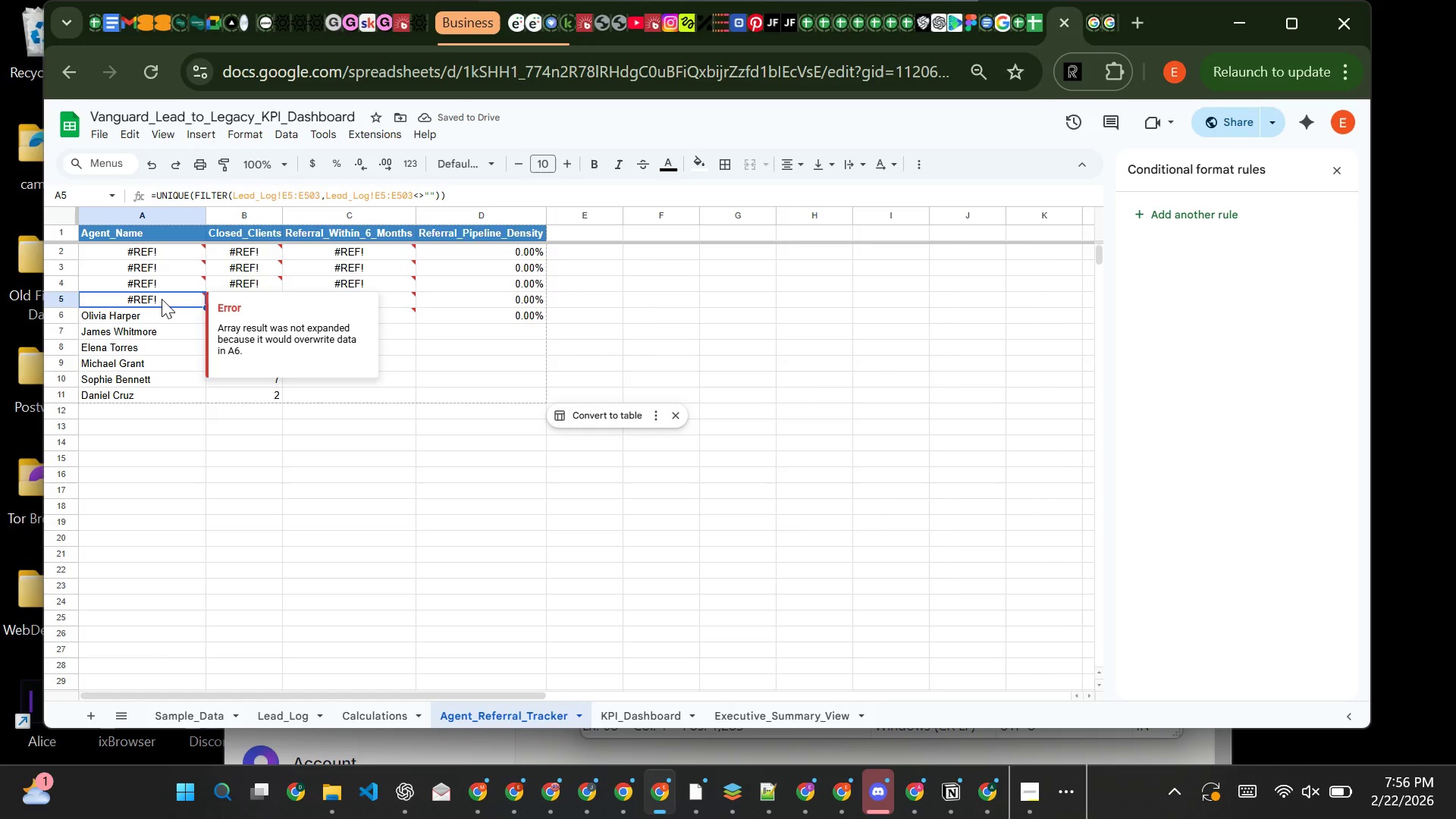 
wait(9.34)
 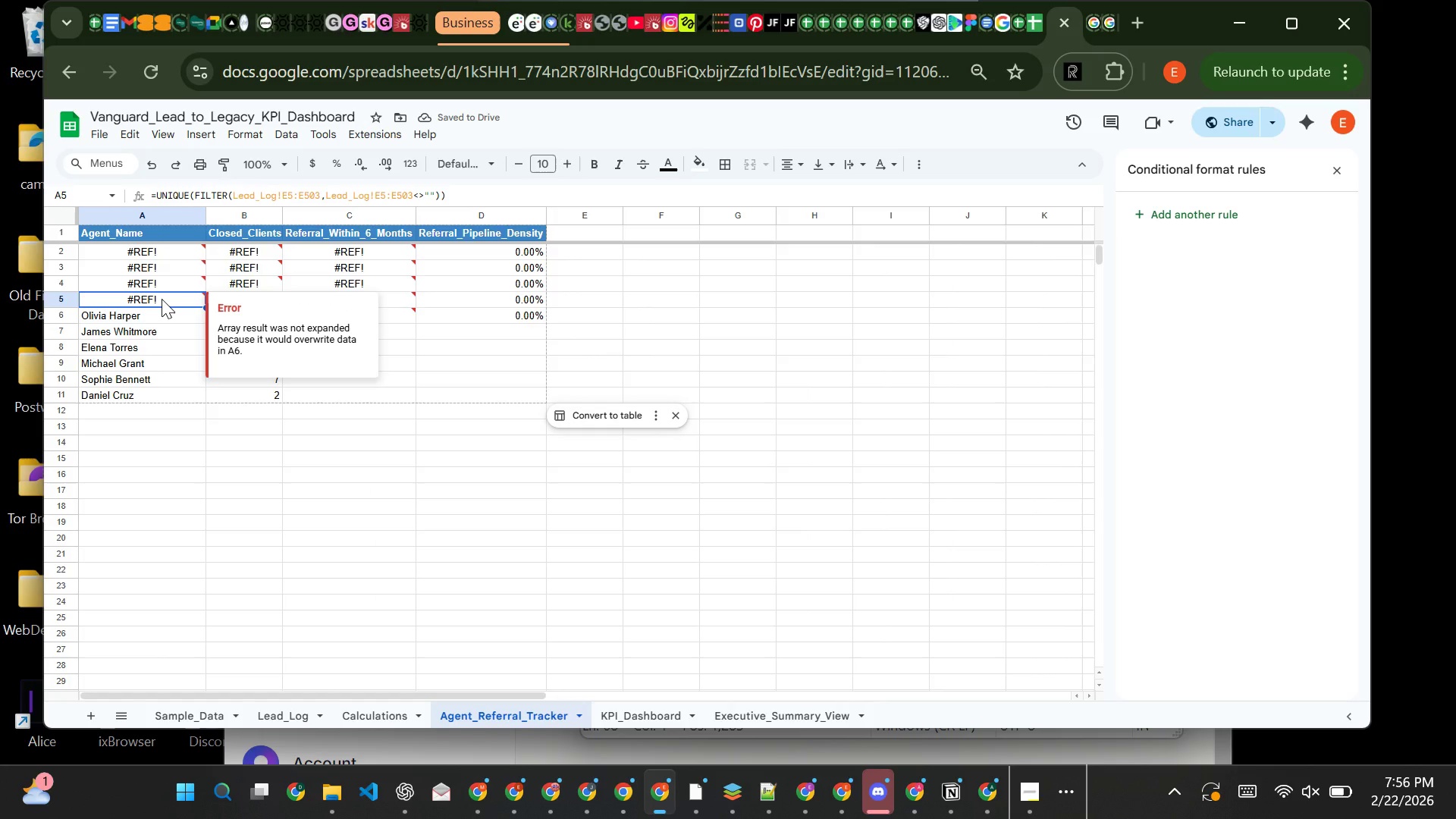 
key(Backspace)
 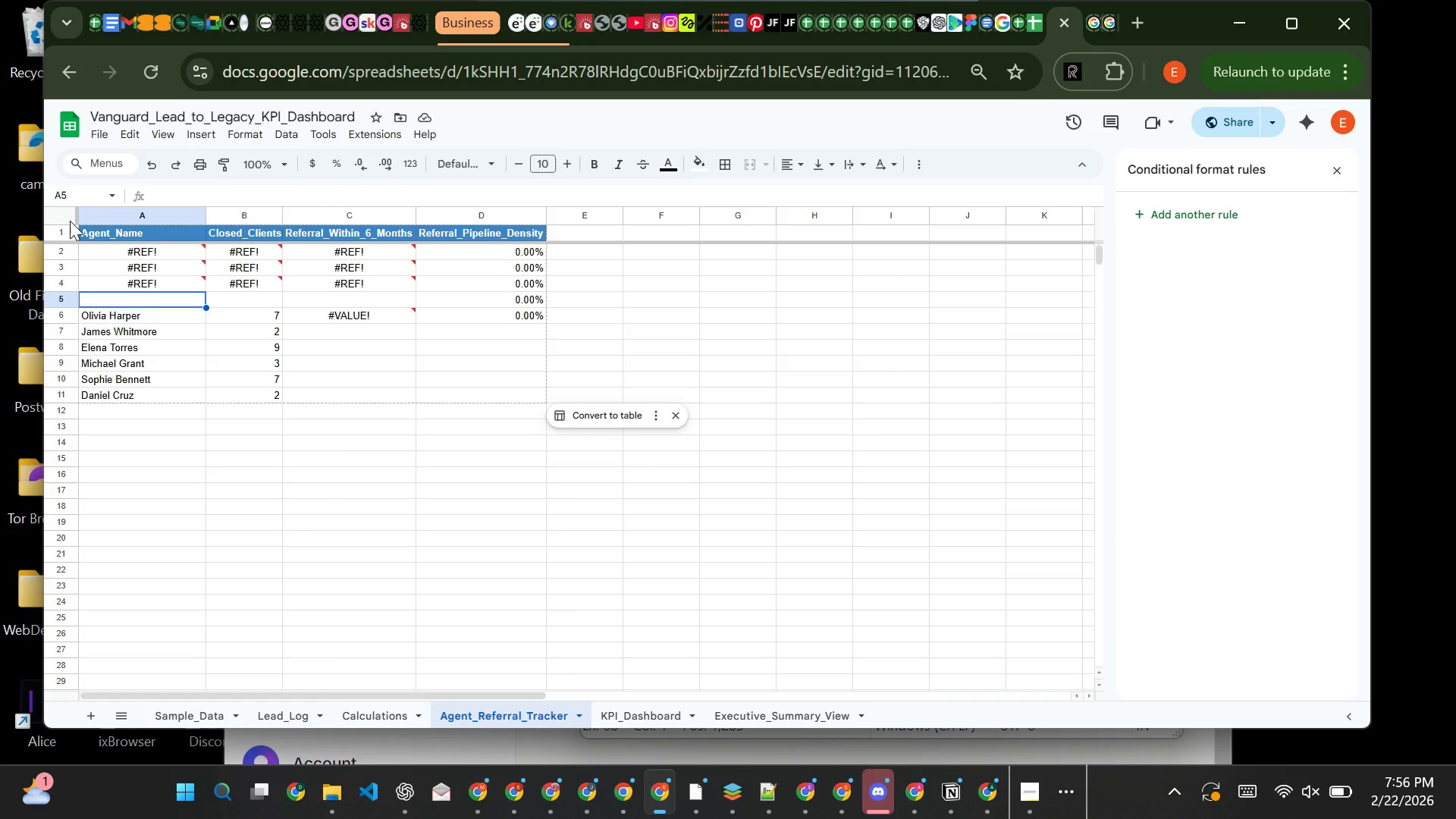 
wait(7.19)
 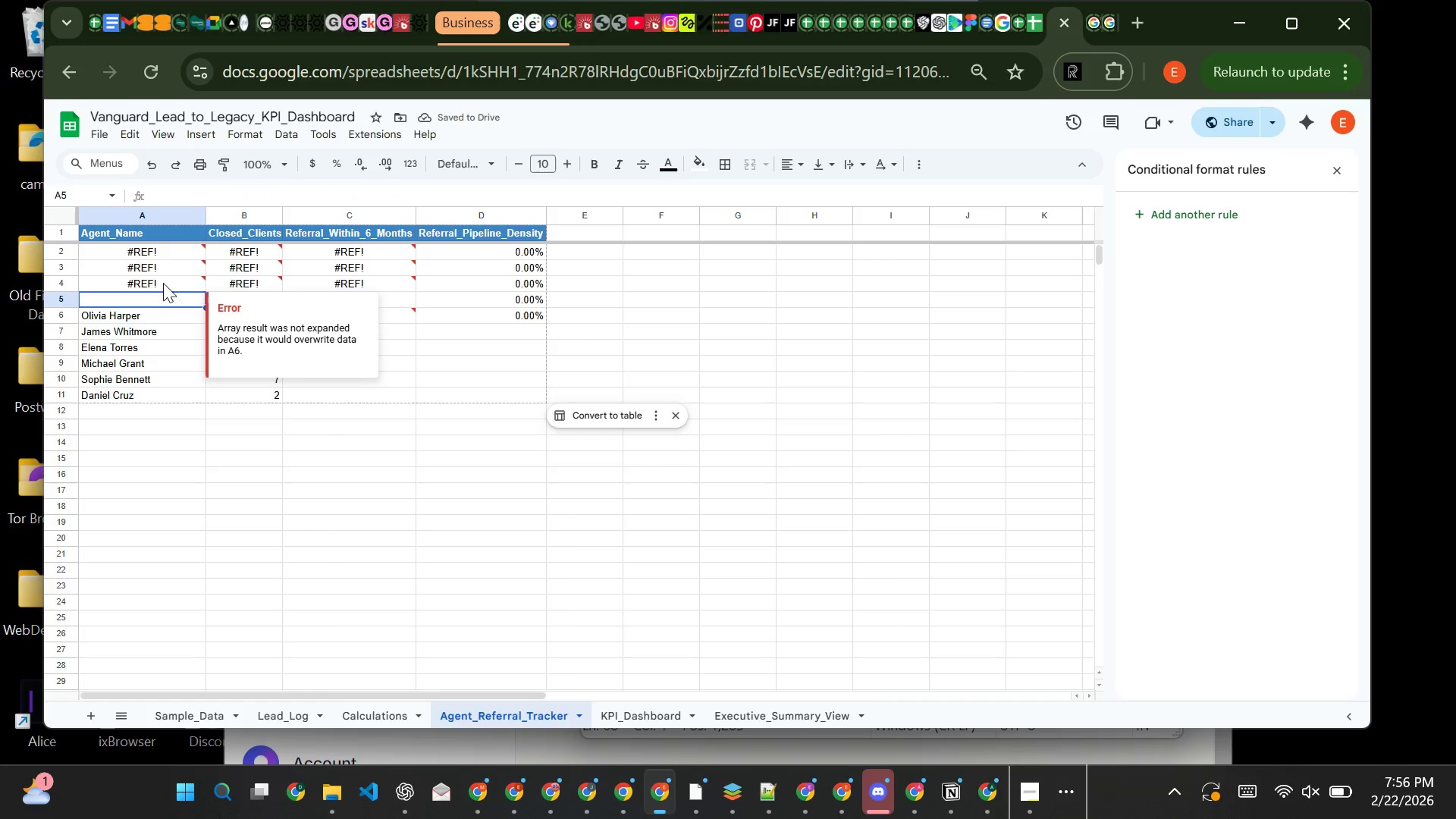 
left_click([70, 221])
 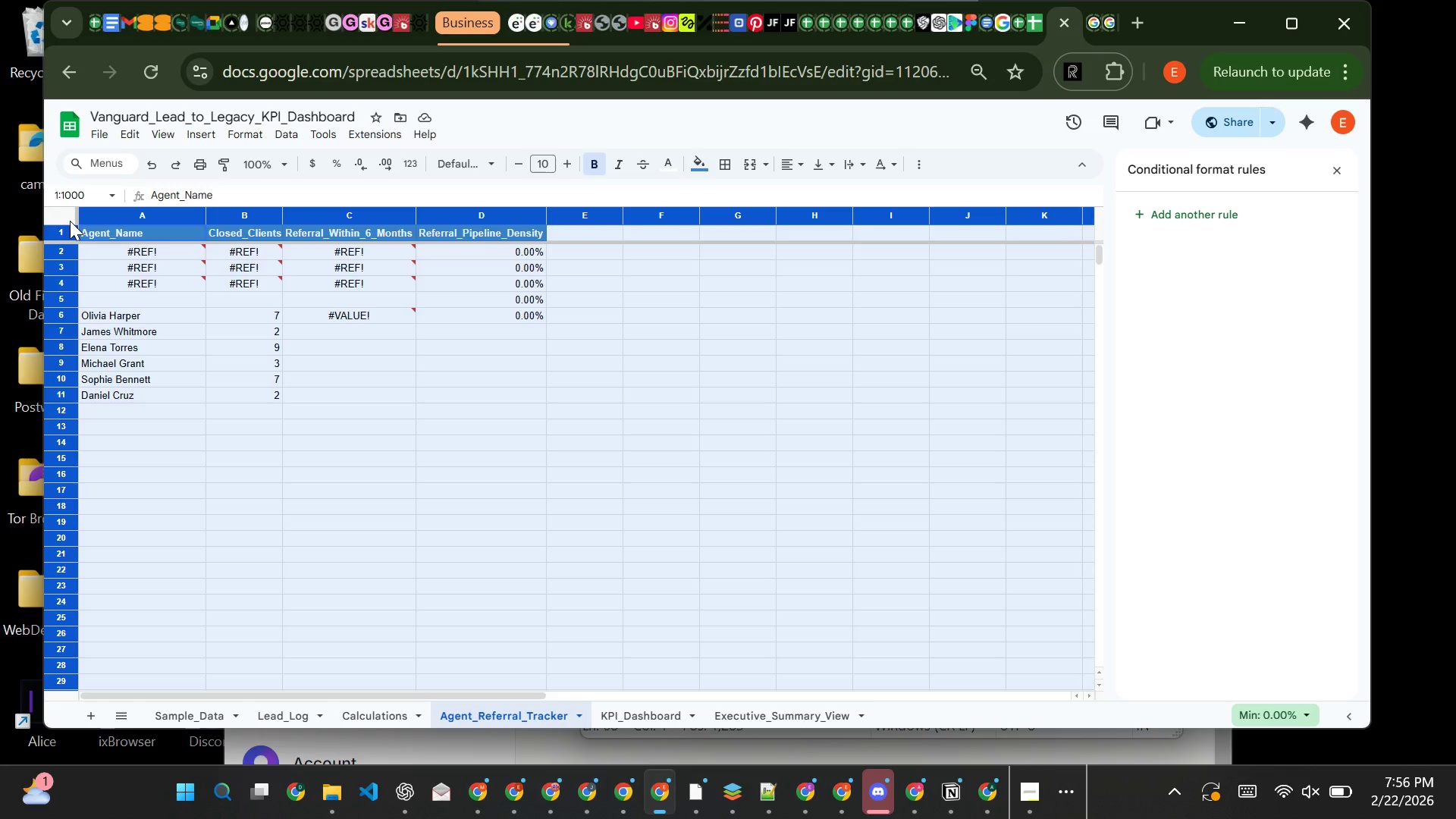 
wait(8.33)
 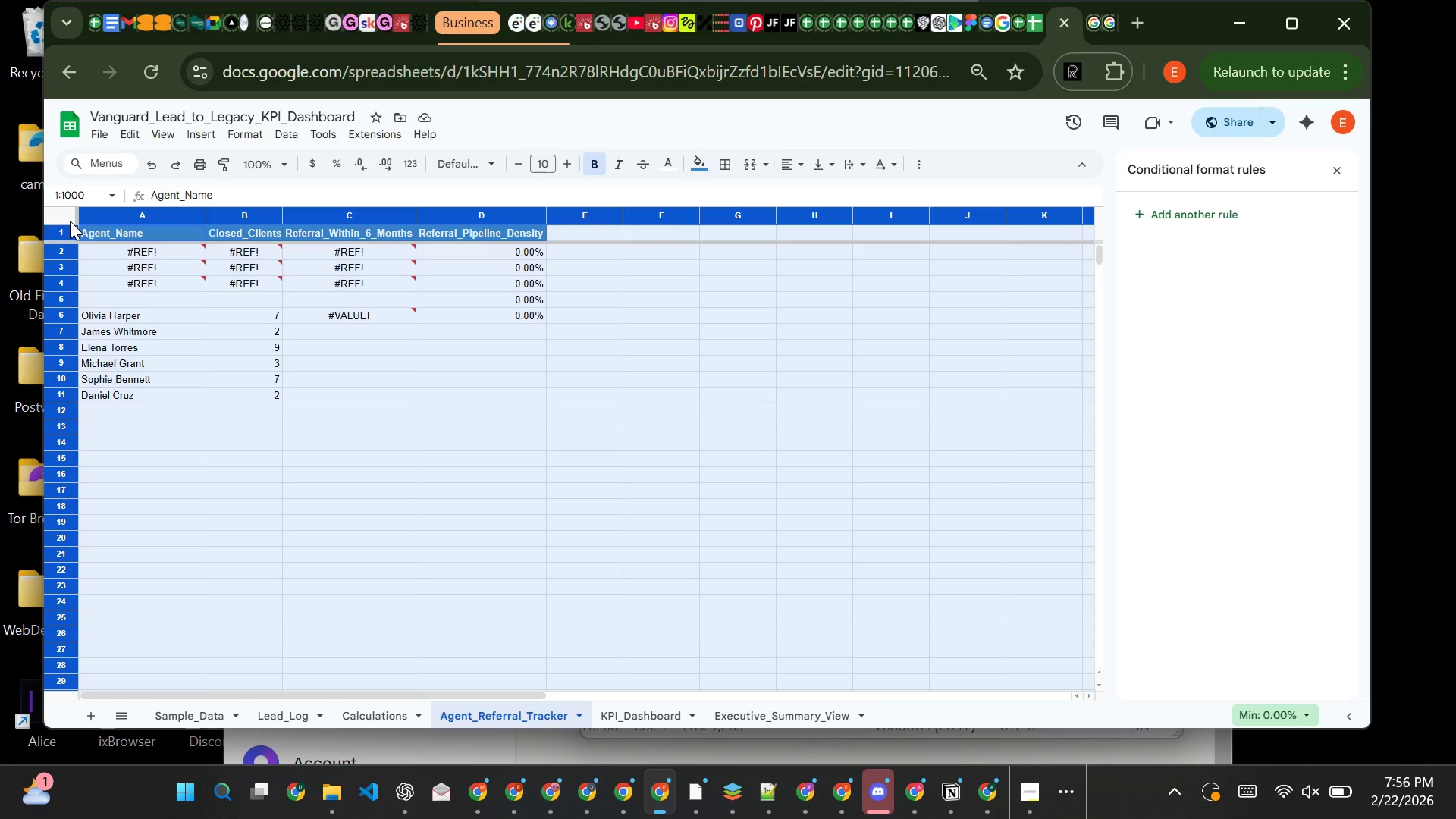 
key(Backspace)
 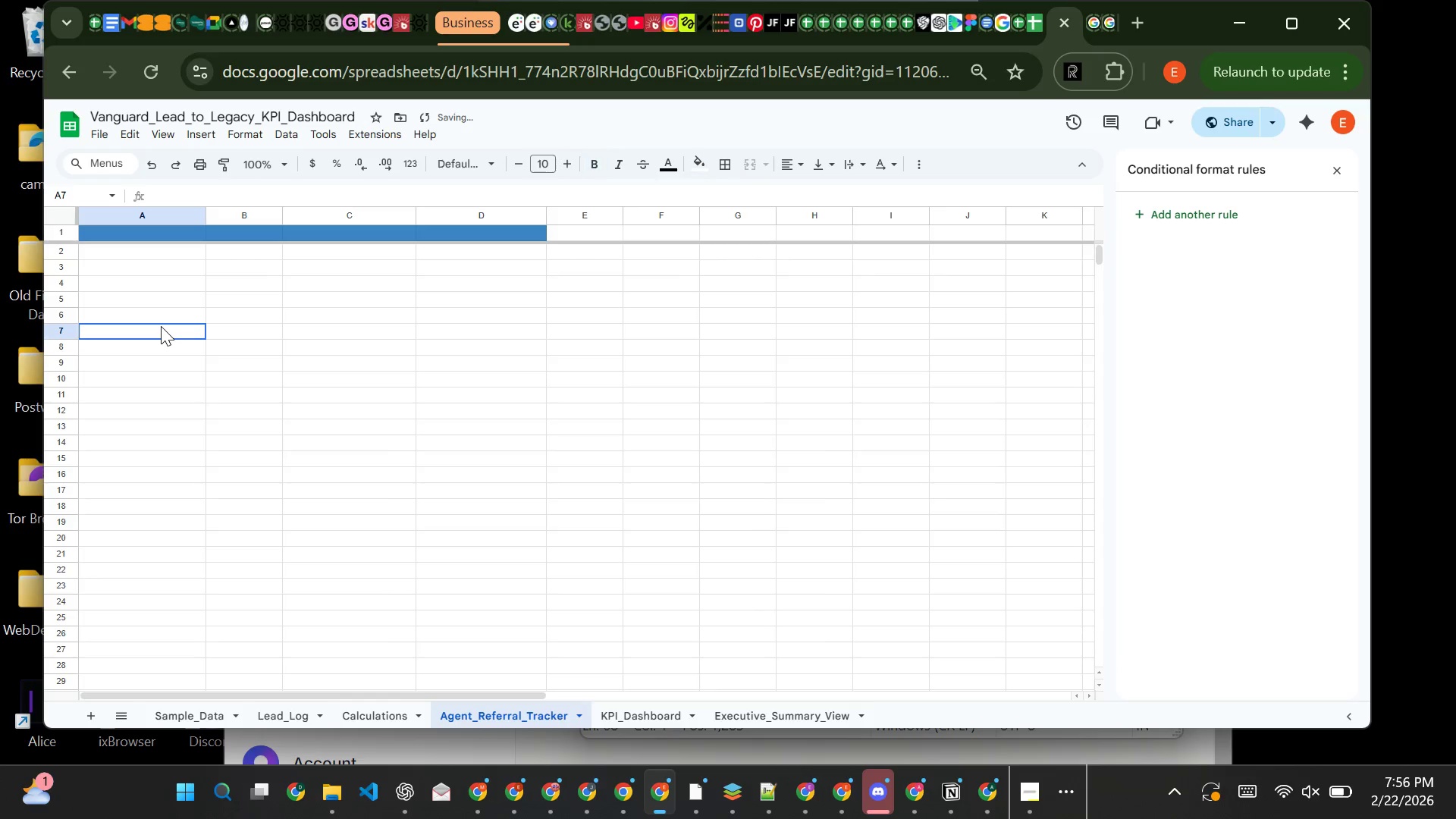 
left_click([161, 326])
 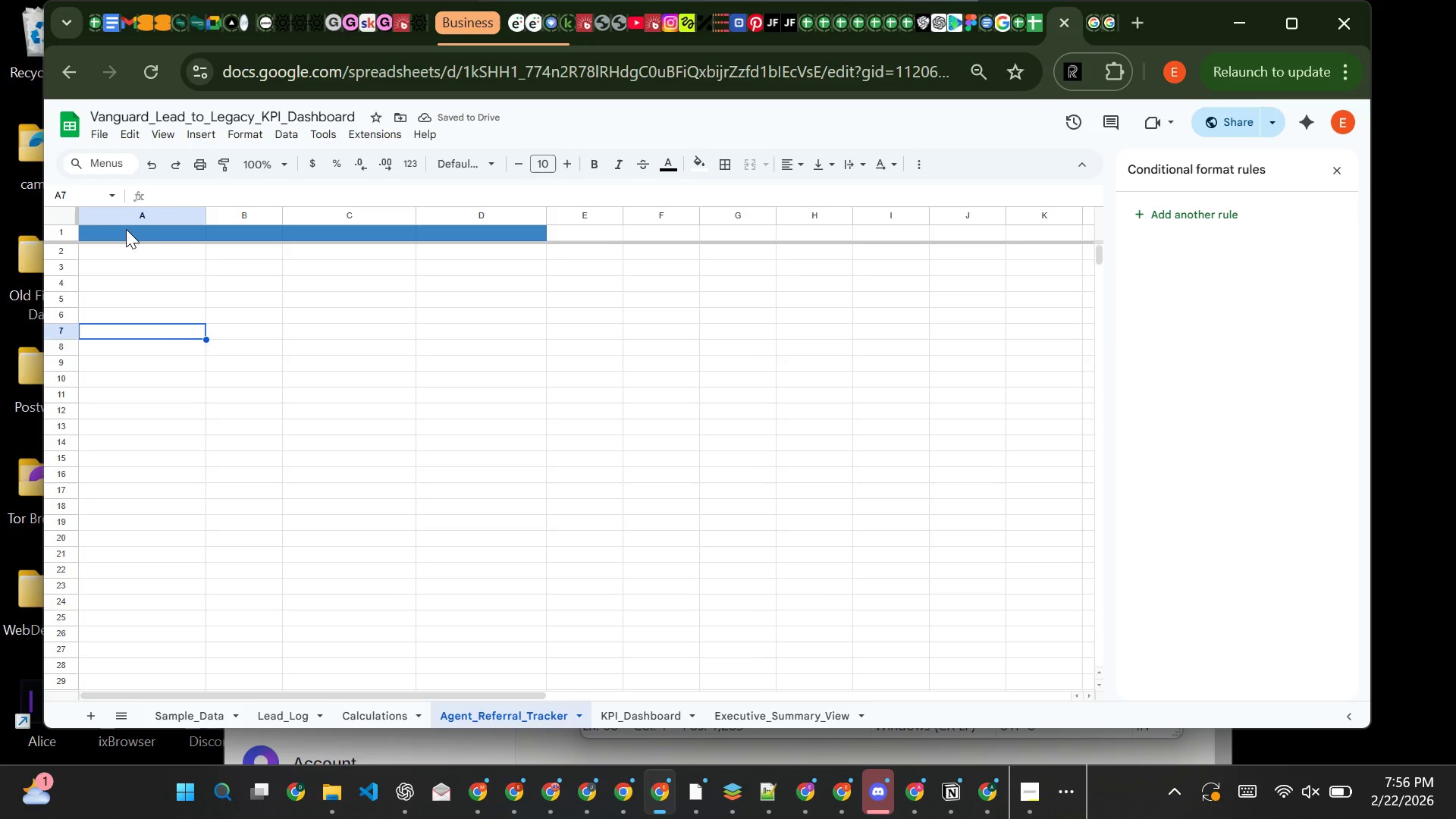 
left_click([126, 229])
 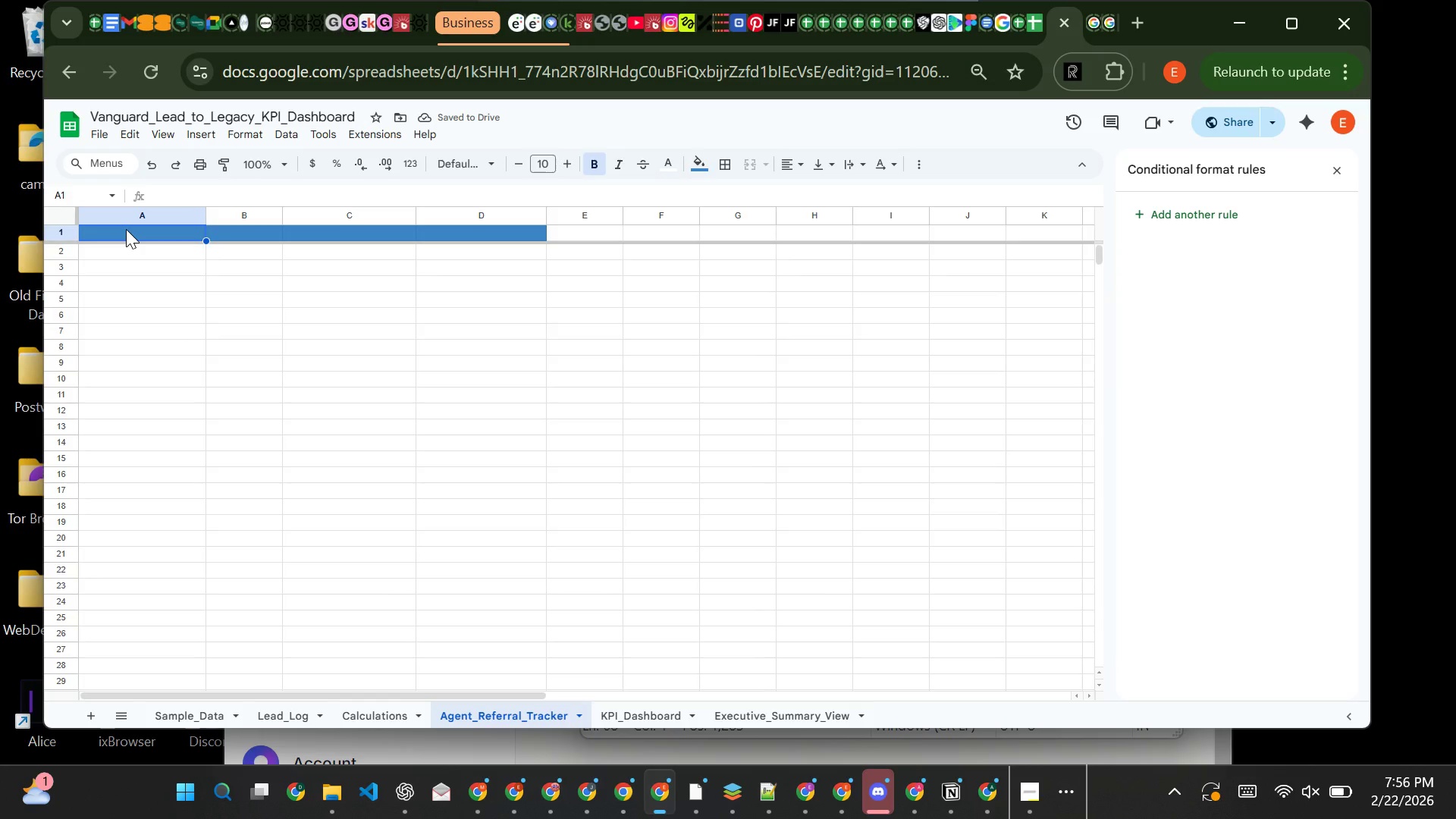 
left_click([126, 229])
 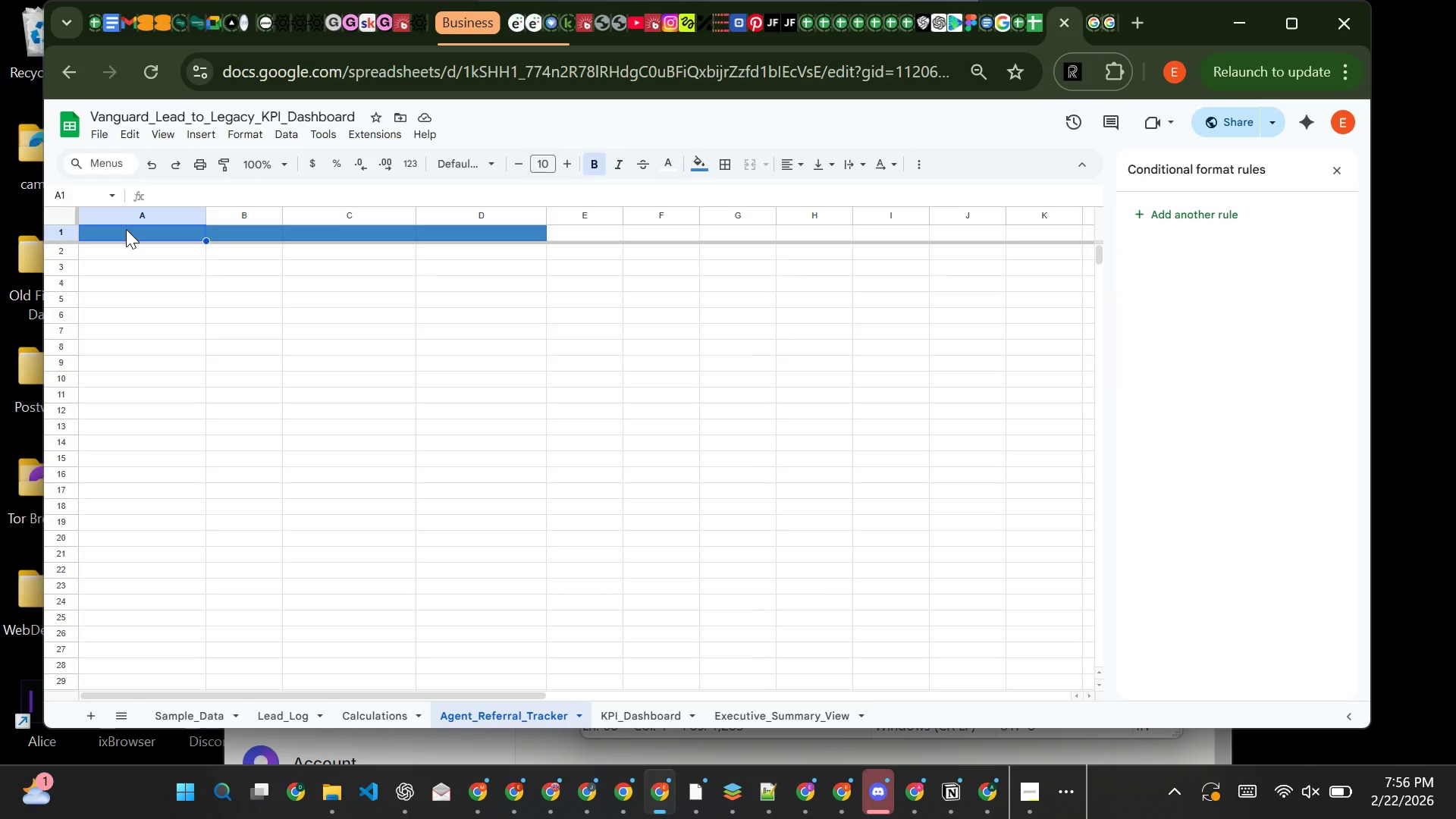 
type(Agent_Name)
 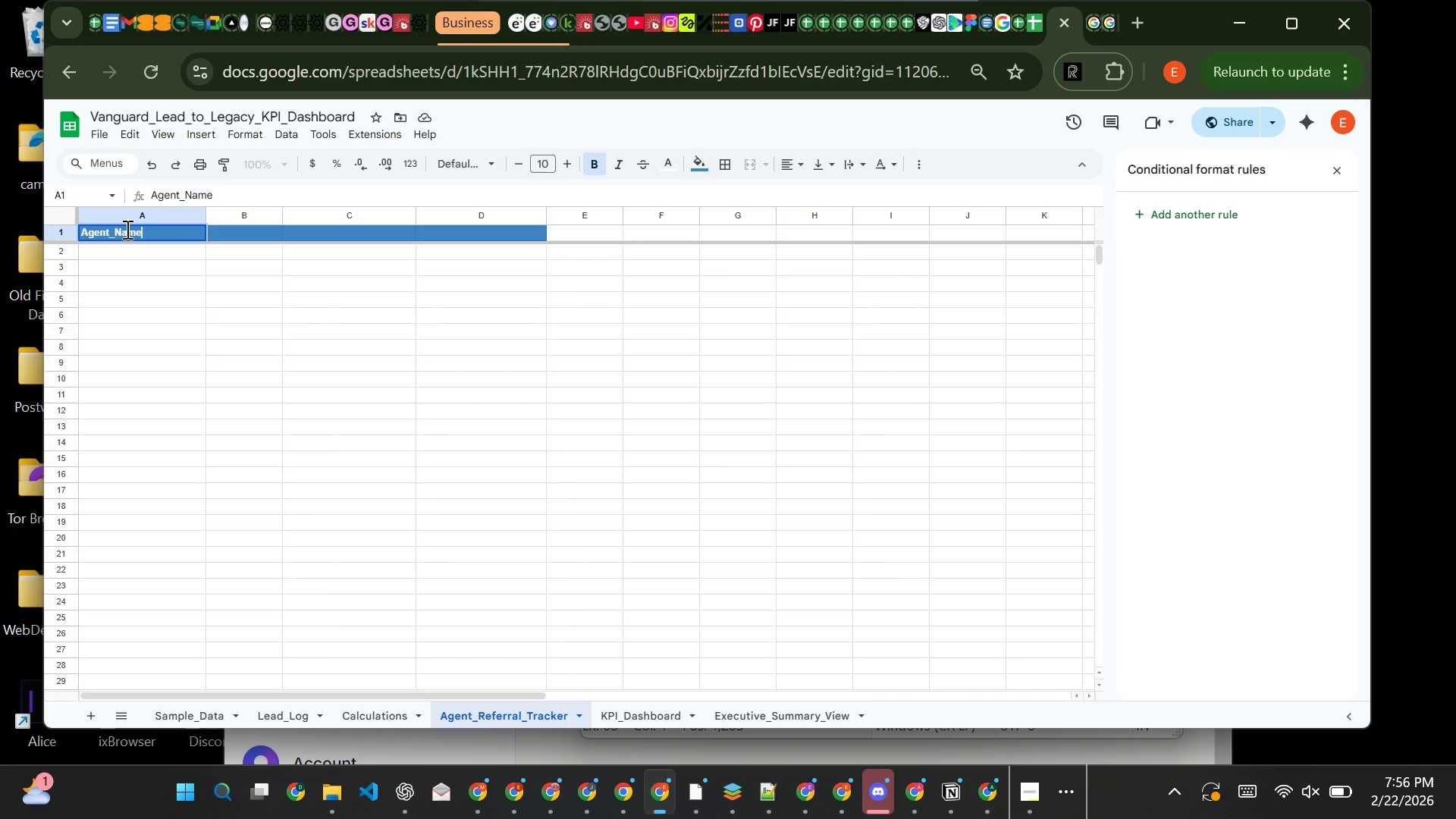 
hold_key(key=Tab, duration=8.17)
 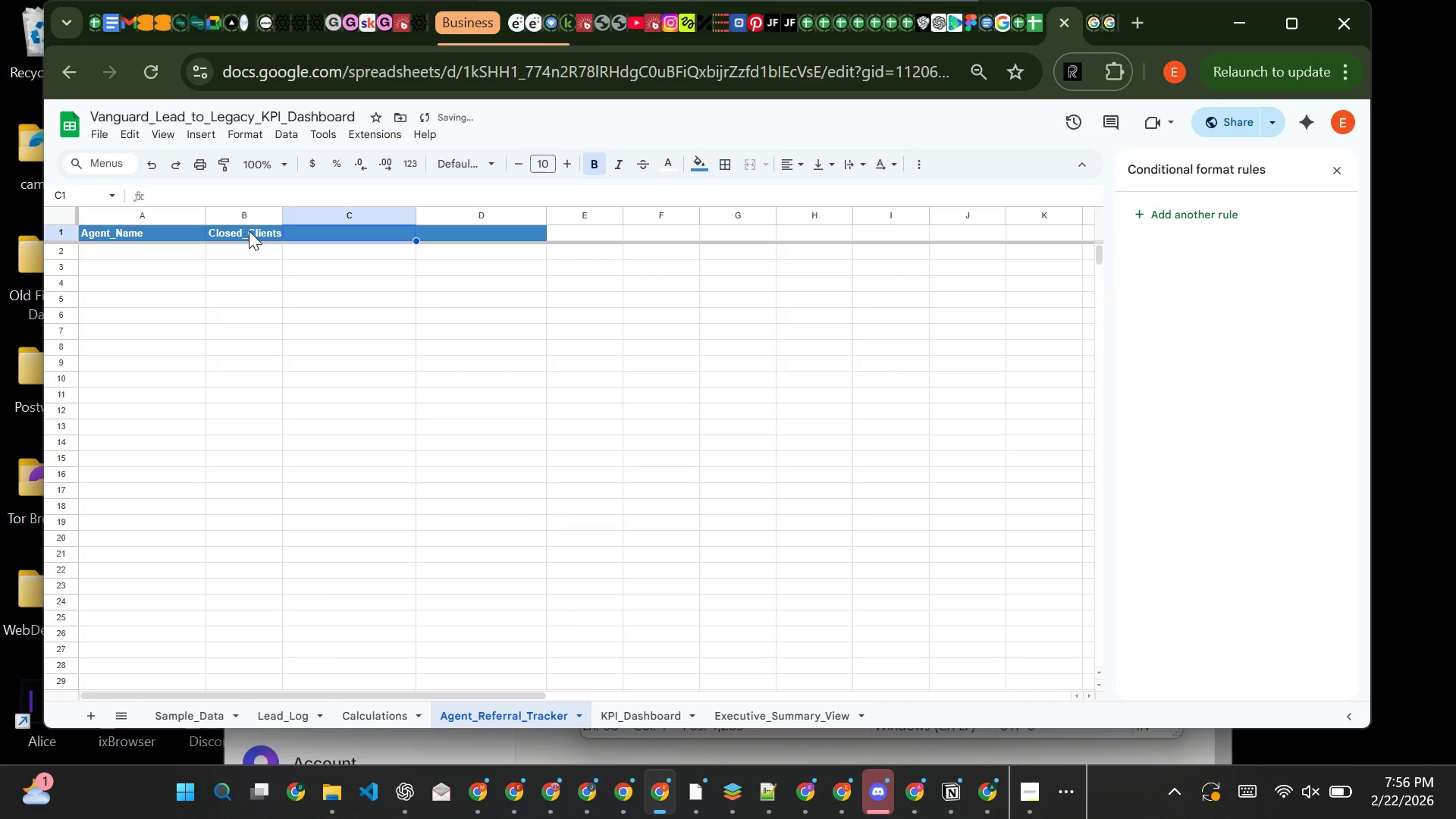 
type(Closed_V)
key(Backspace)
type(ClientsReferral_Withiin)
key(Backspace)
key(Backspace)
type(n_6_Months)
key(Tab)
type(Referra)
key(Backspace)
key(Backspace)
type(ral)
 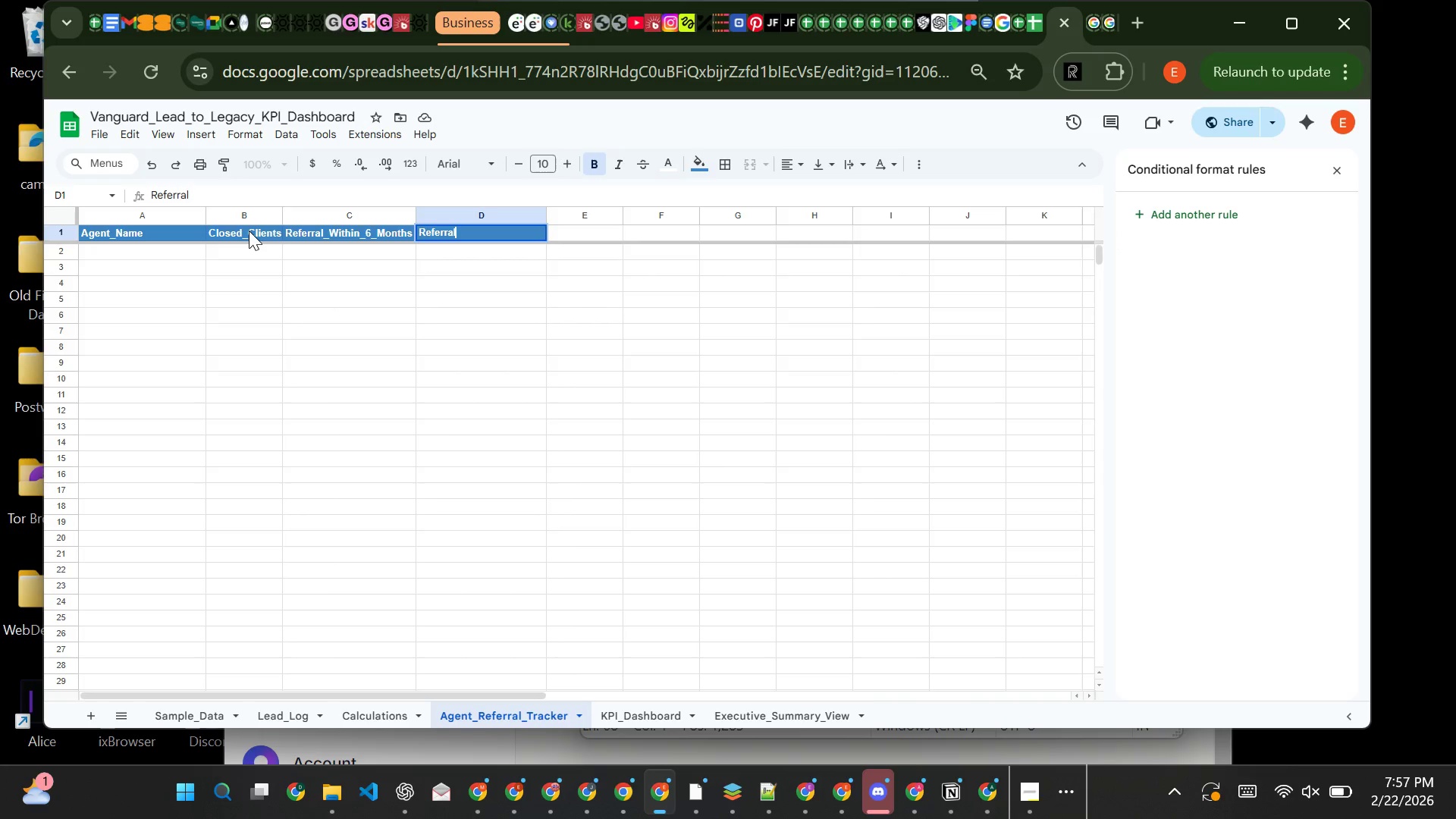 
type(_Pipeline_Density)
 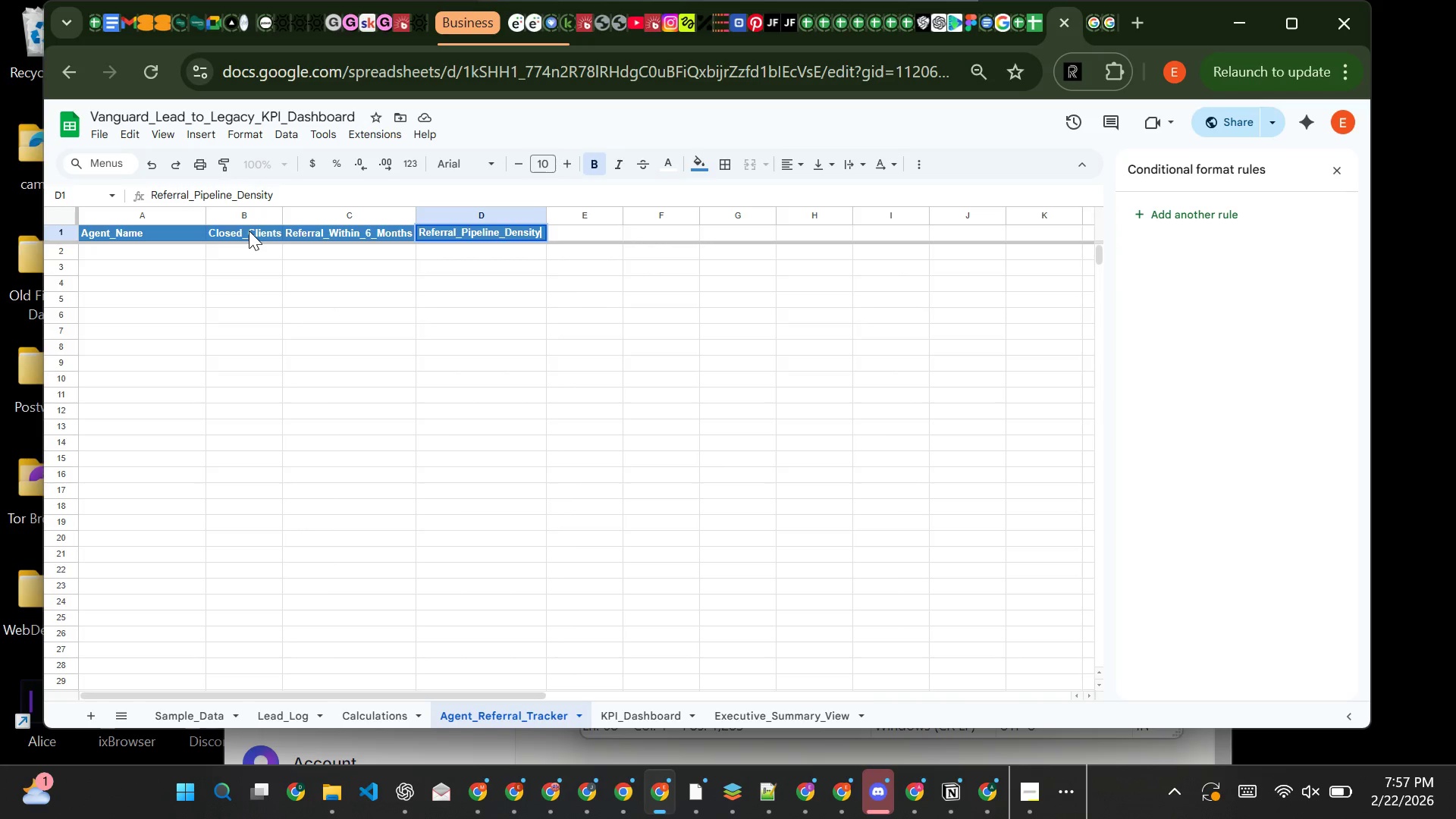 
left_click([293, 277])
 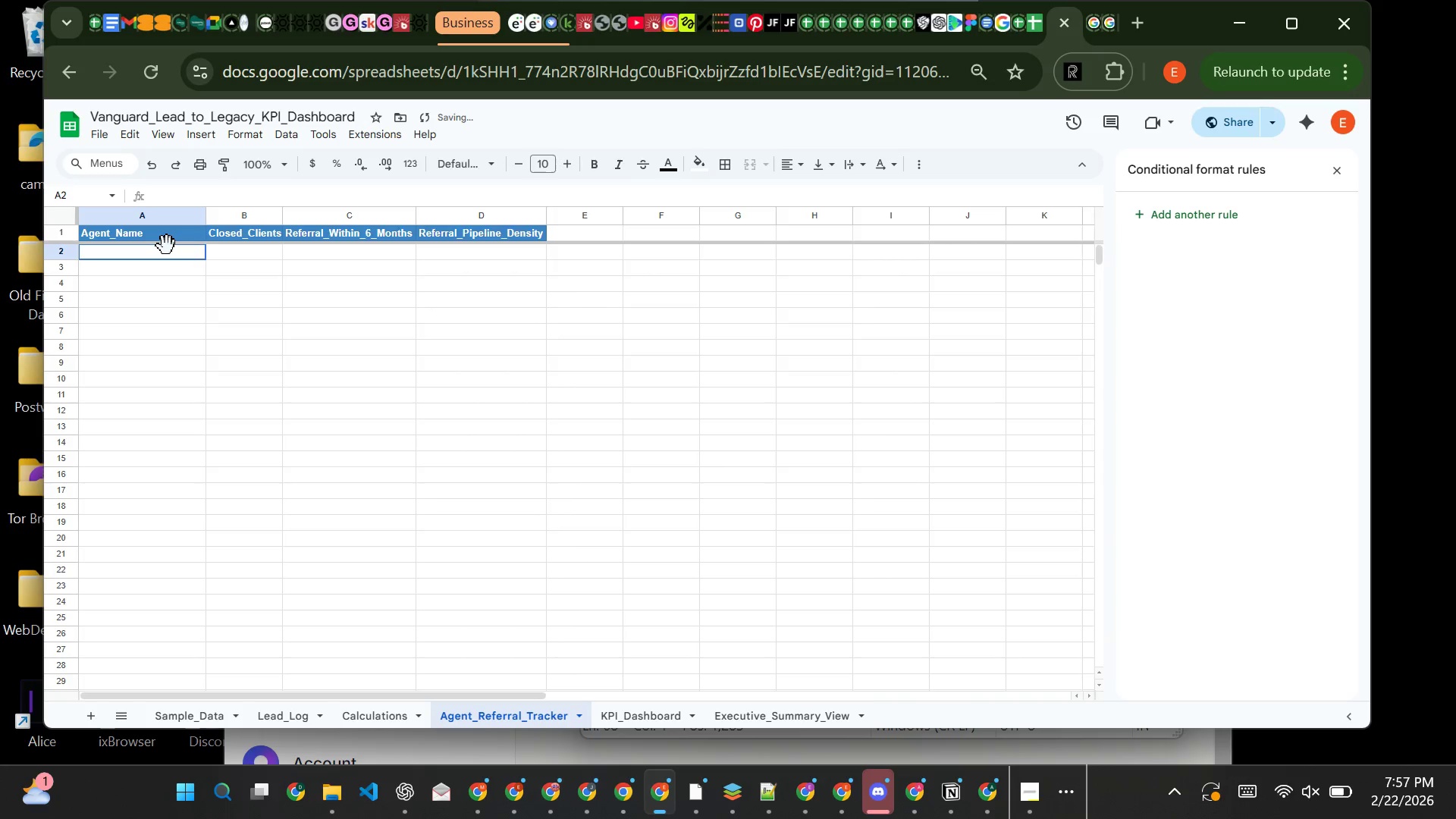 
left_click([167, 246])
 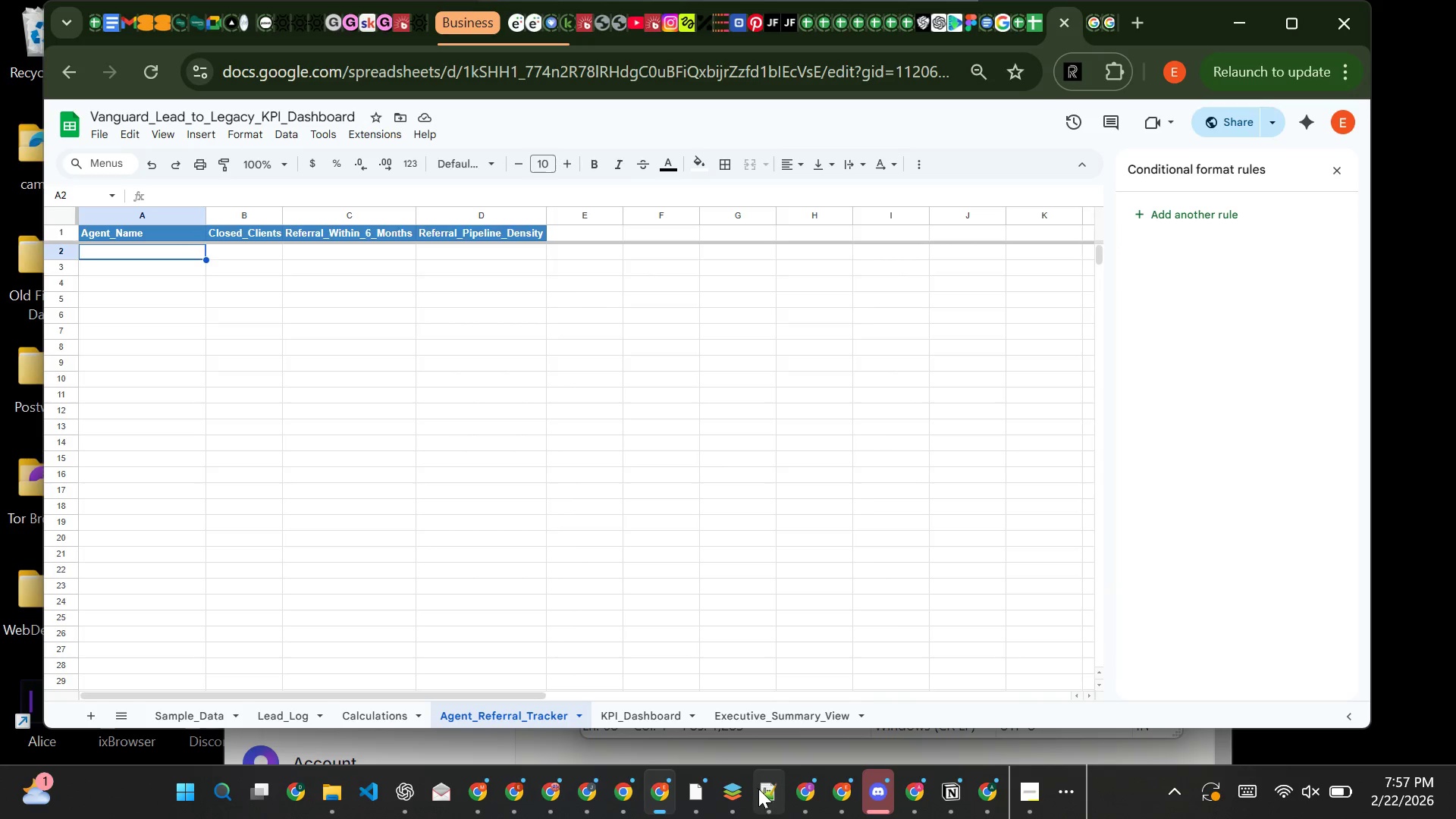 
left_click([758, 789])
 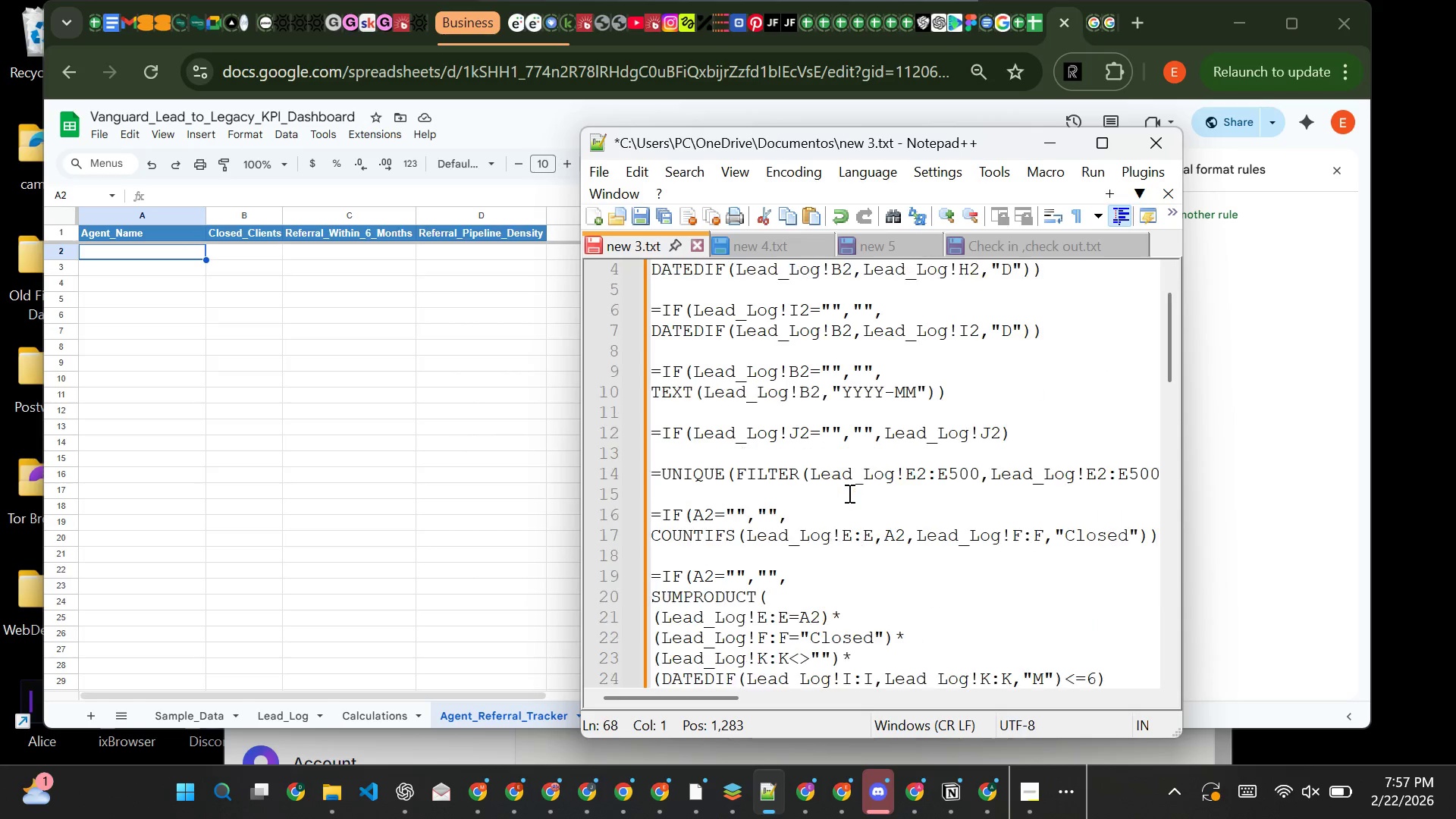 
scroll: coordinate [848, 493], scroll_direction: none, amount: 0.0
 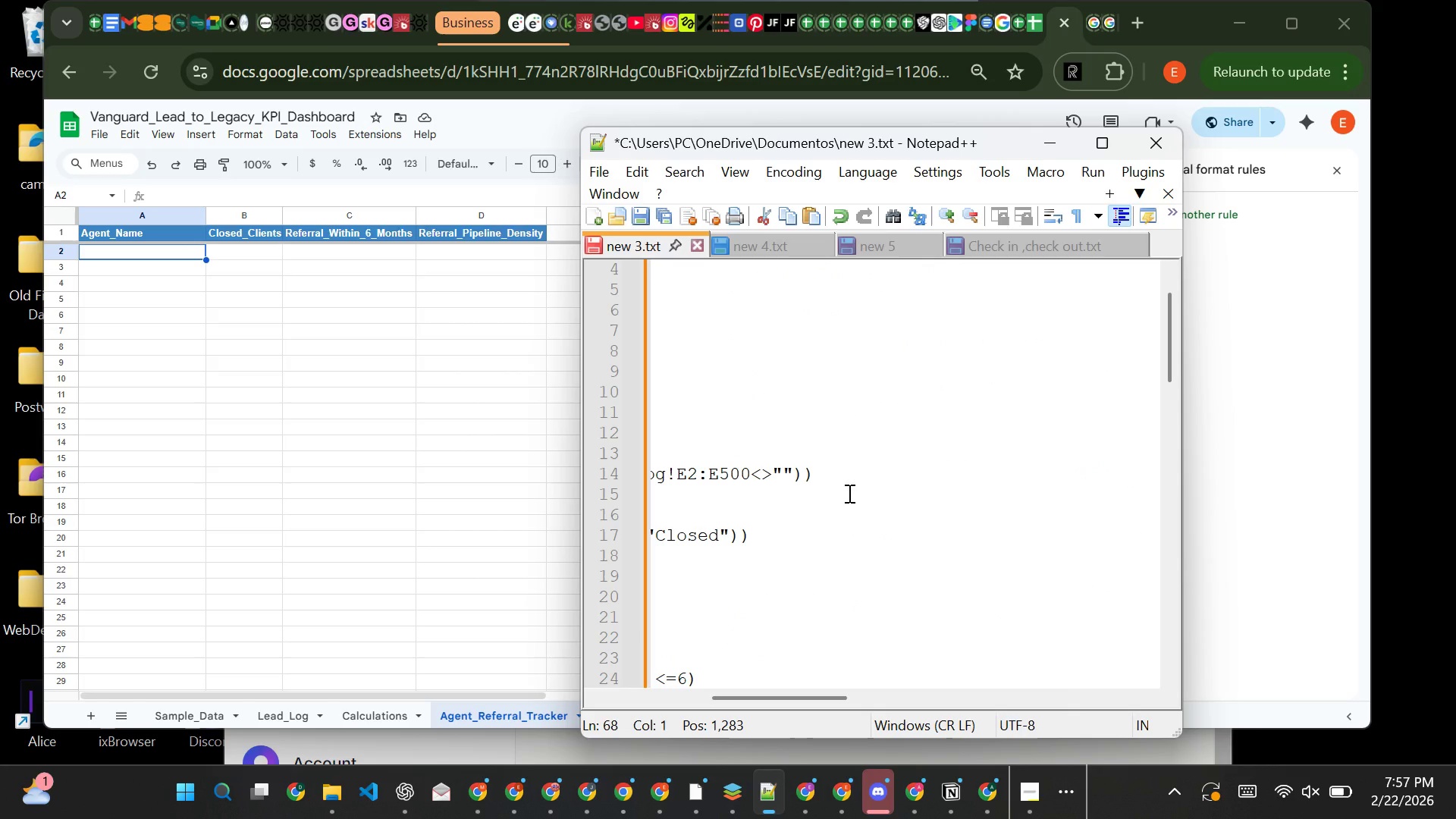 
scroll: coordinate [848, 493], scroll_direction: down, amount: 1.0
 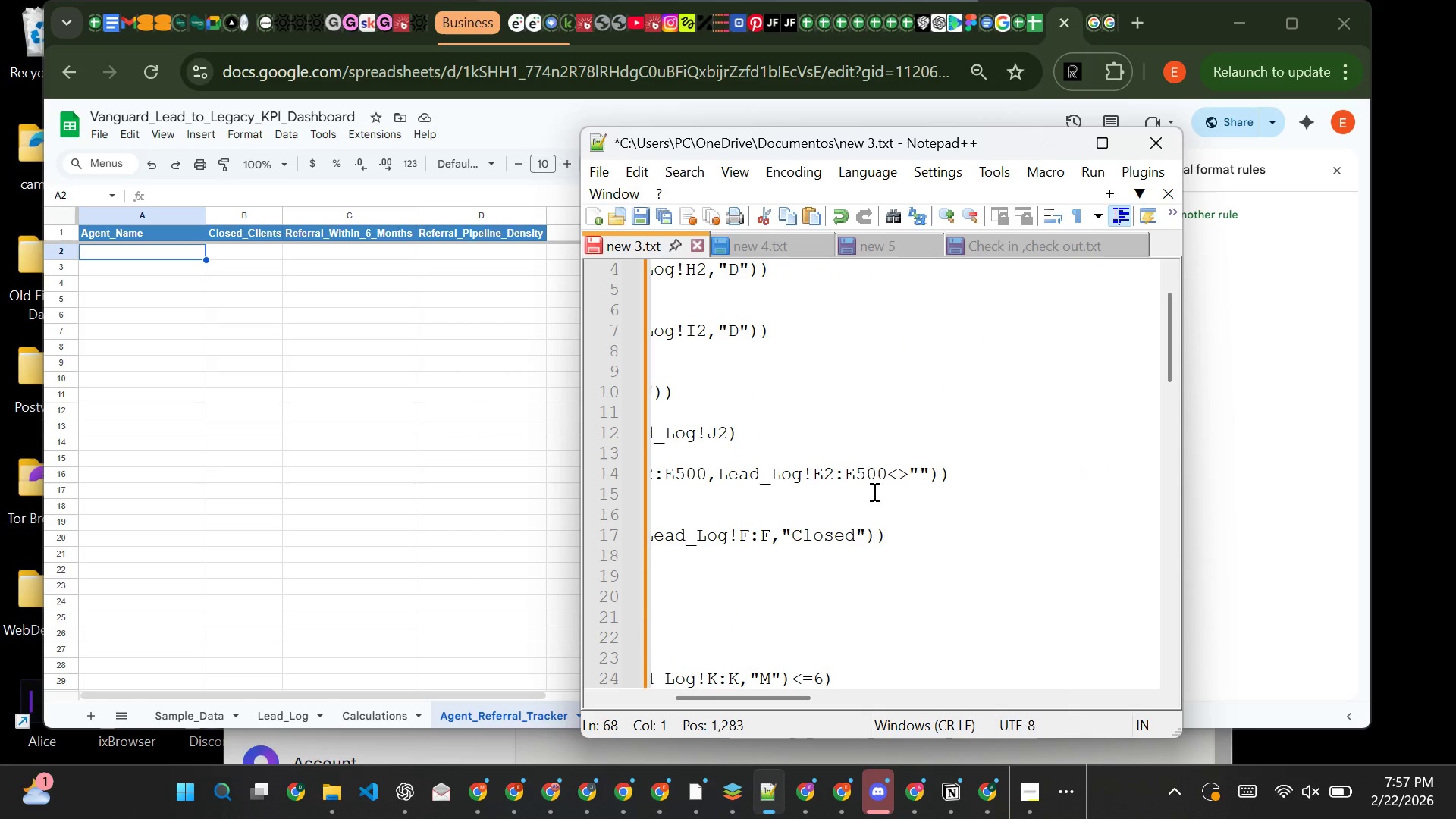 
scroll: coordinate [848, 493], scroll_direction: none, amount: 0.0
 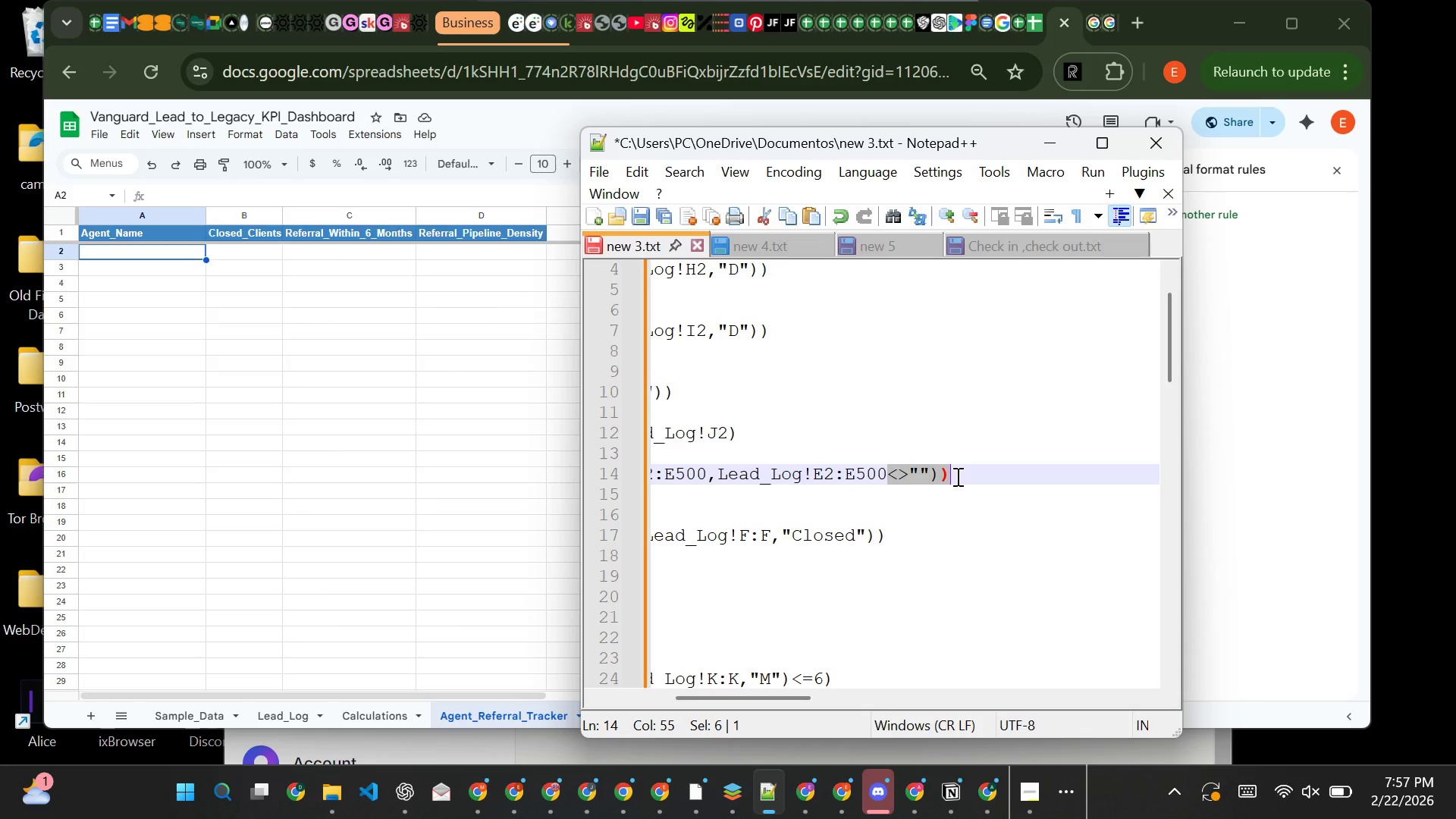 
double_click([956, 476])
 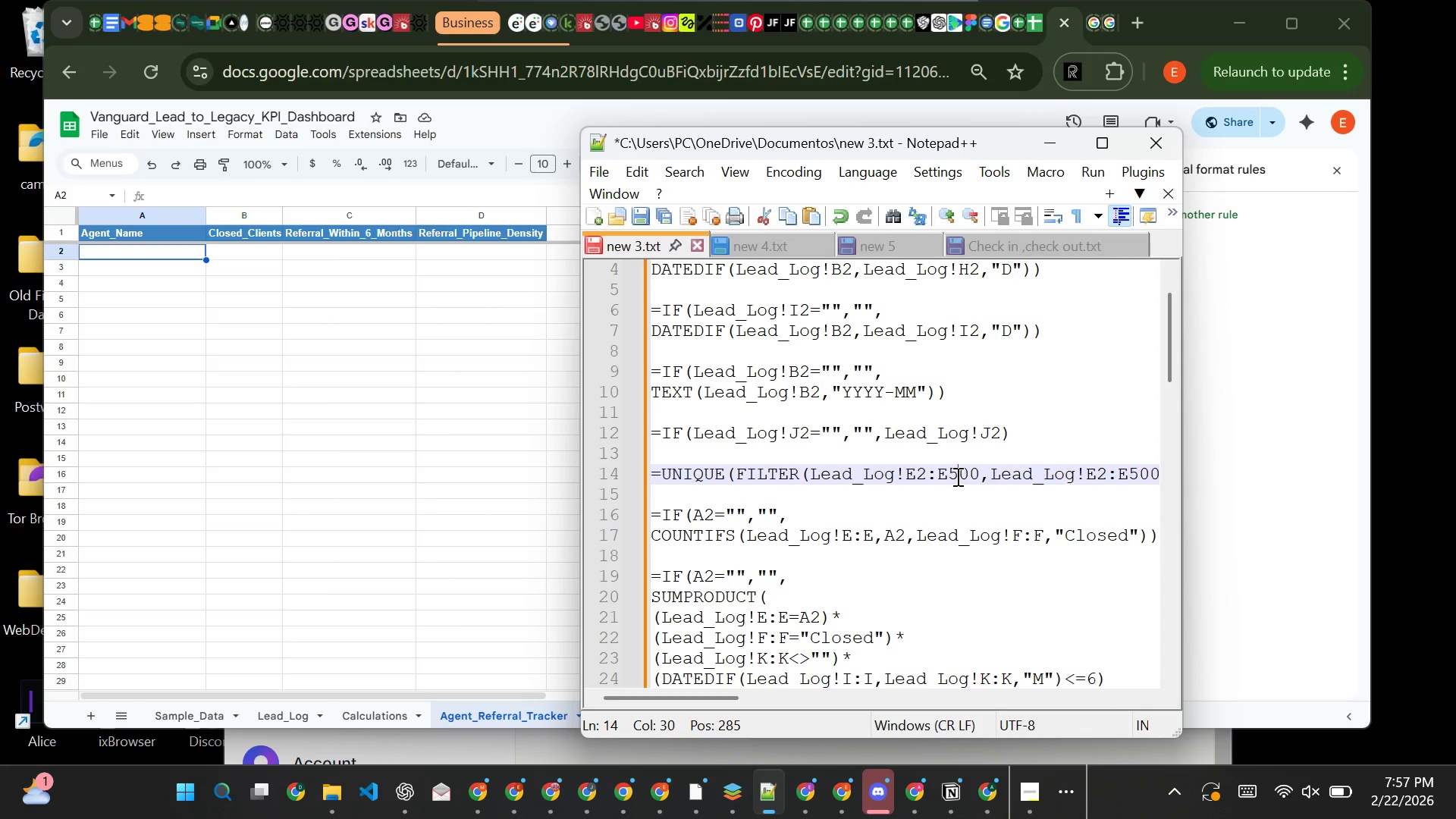 
double_click([956, 476])
 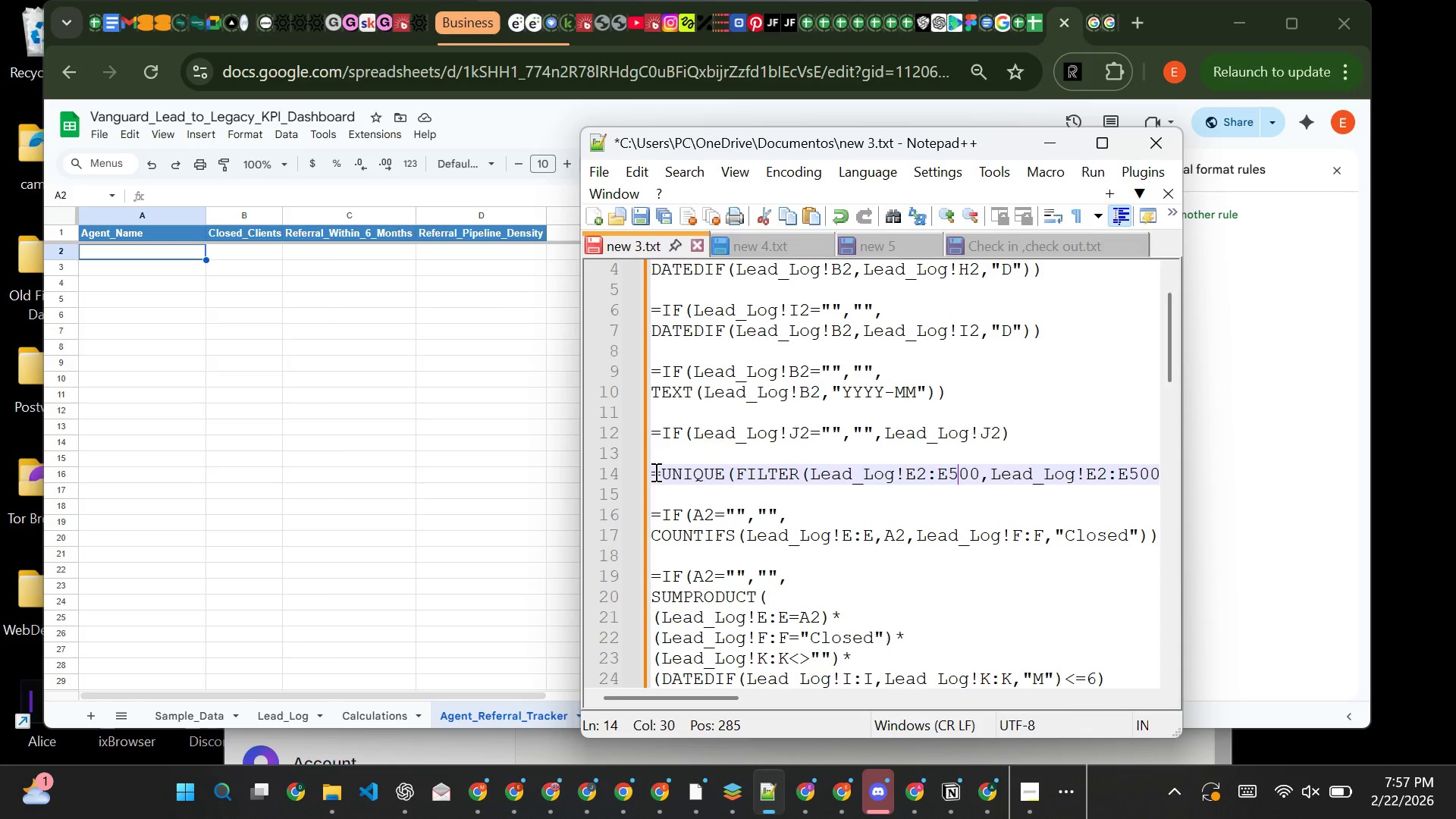 
wait(7.62)
 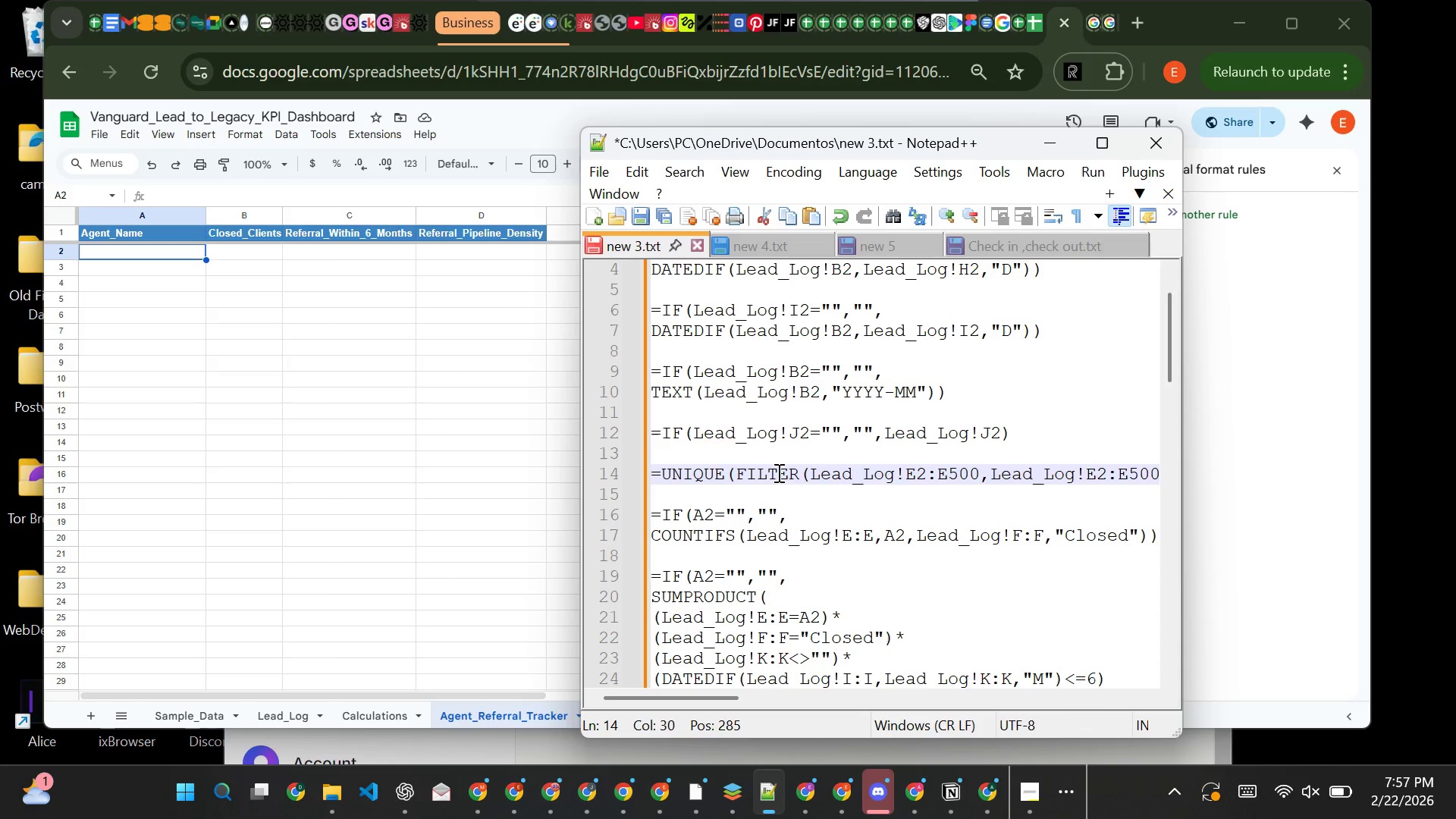 
left_click([654, 472])
 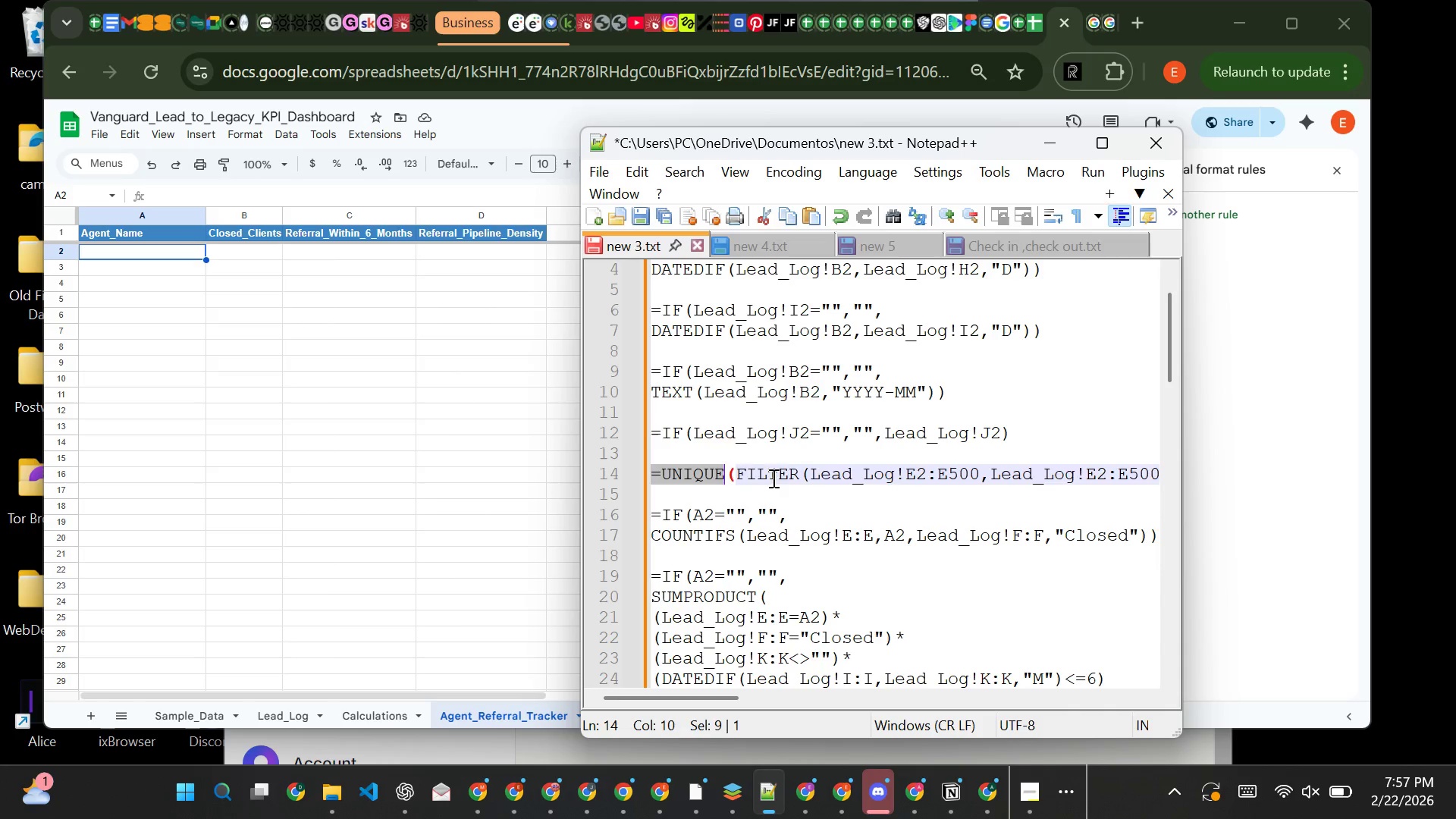 
left_click_drag(start_coordinate=[654, 472], to_coordinate=[1160, 480])
 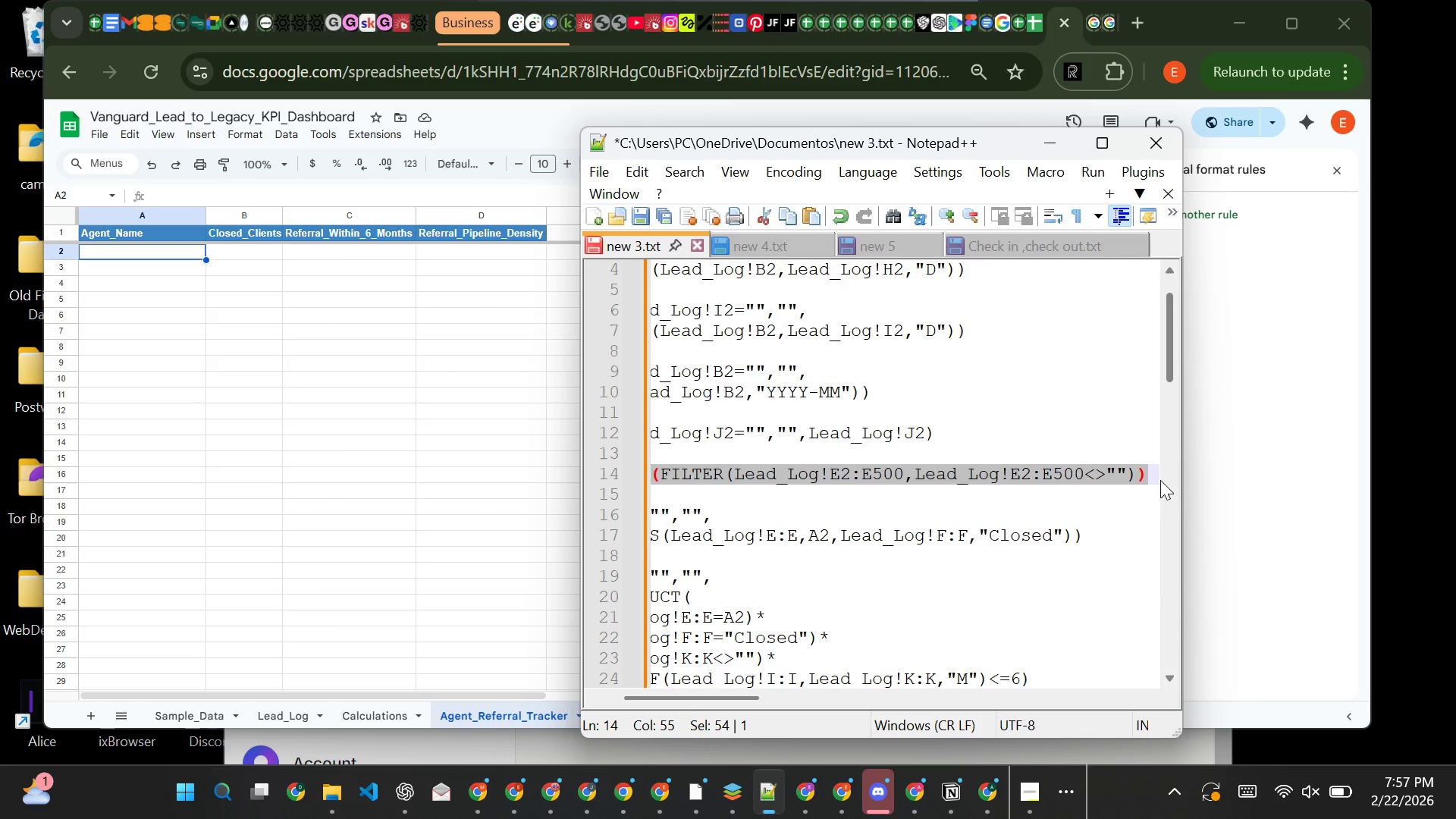 
key(Control+C)
 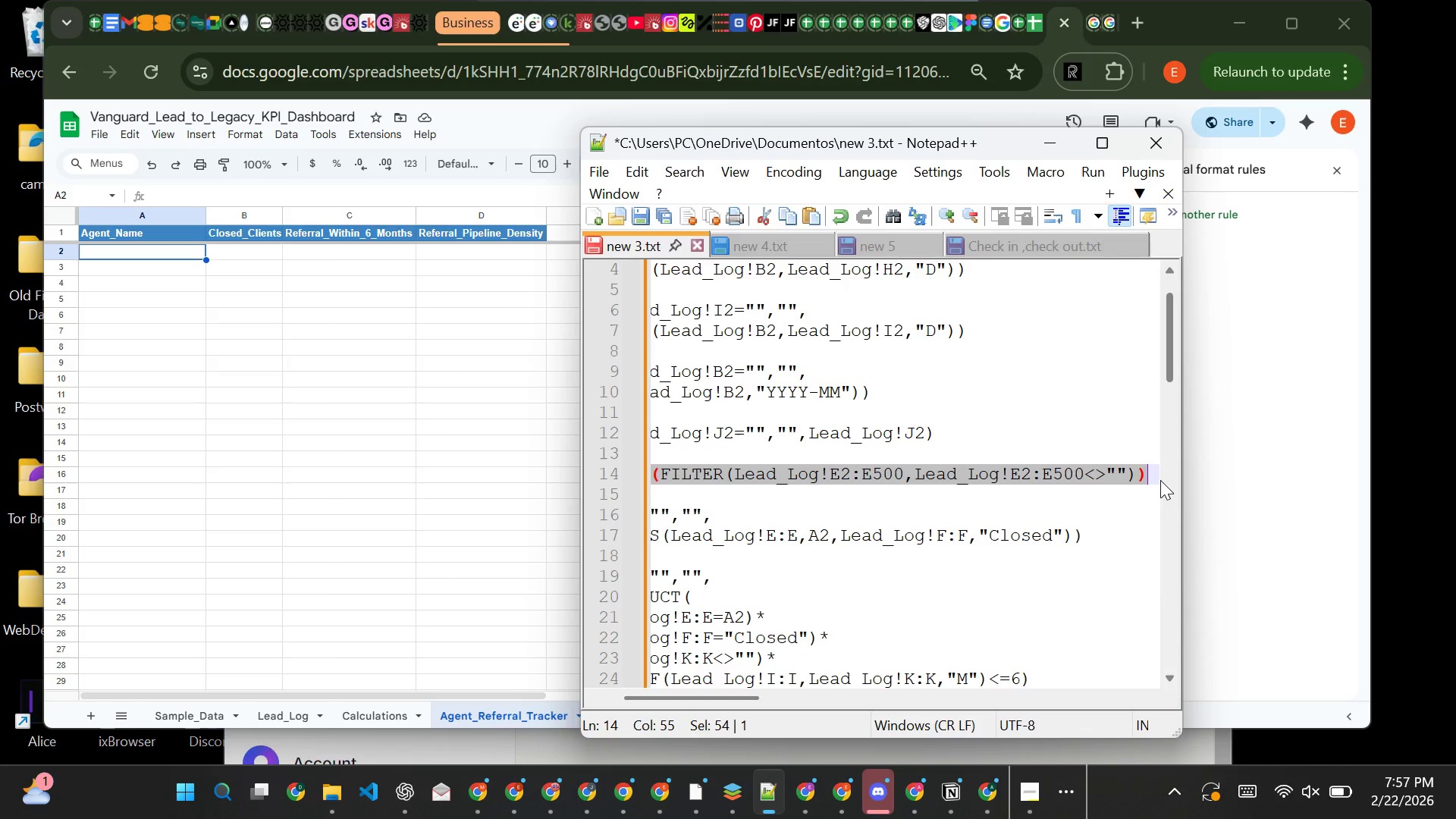 
key(Control+C)
 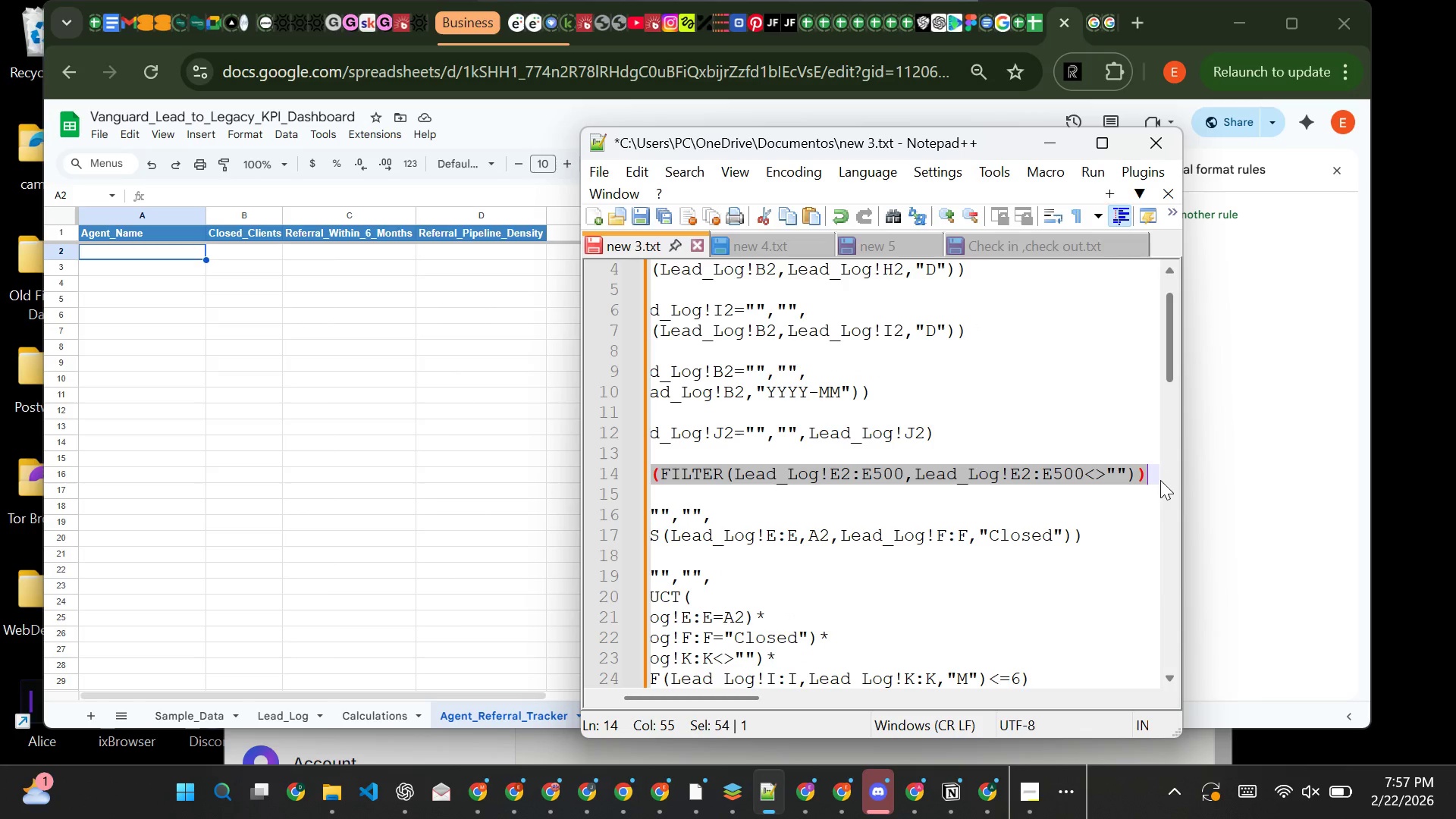 
key(Control+C)
 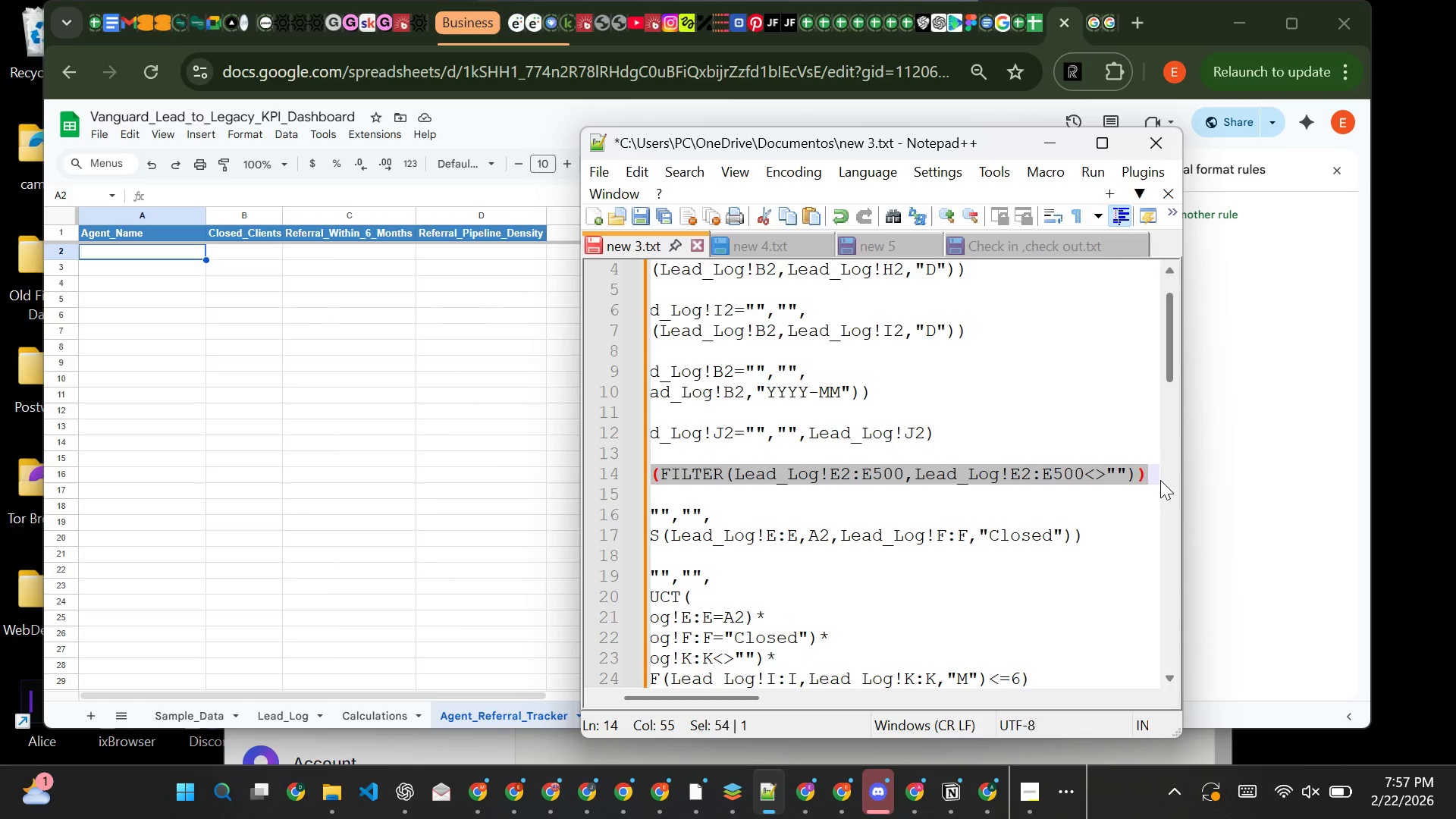 
key(Control+C)
 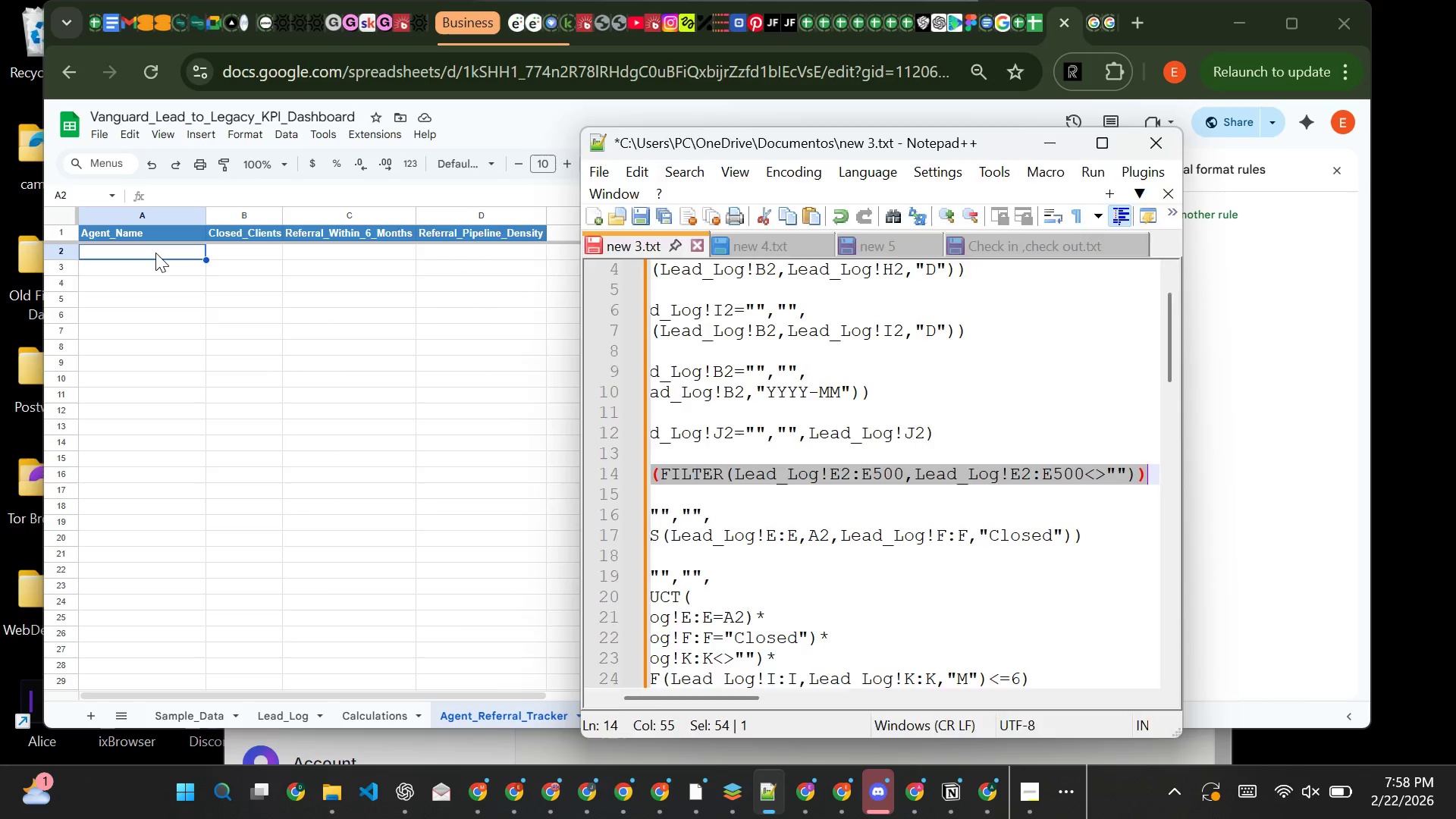 
left_click([155, 253])
 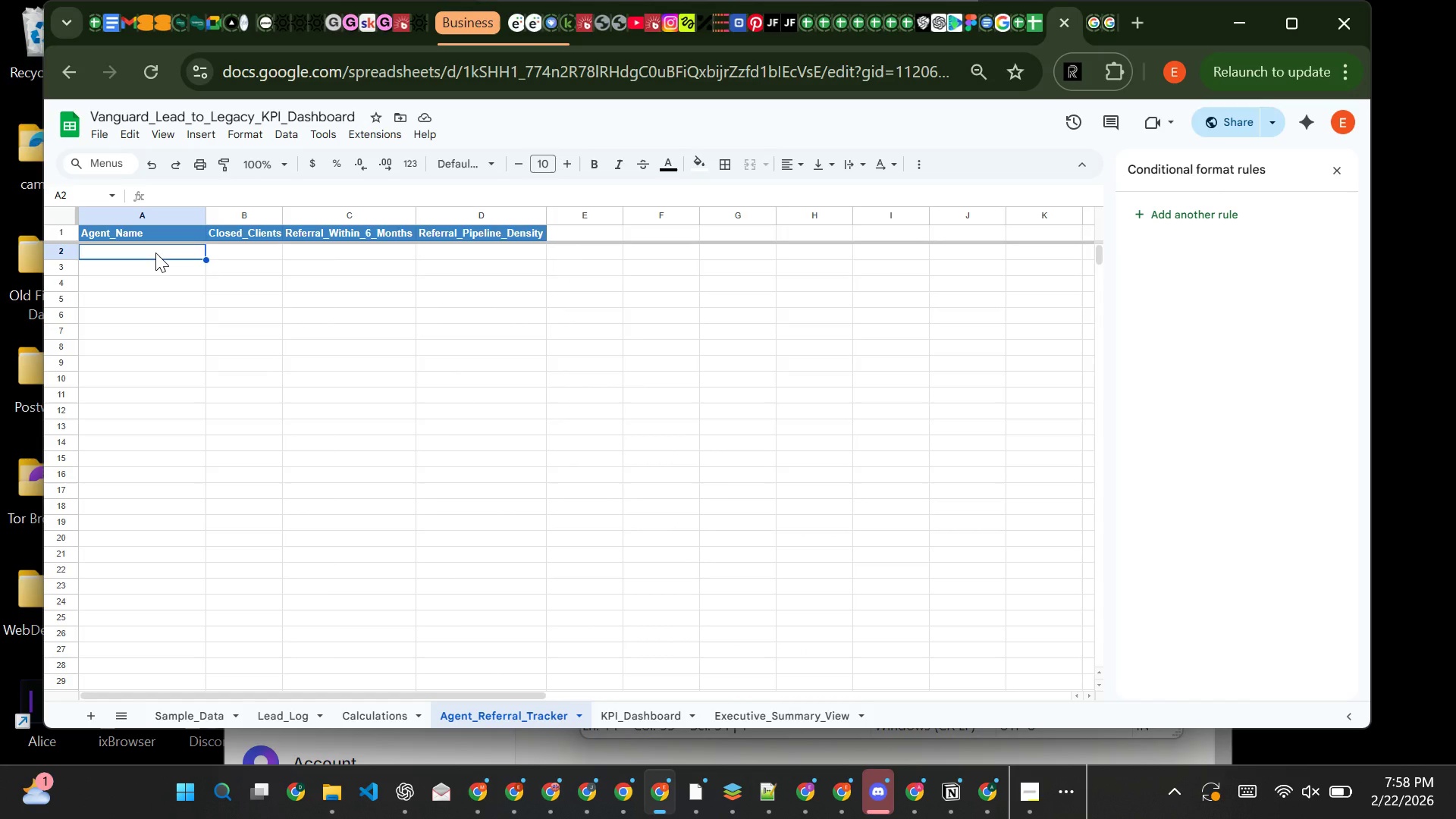 
key(Control+ControlLeft)
 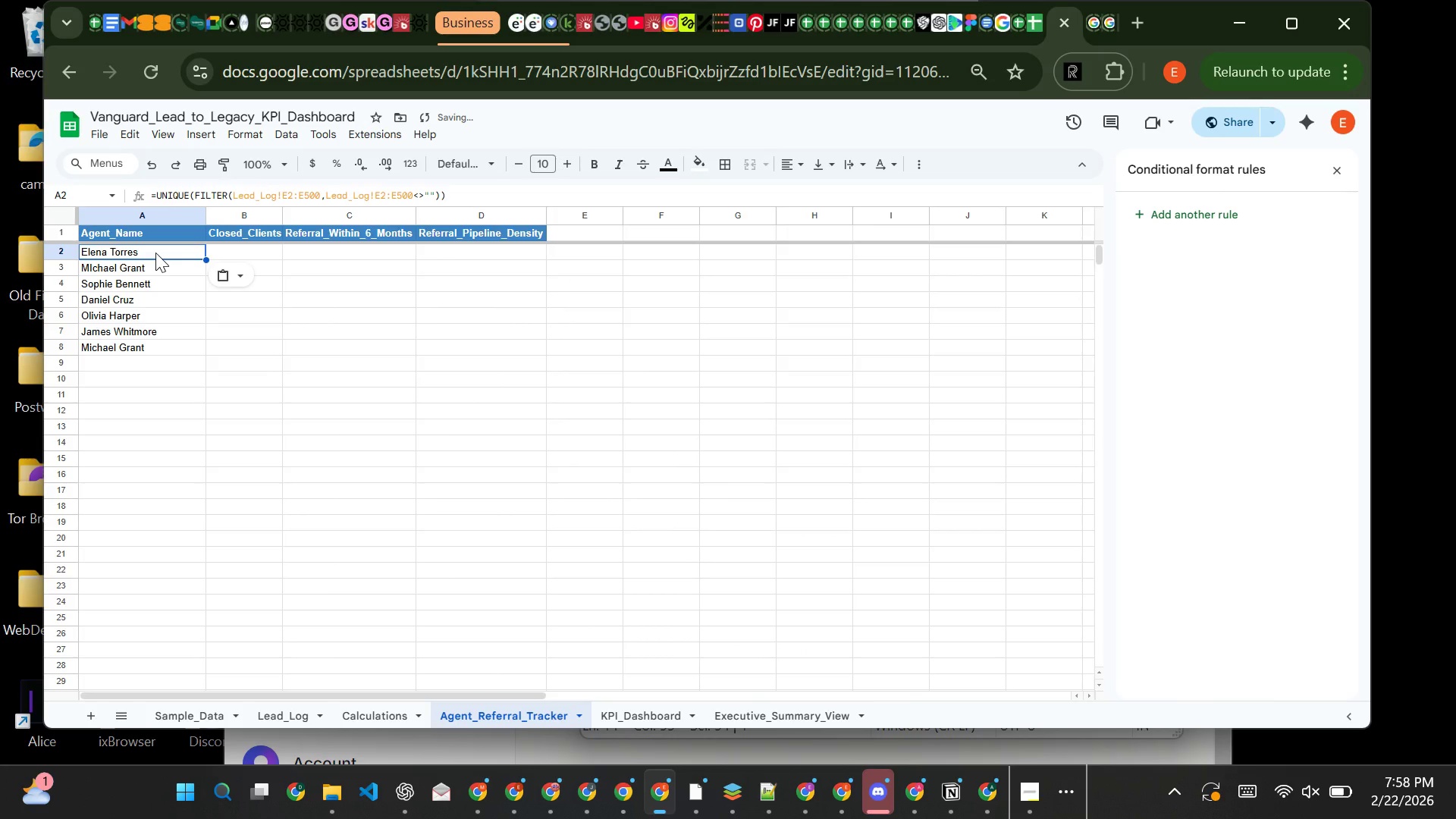 
key(Control+V)
 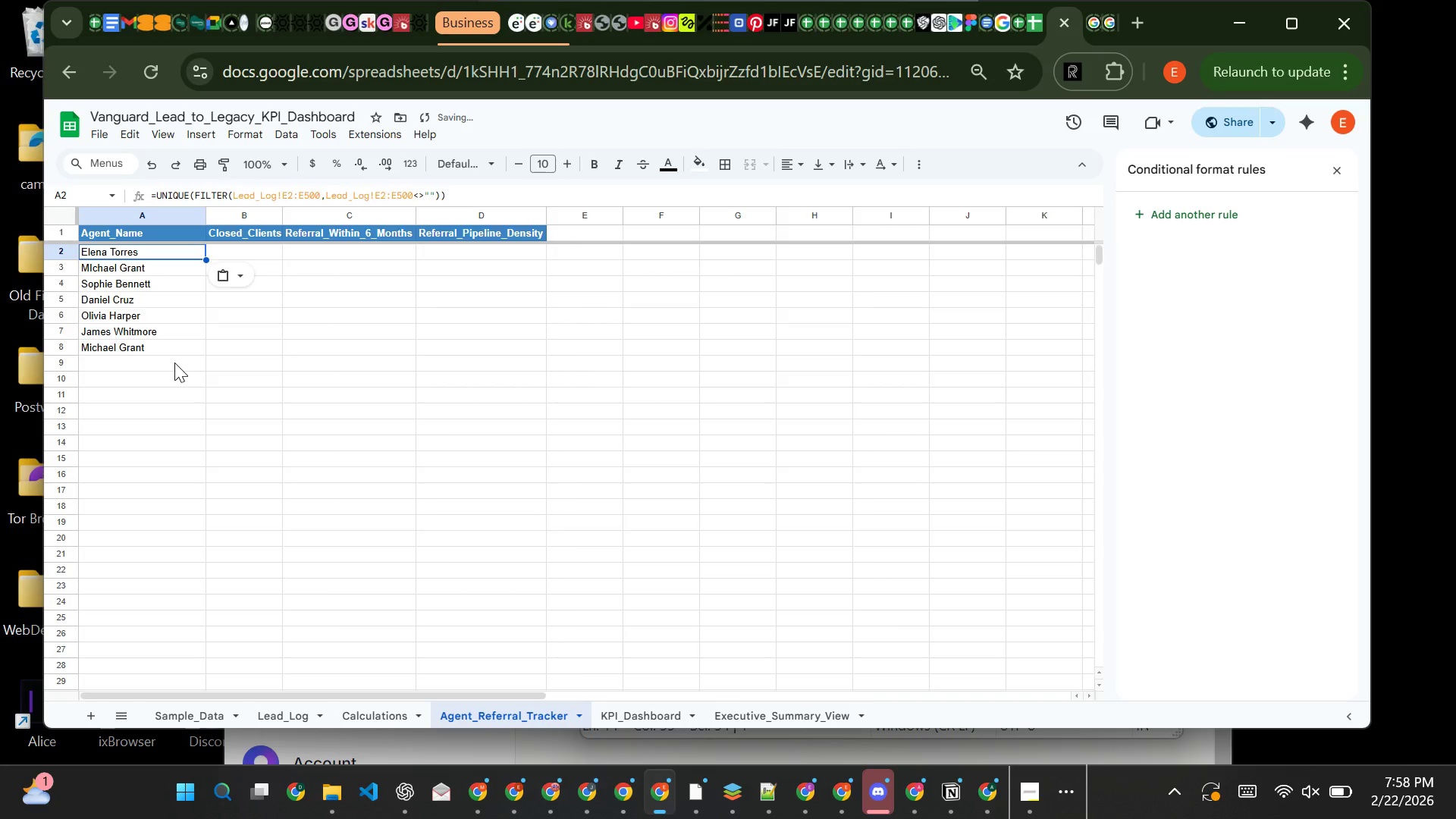 
left_click([174, 362])
 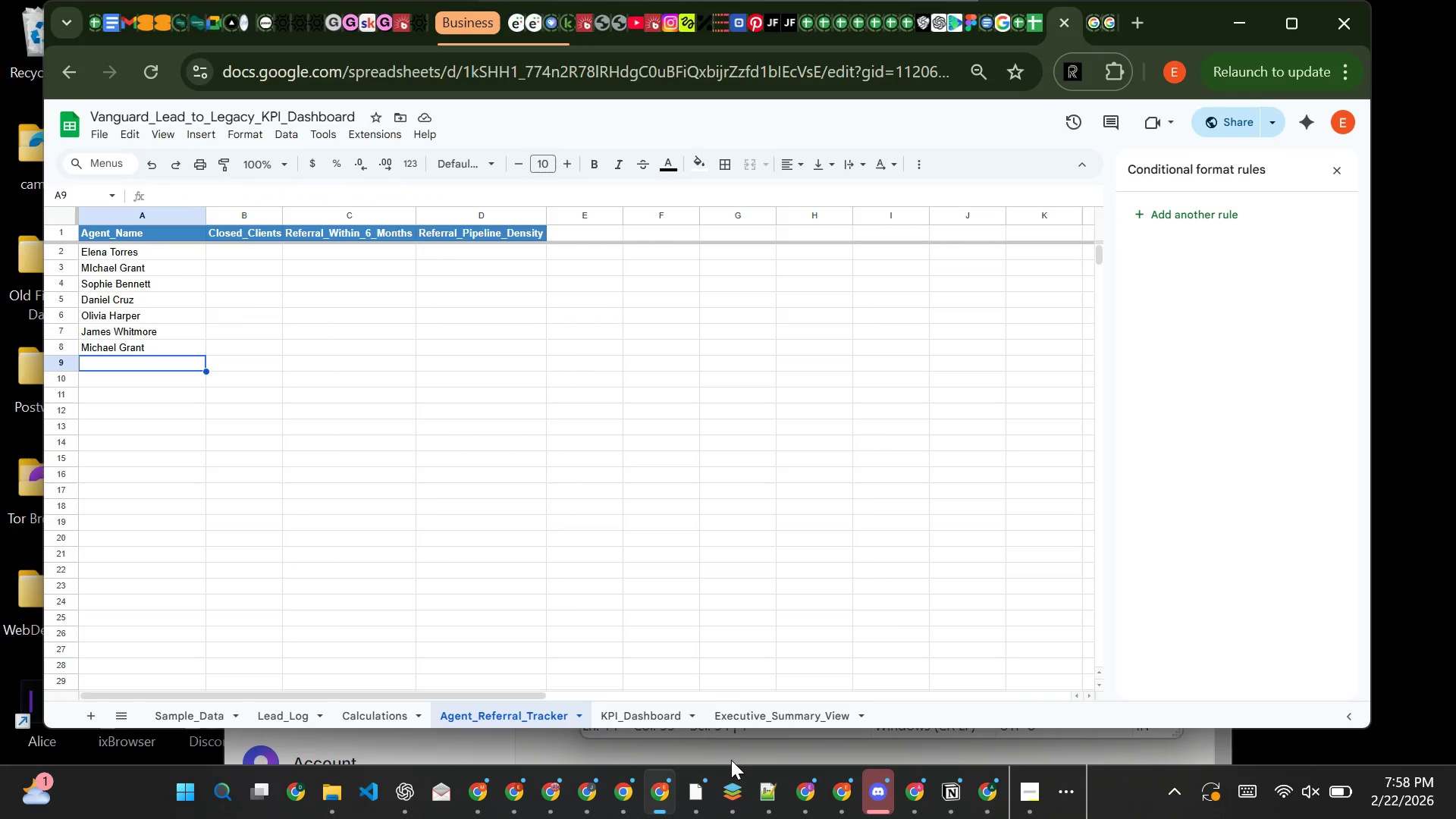 
wait(7.81)
 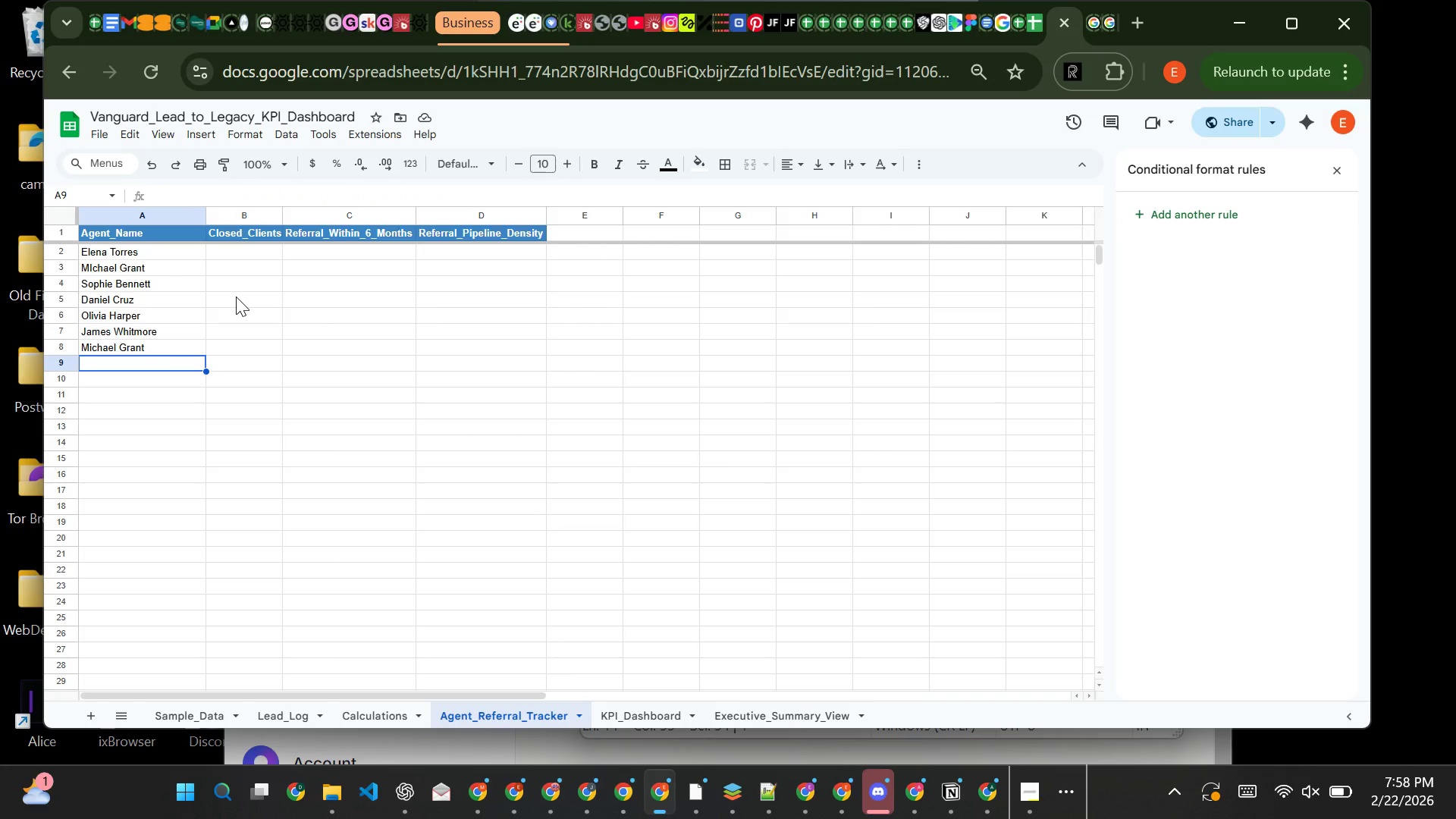 
left_click([769, 799])
 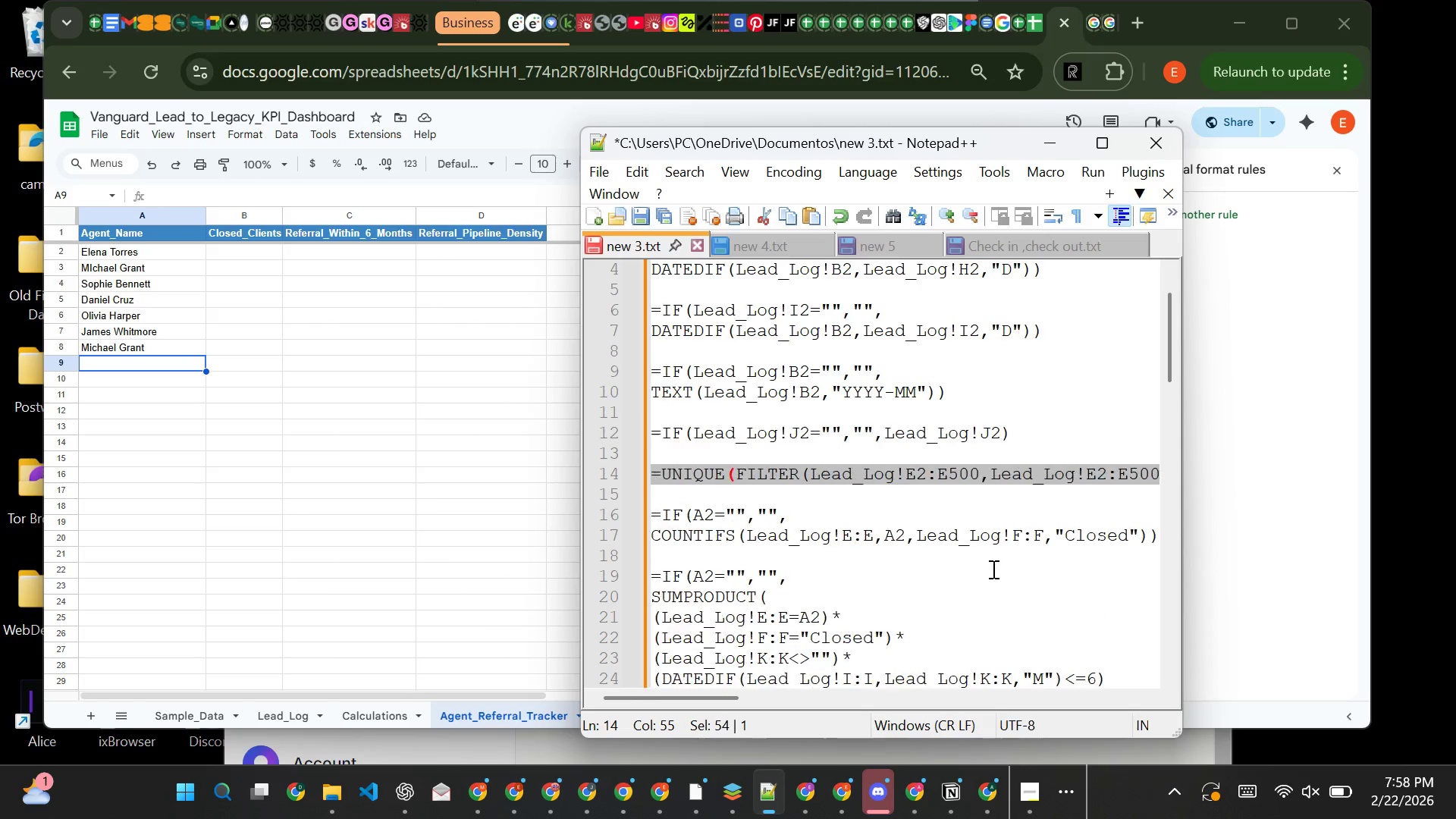 
scroll: coordinate [992, 569], scroll_direction: up, amount: 8.0
 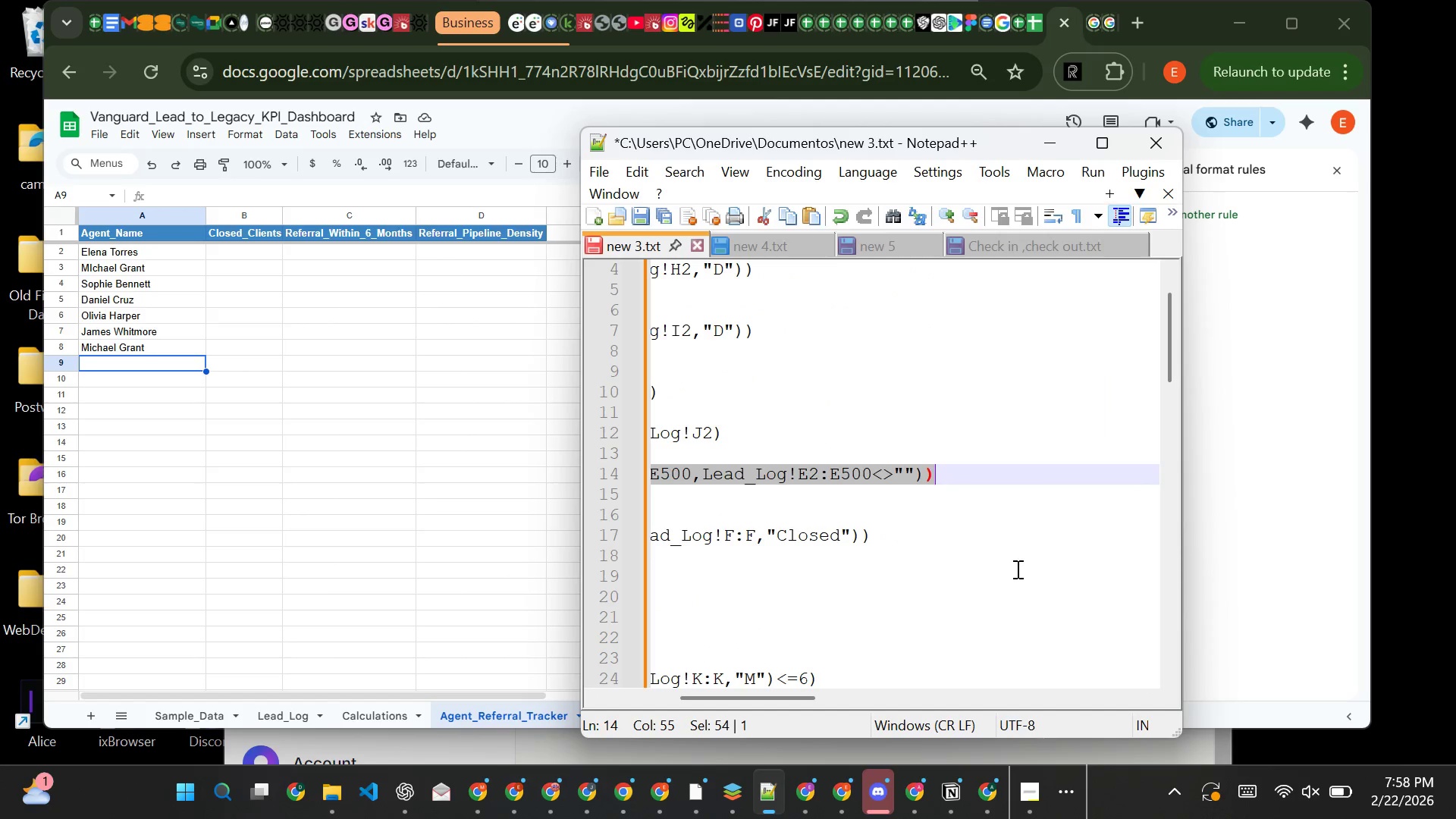 
scroll: coordinate [1016, 569], scroll_direction: down, amount: 1.0
 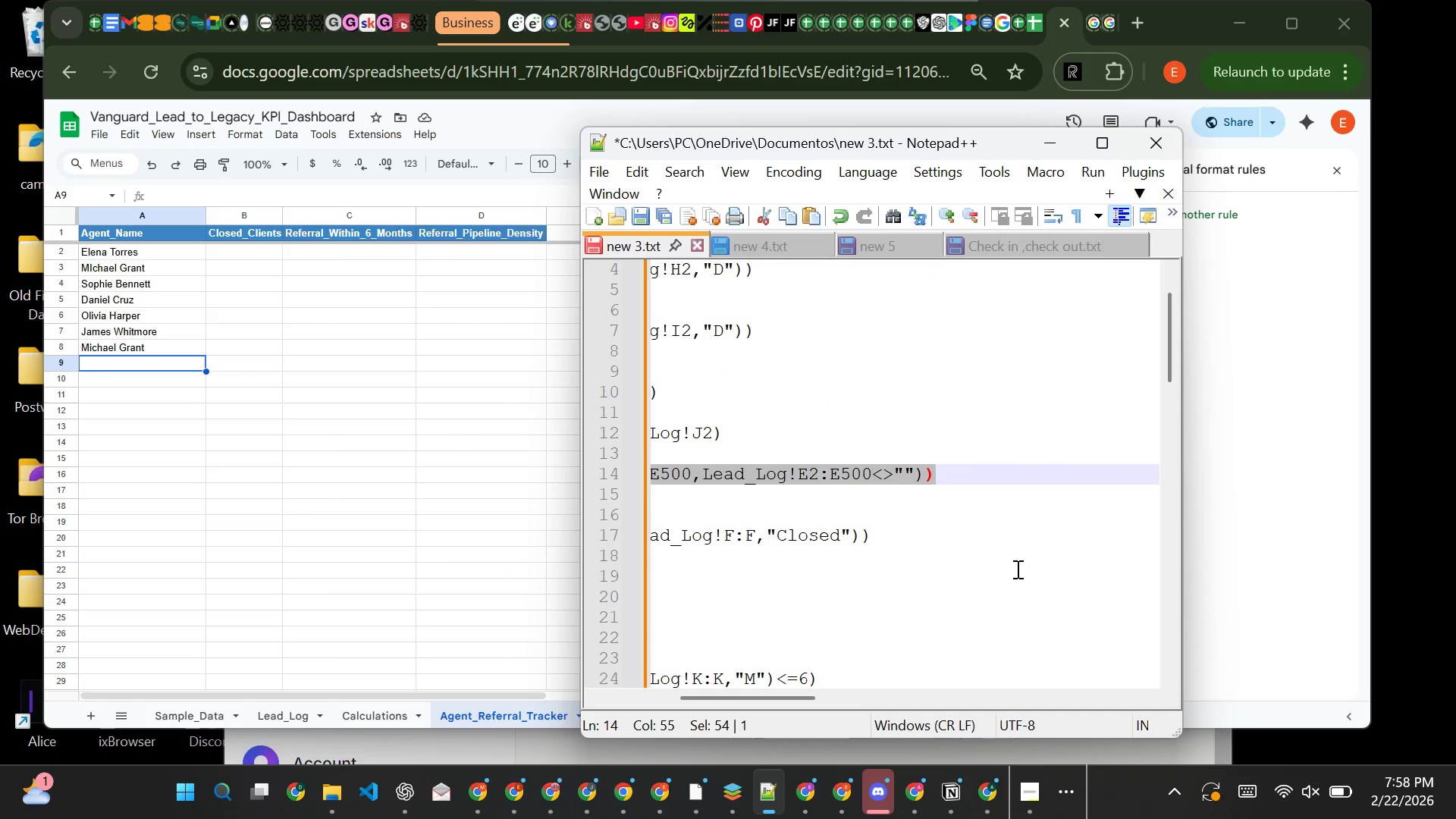 
hold_key(key=ControlLeft, duration=0.58)
 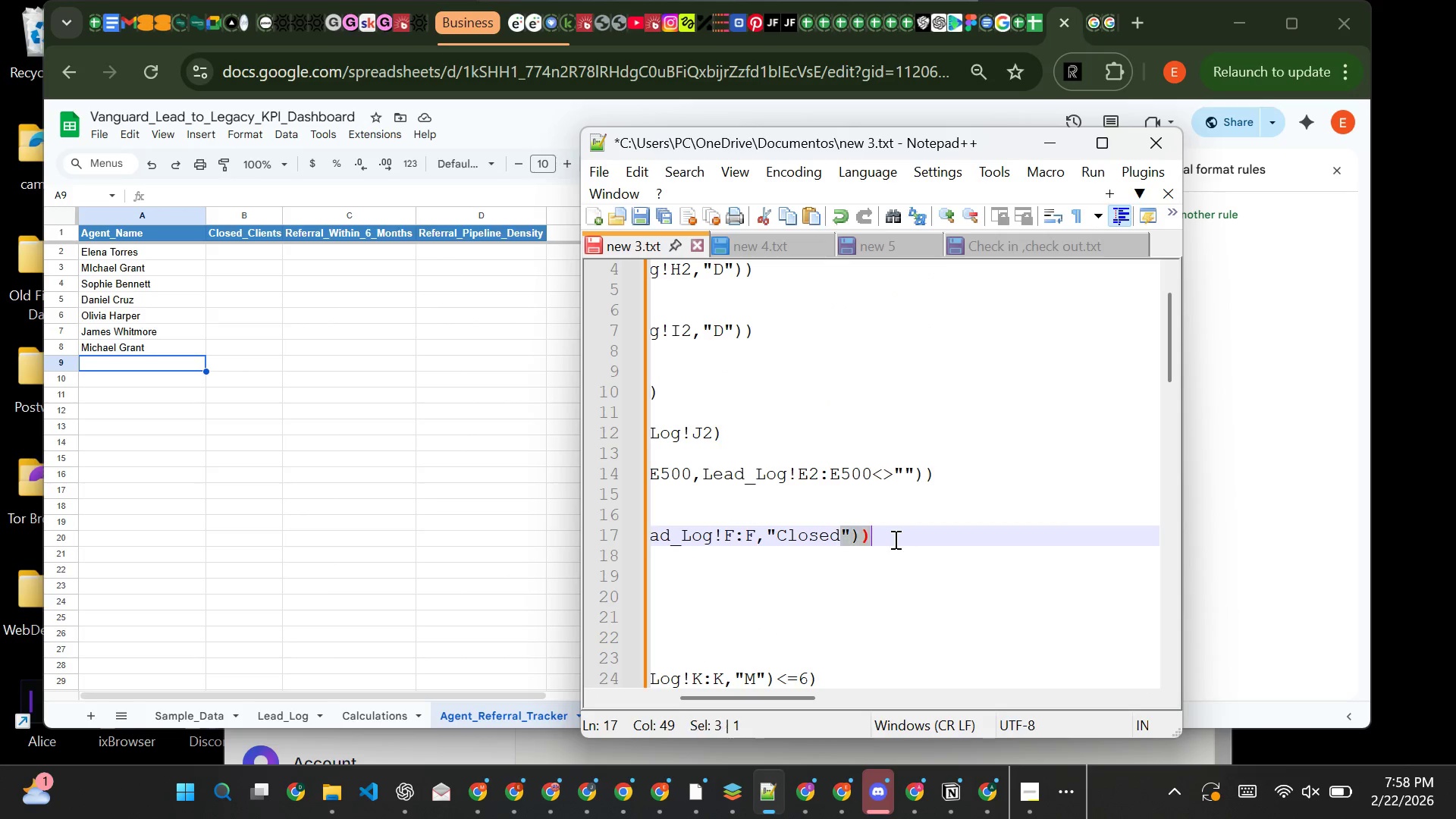 
left_click([894, 539])
 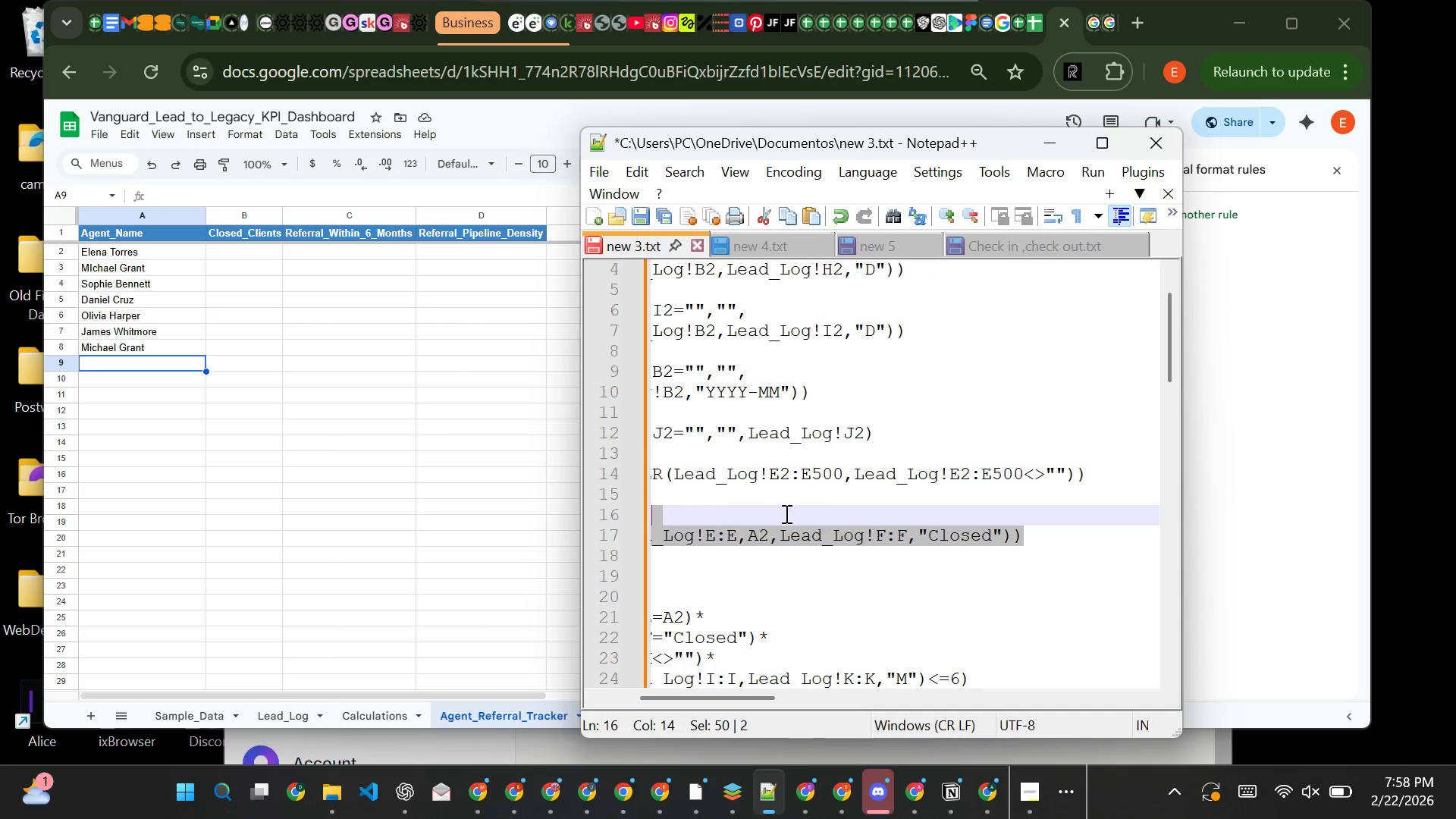 
left_click_drag(start_coordinate=[894, 539], to_coordinate=[723, 513])
 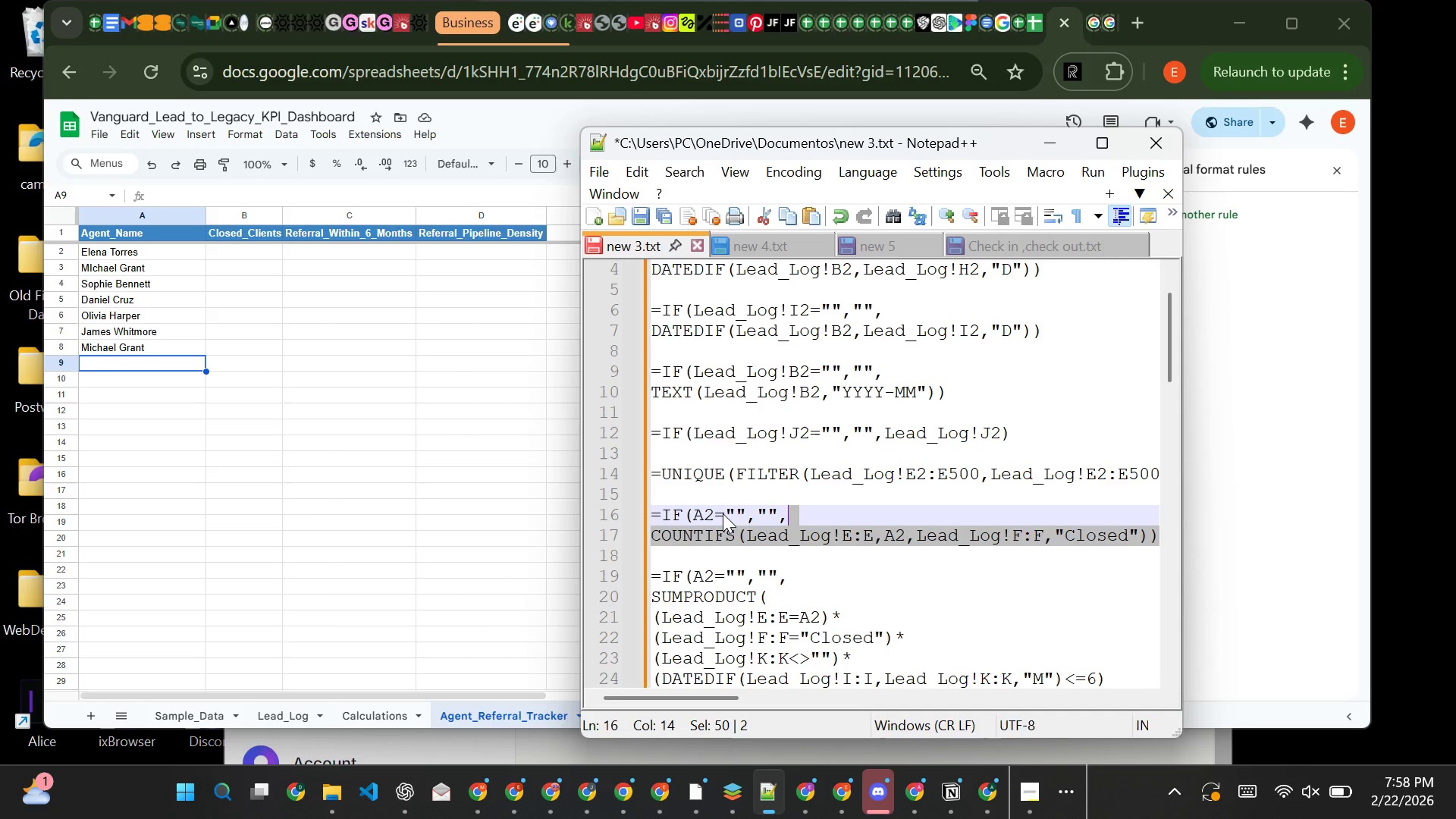 
scroll: coordinate [723, 513], scroll_direction: up, amount: 1.0
 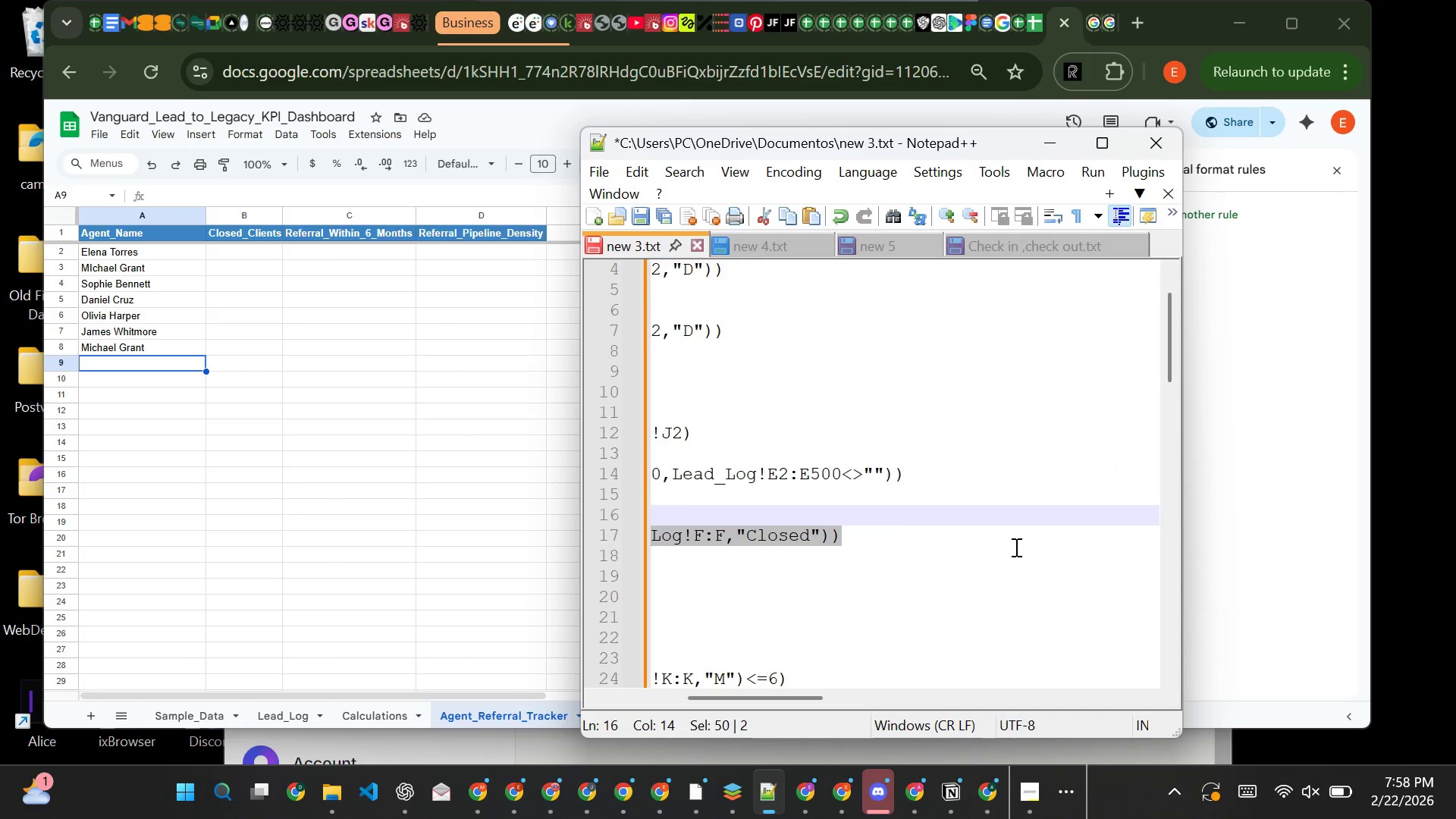 
scroll: coordinate [1015, 547], scroll_direction: down, amount: 1.0
 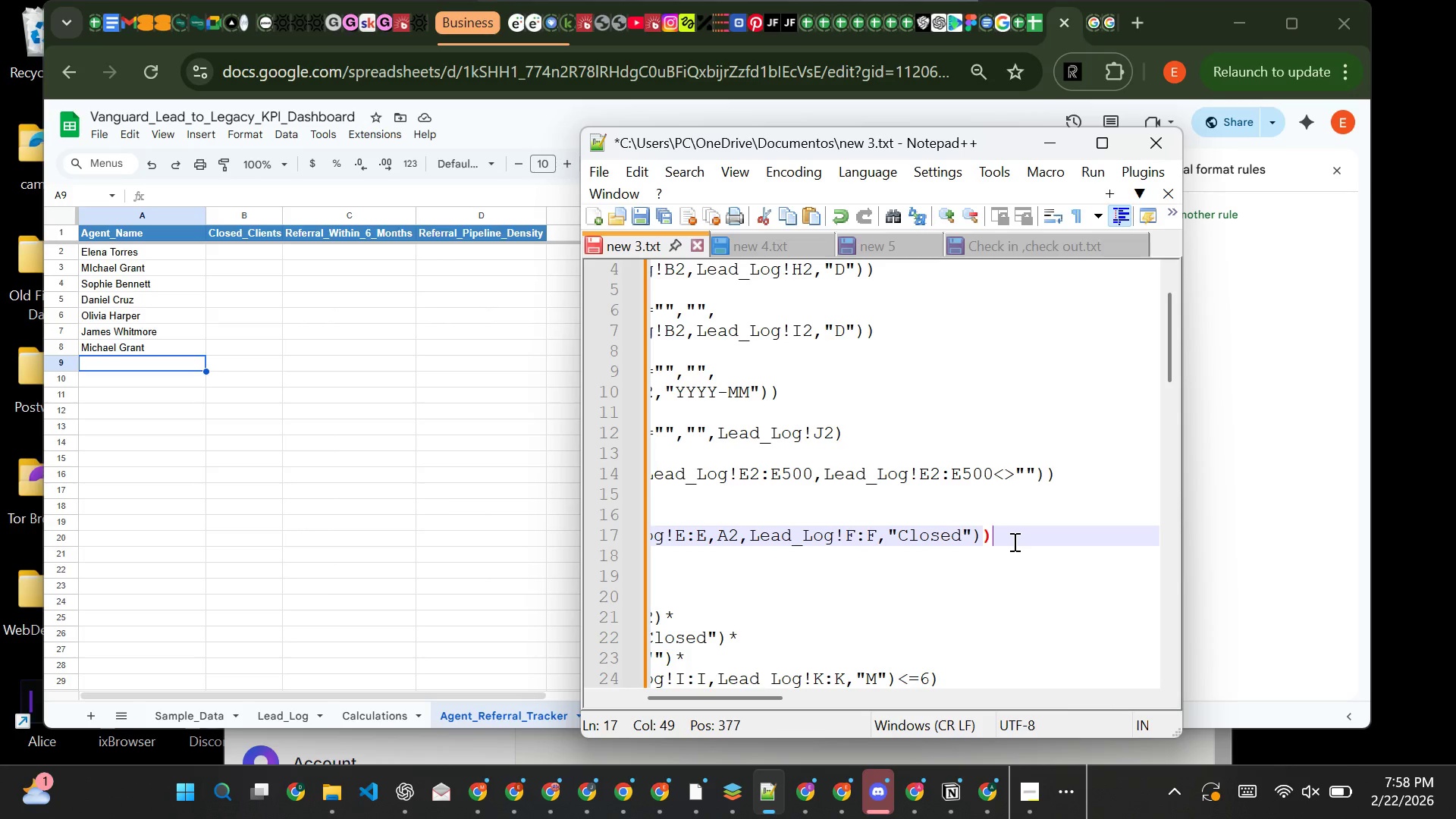 
left_click([1013, 541])
 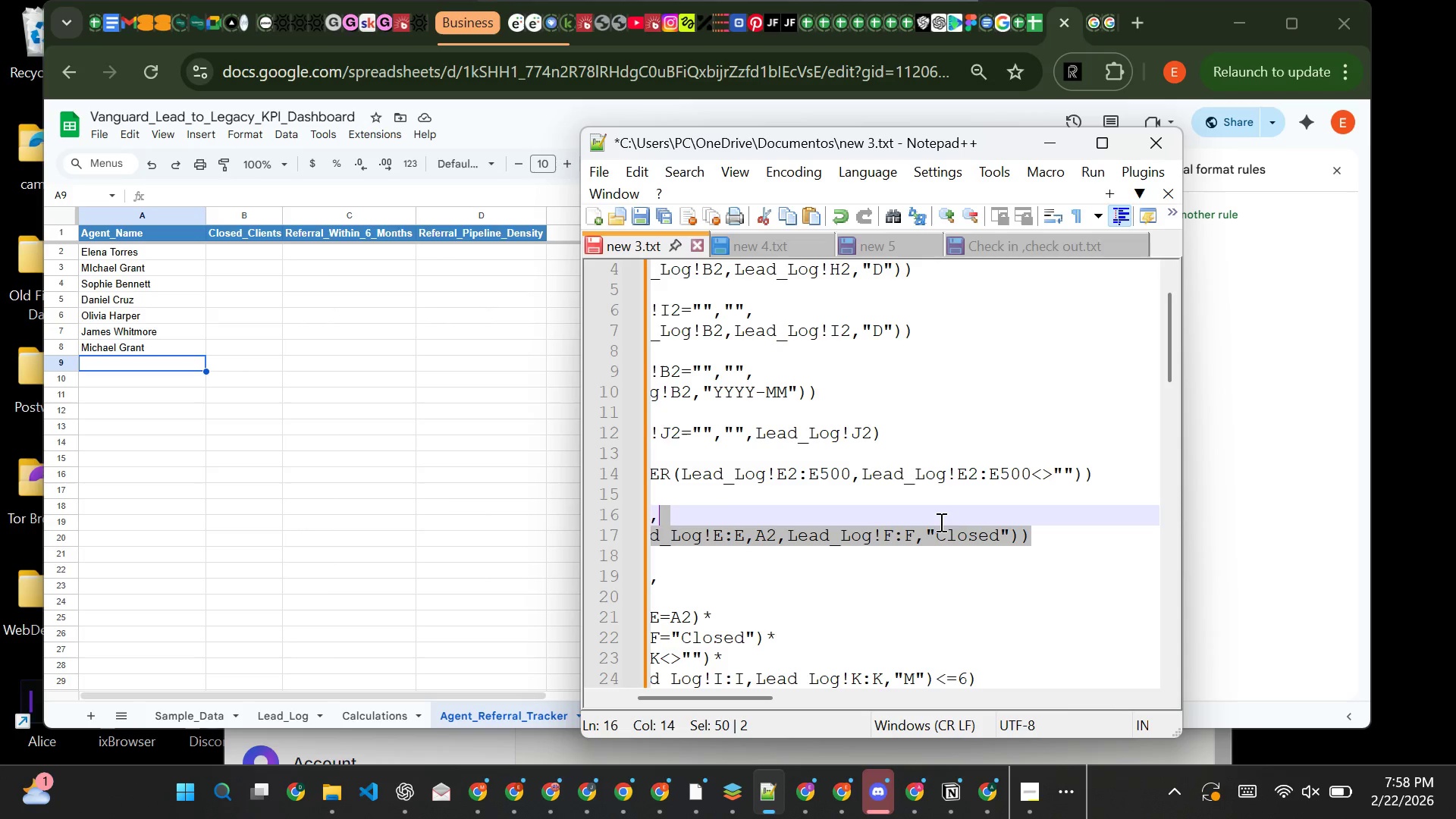 
left_click_drag(start_coordinate=[1013, 541], to_coordinate=[653, 520])
 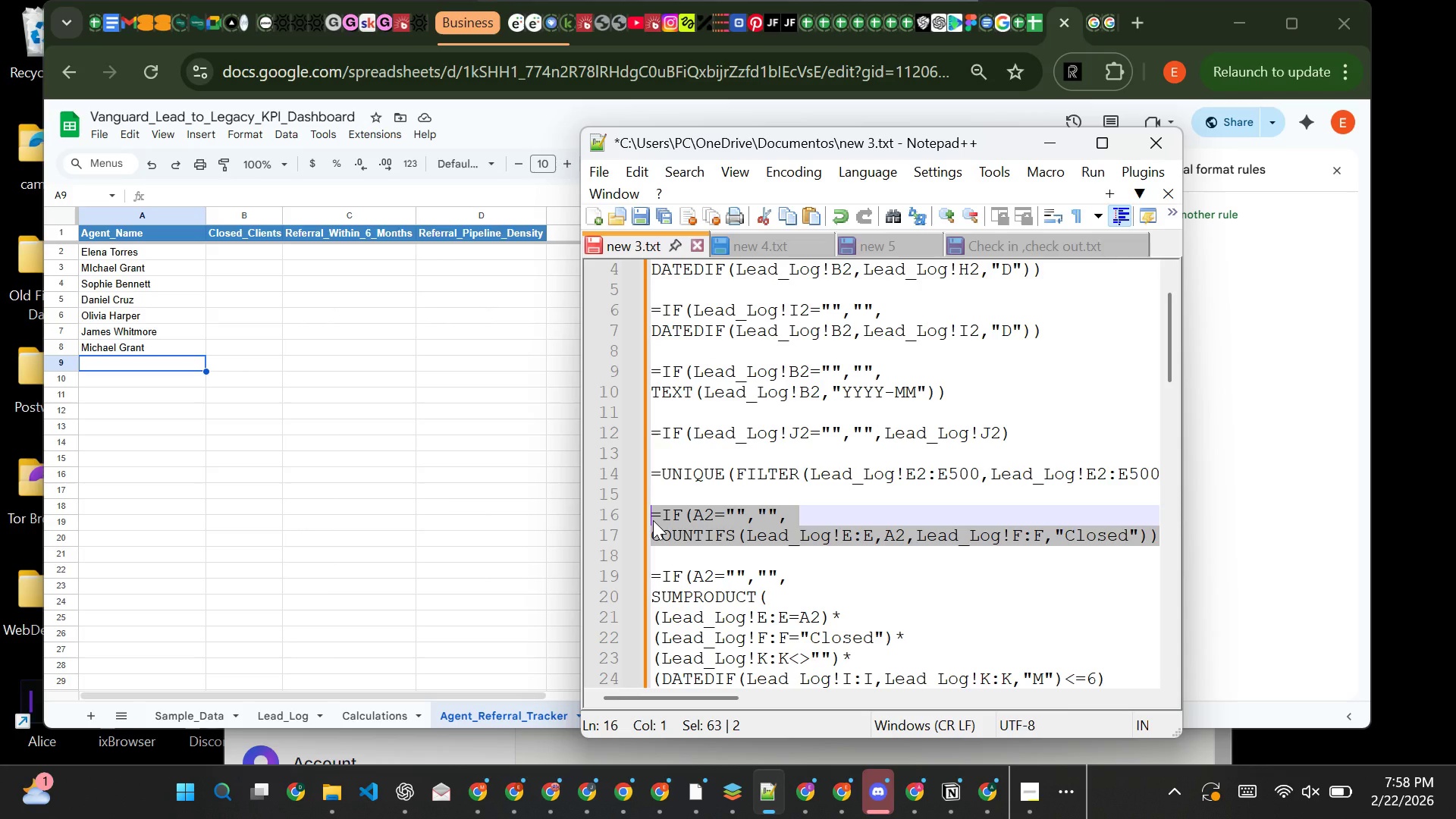 
key(Control+C)
 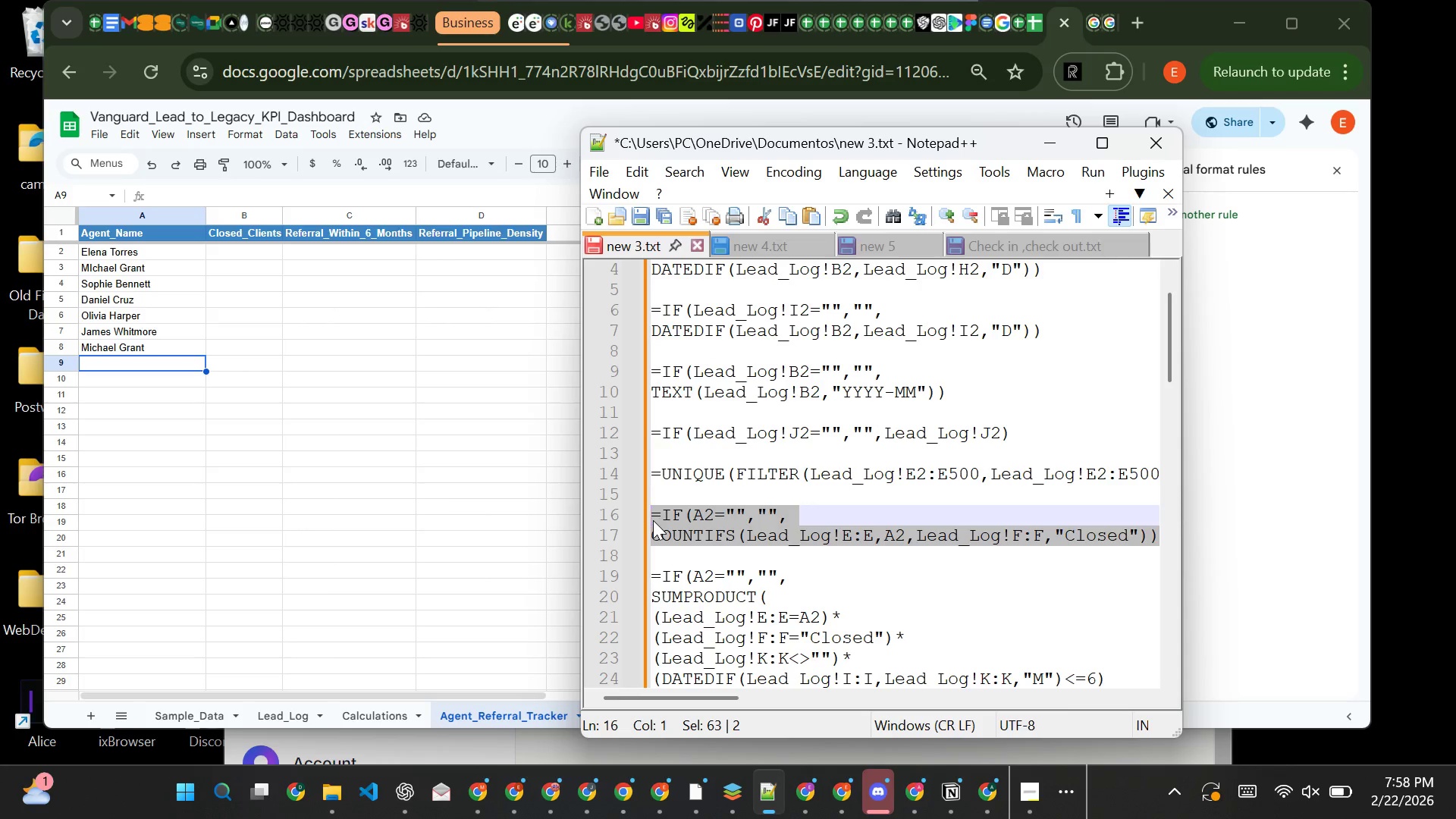 
key(Control+C)
 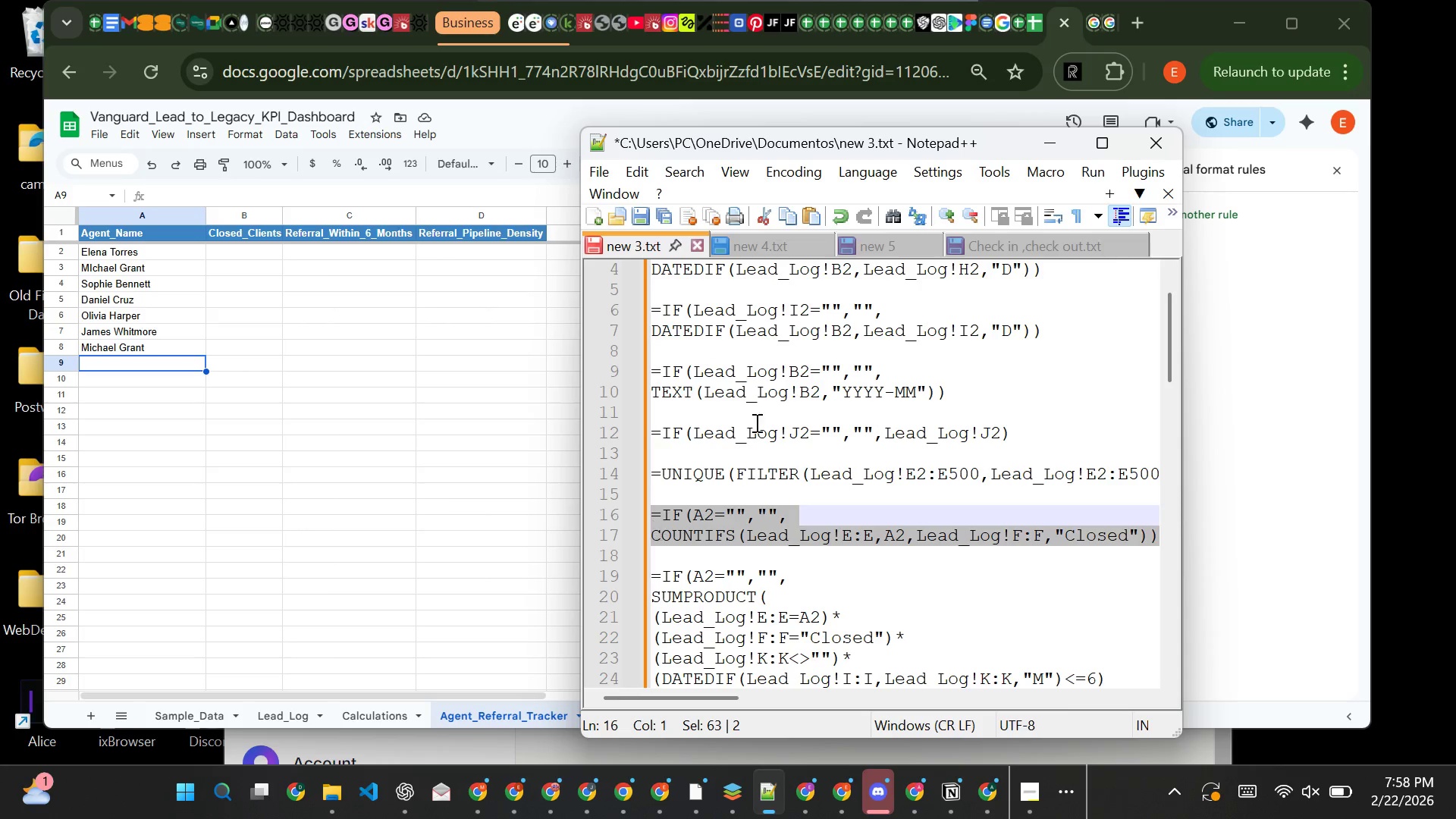 
key(Control+C)
 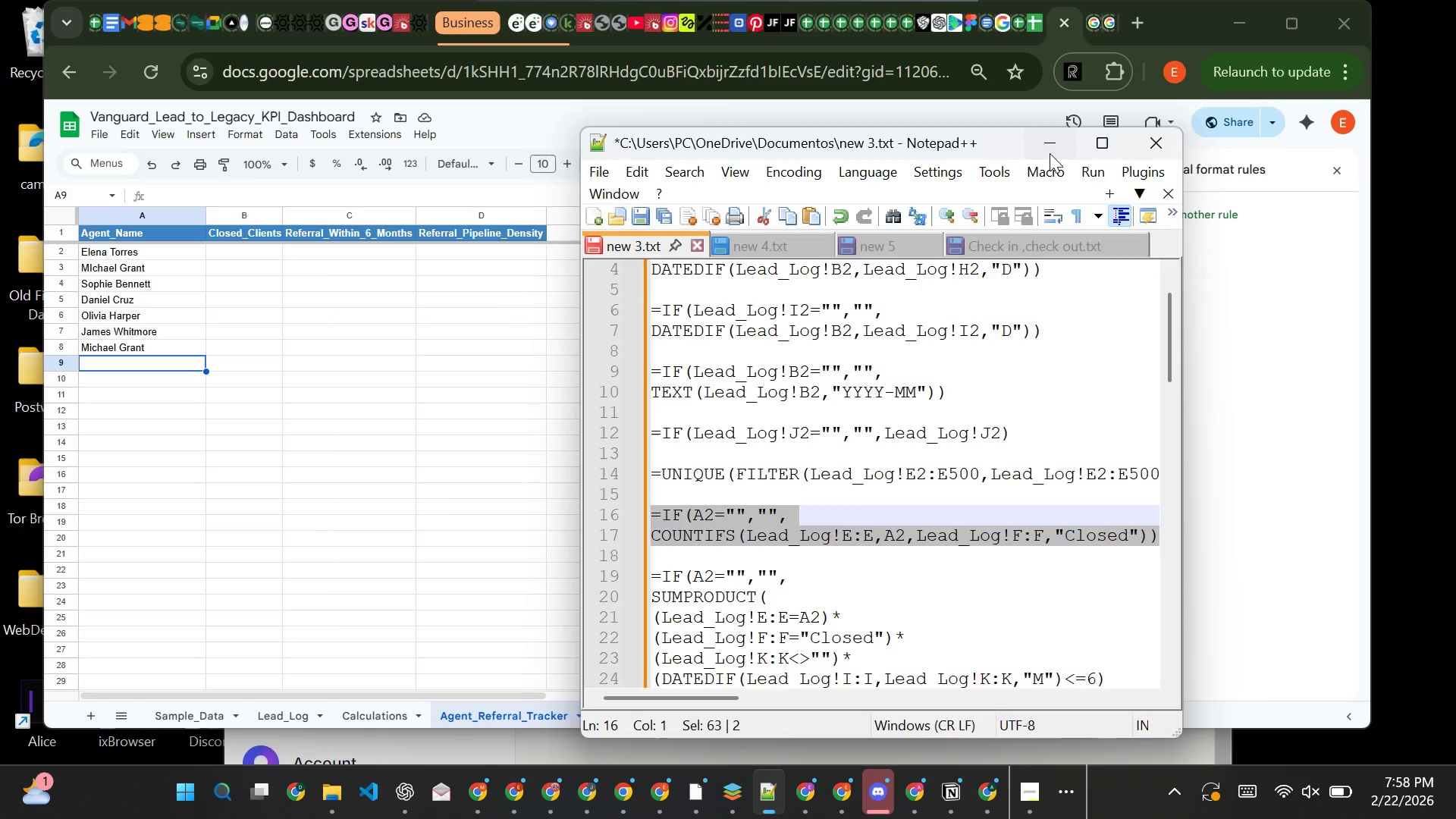 
left_click([1050, 153])
 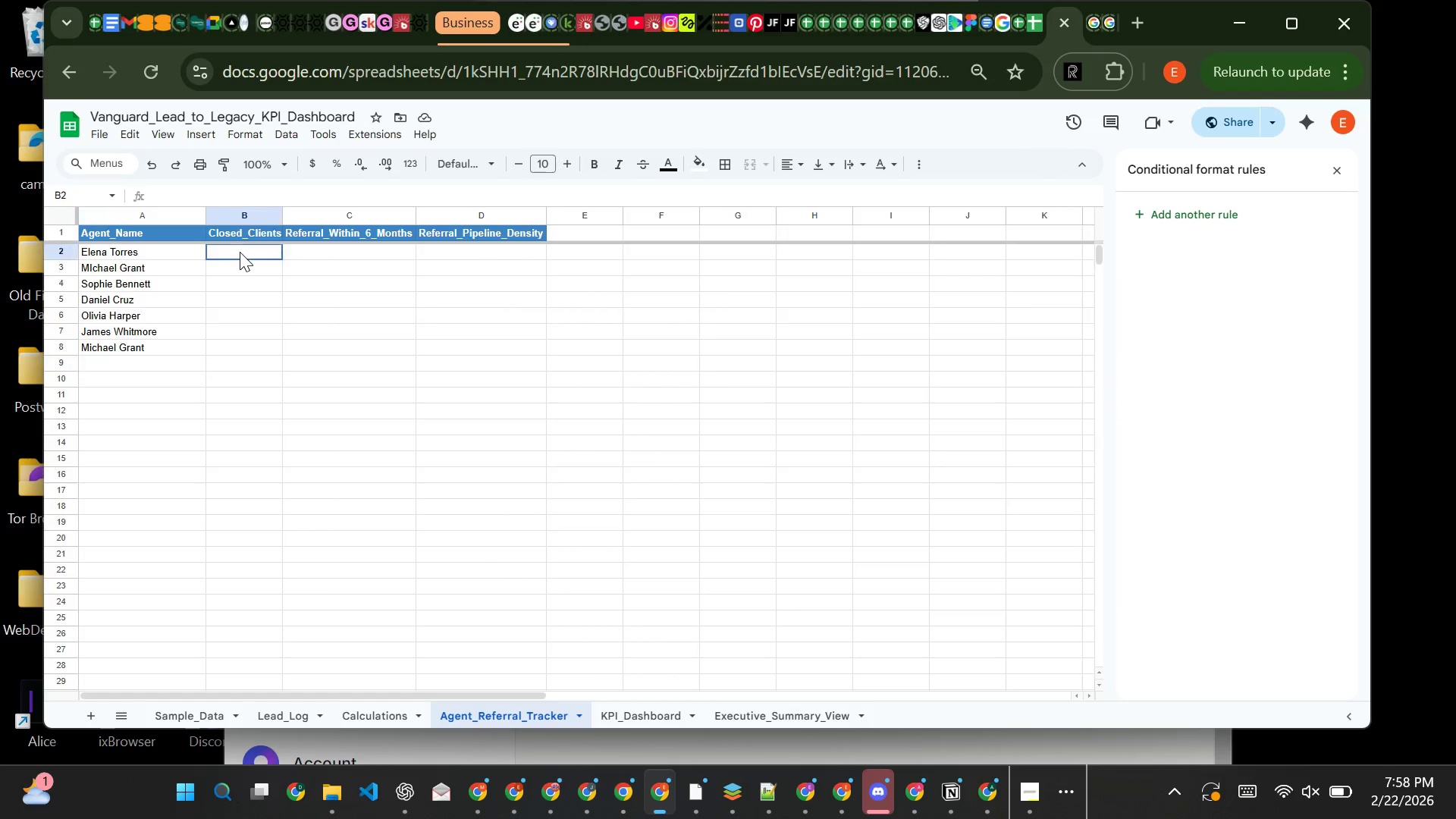 
left_click([240, 252])
 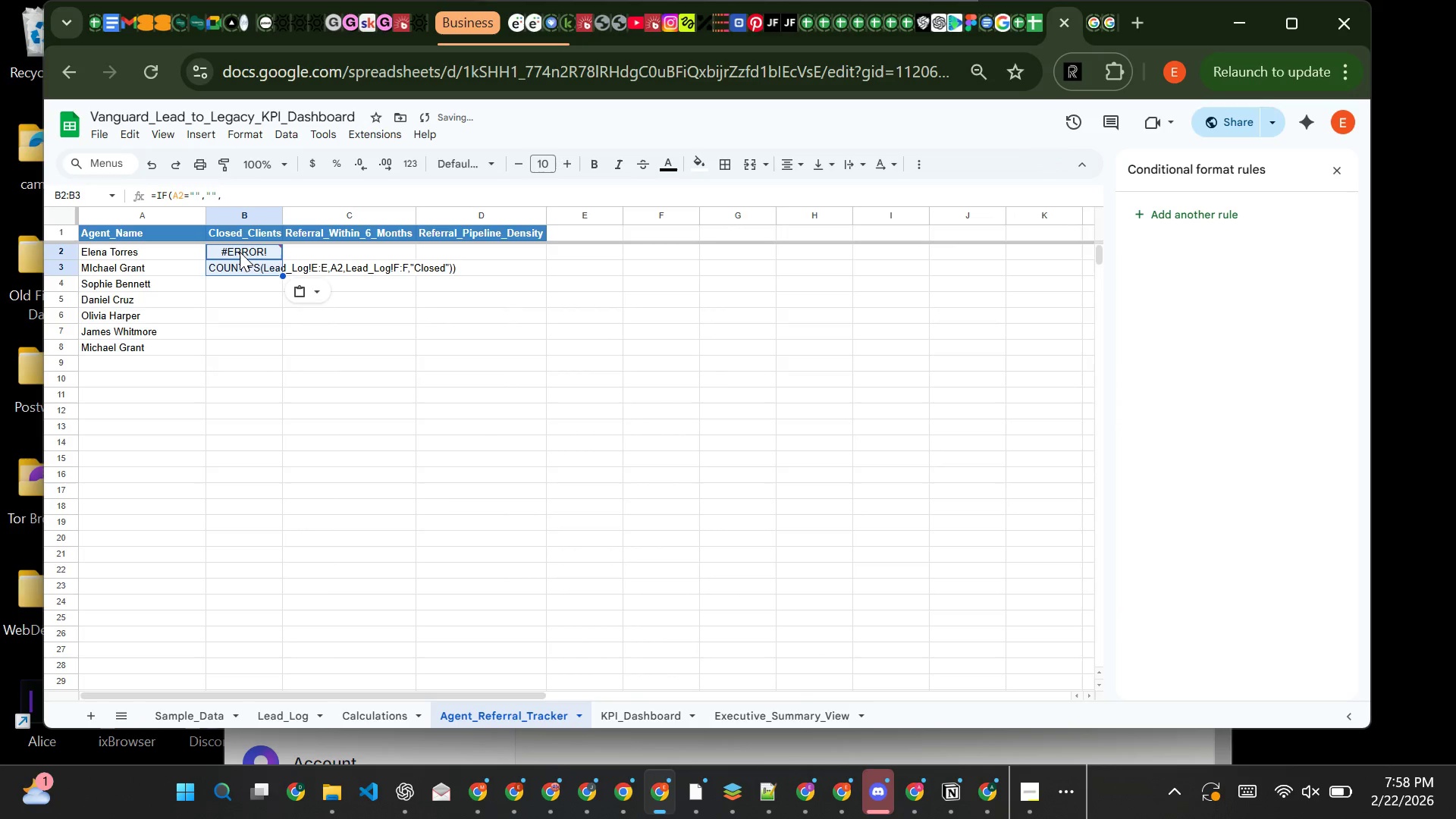 
key(Control+V)
 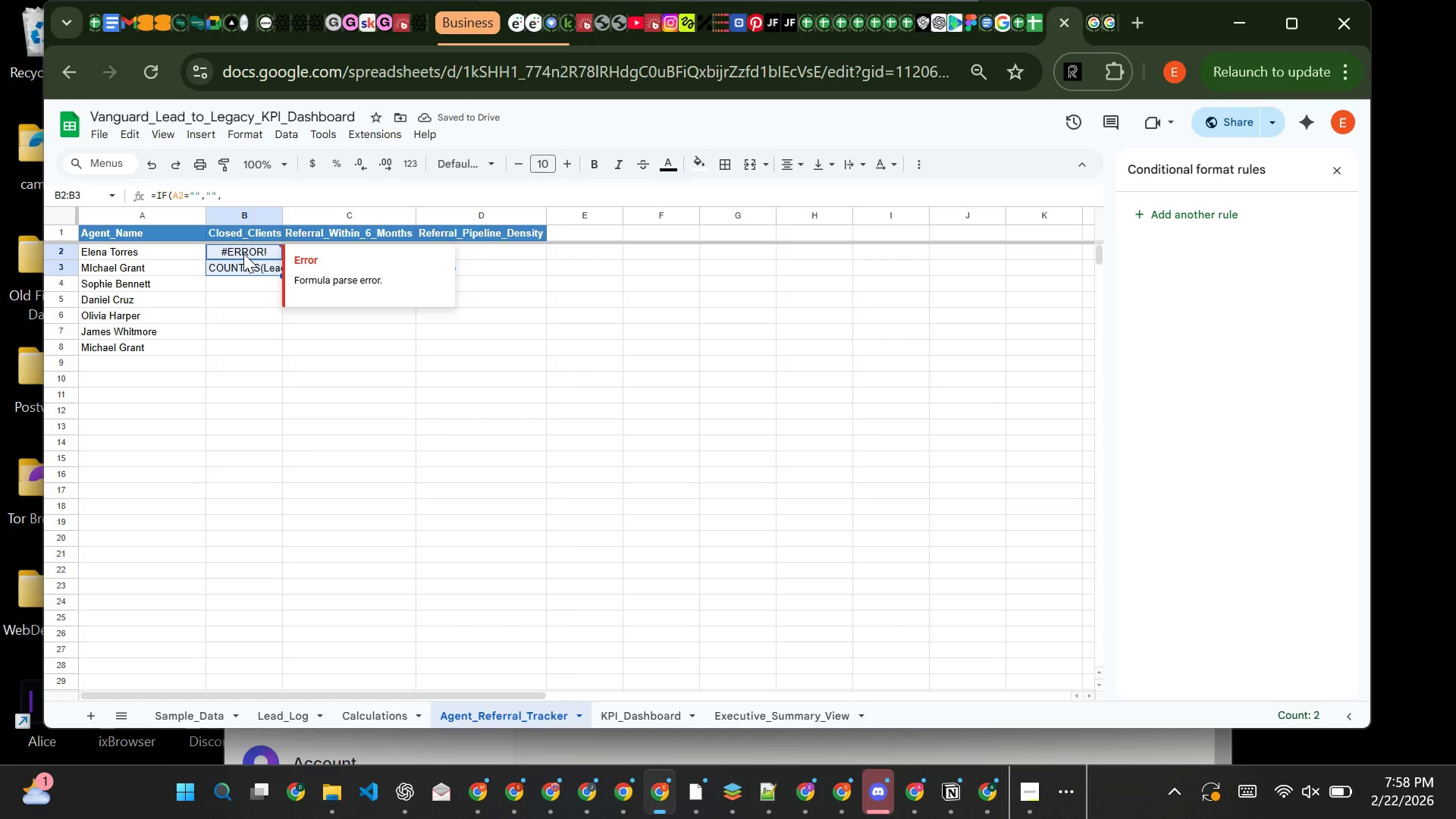 
key(Control+Z)
 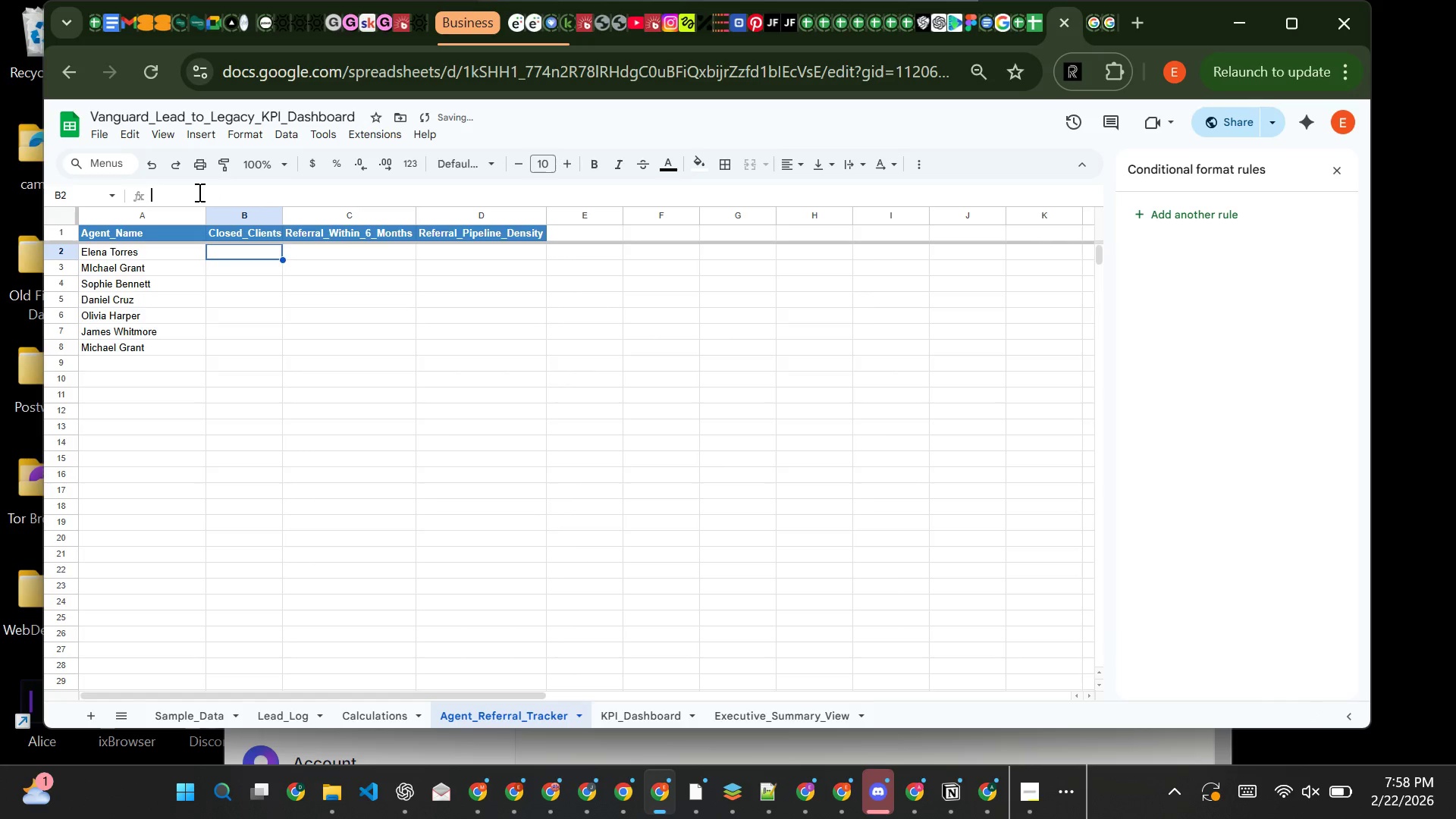 
left_click([198, 192])
 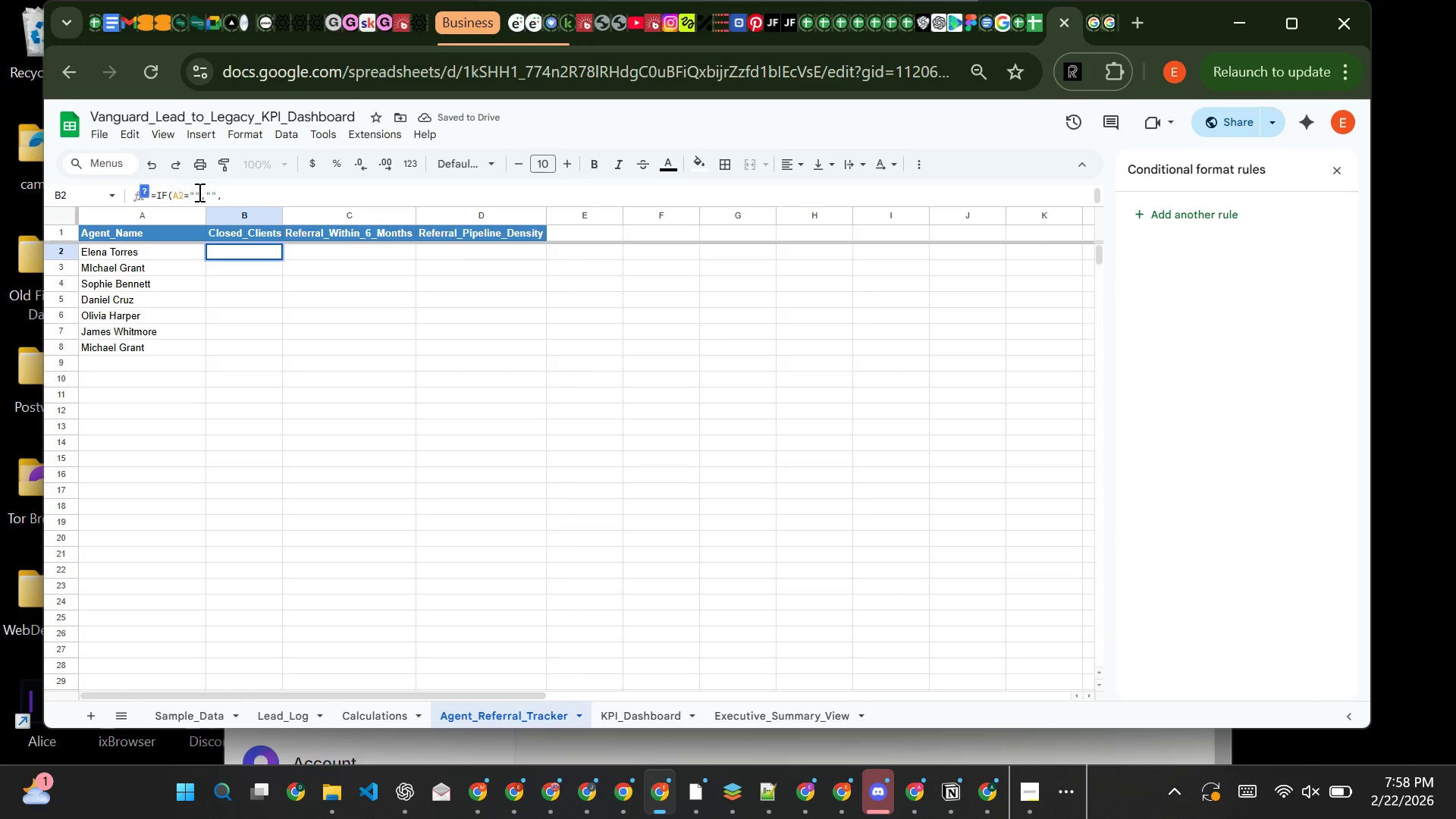 
key(Control+V)
 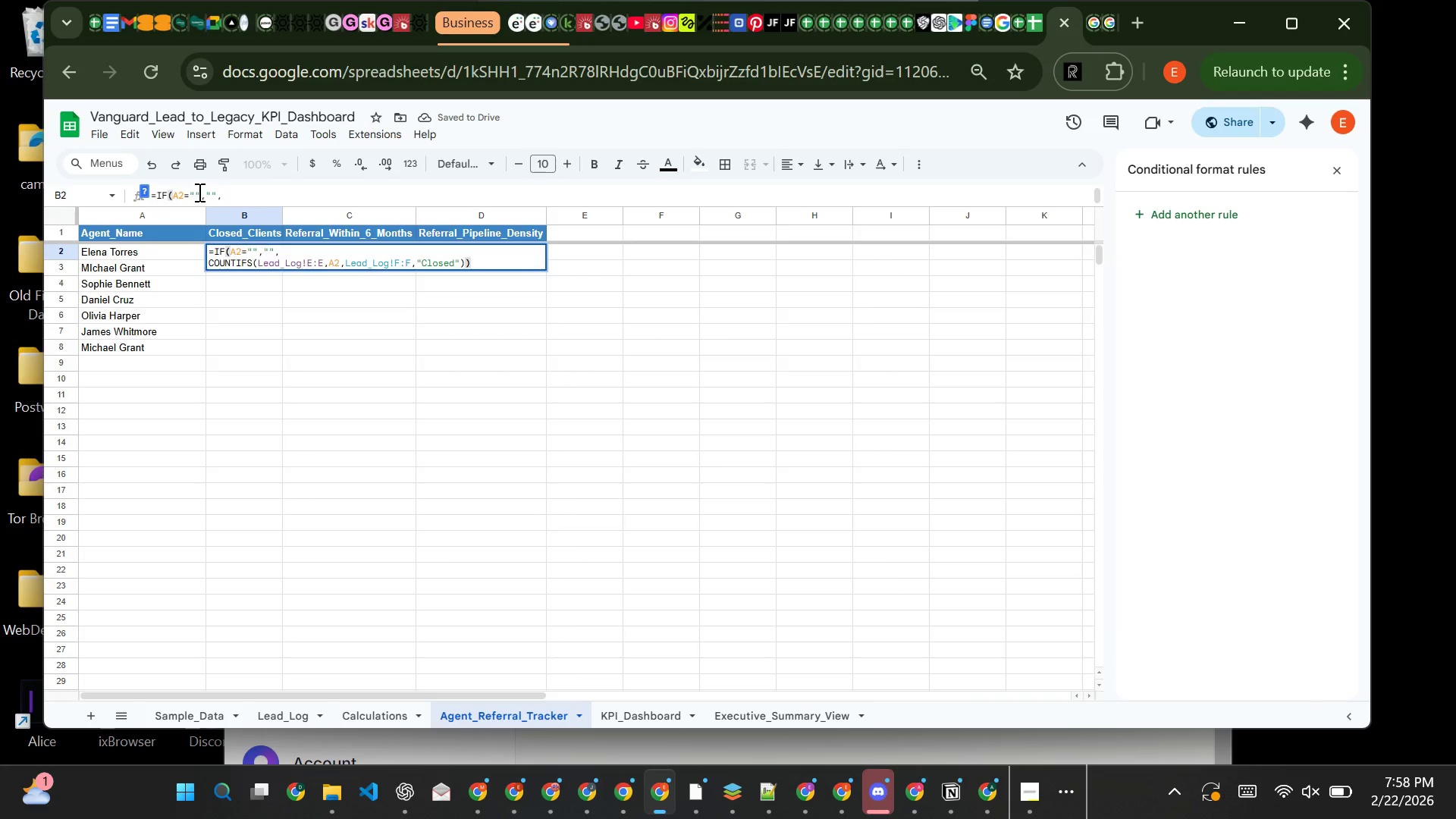 
key(Enter)
 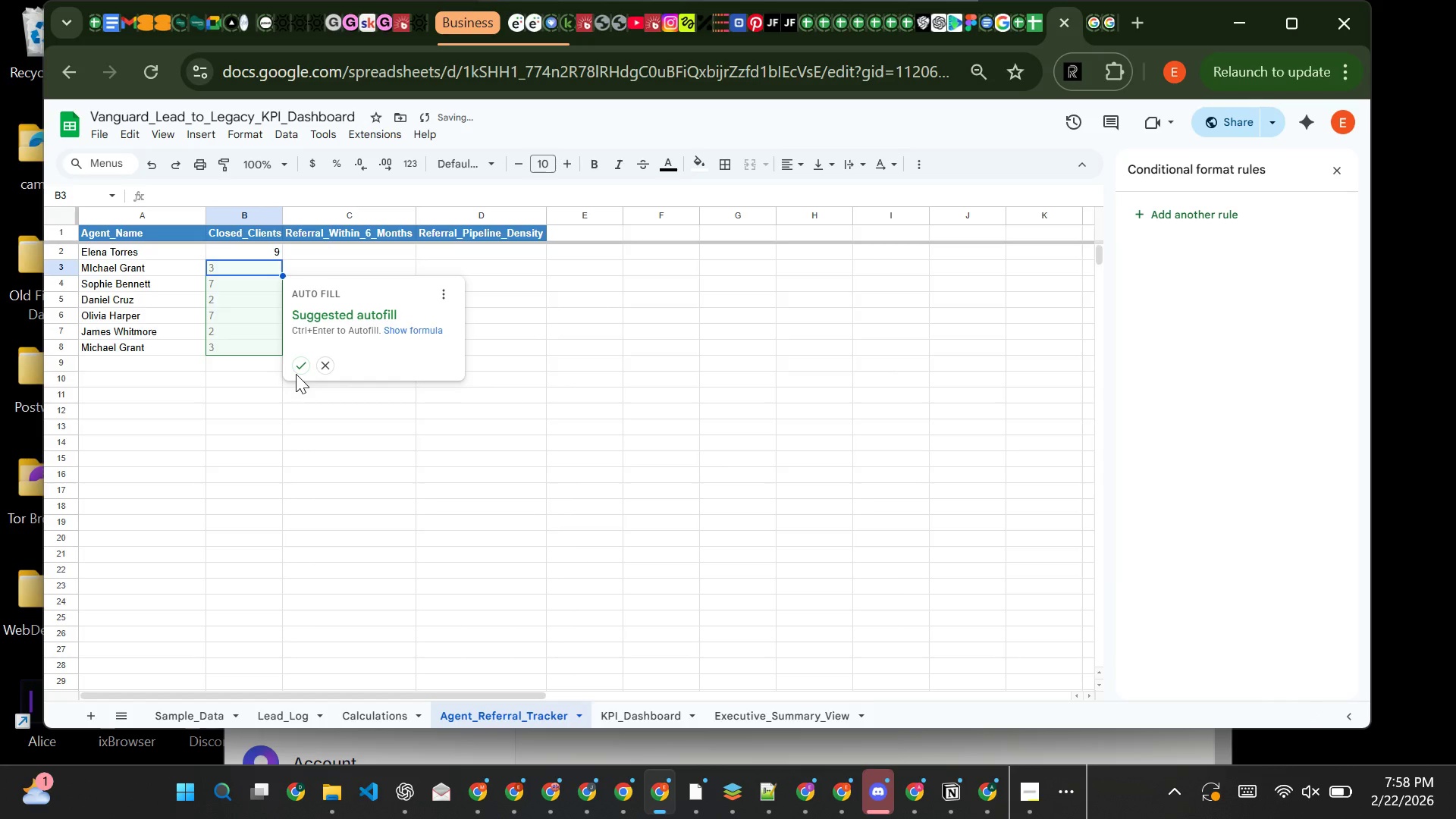 
left_click([296, 374])
 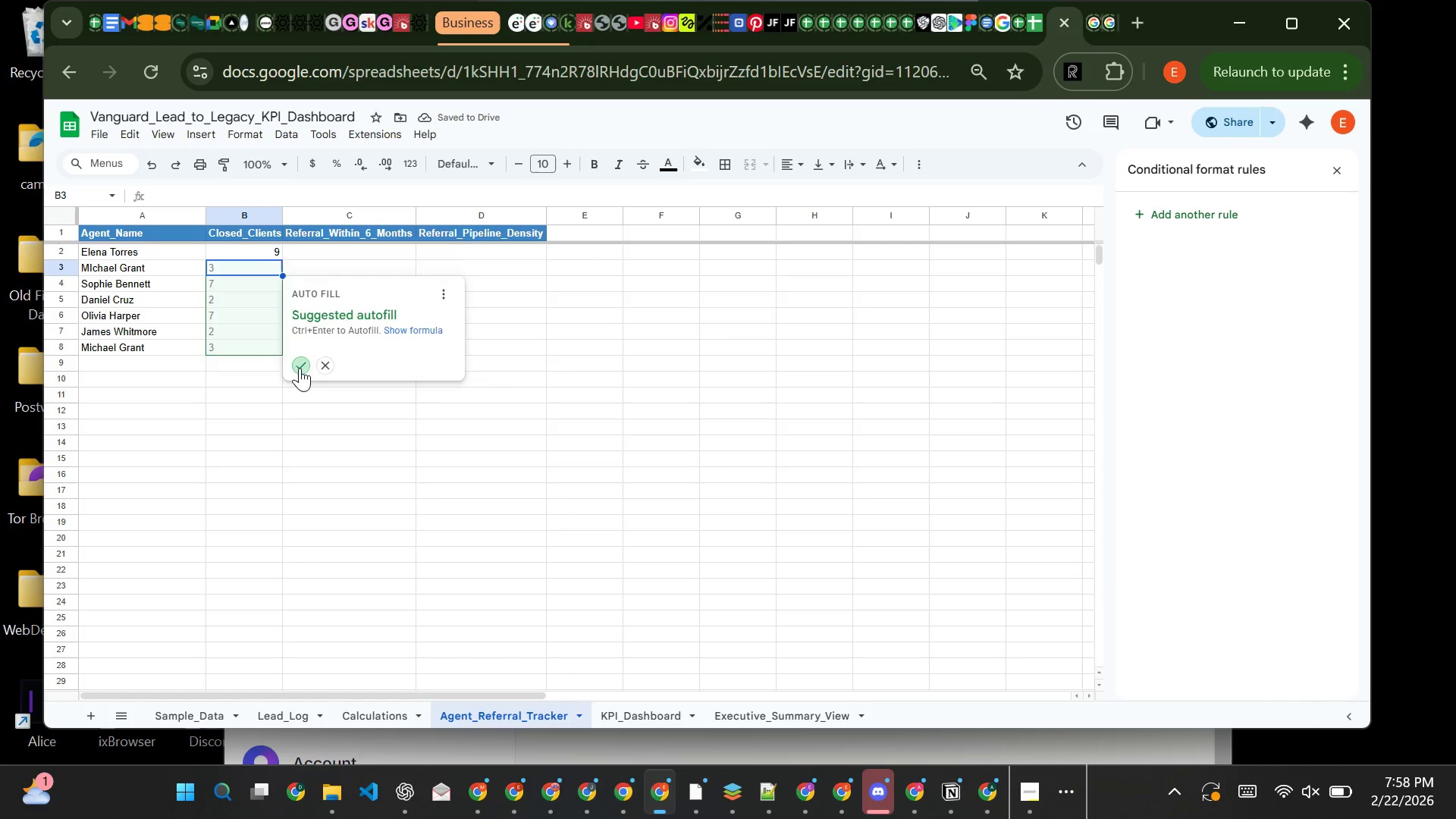 
left_click([300, 368])
 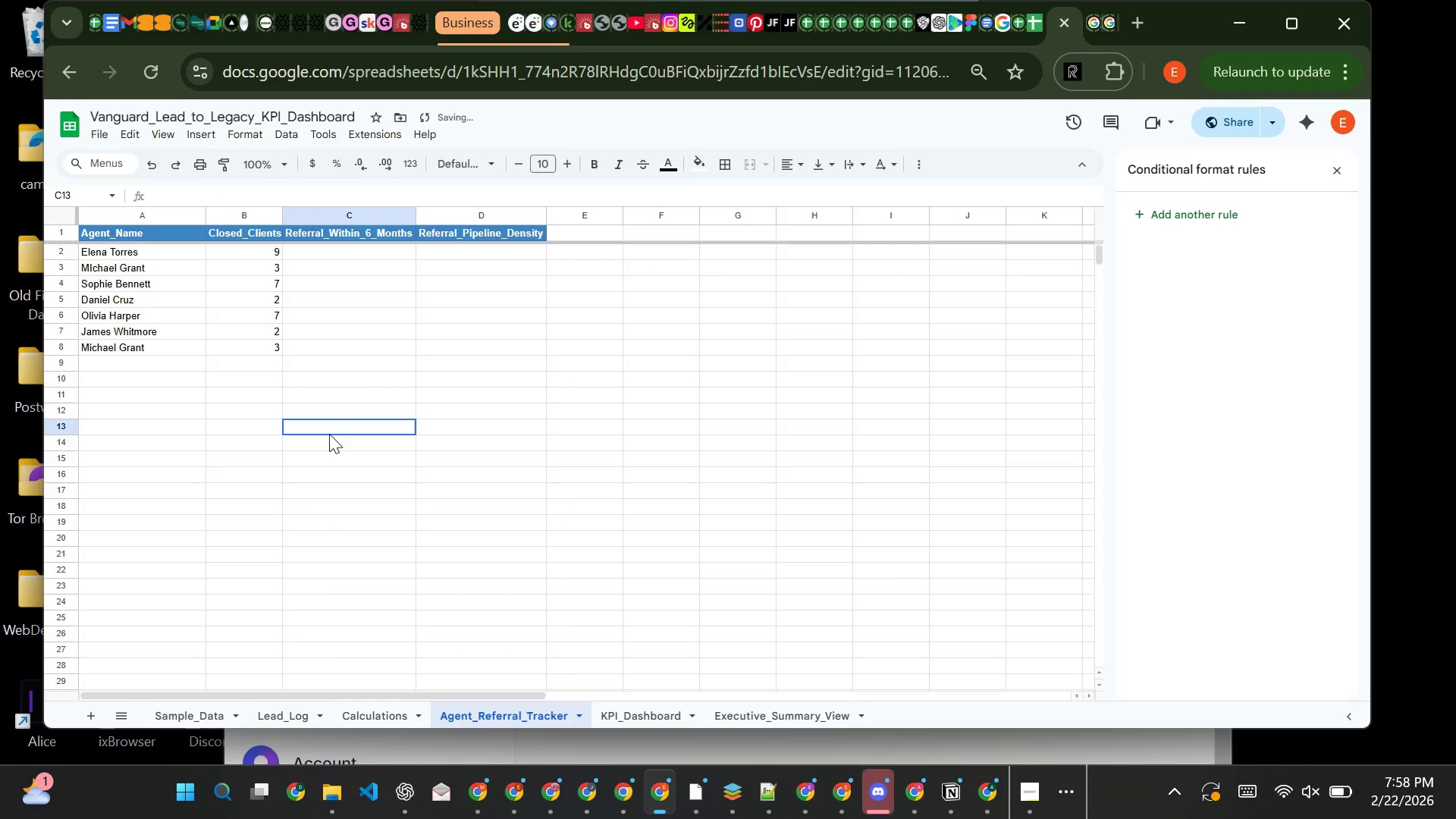 
left_click([329, 434])
 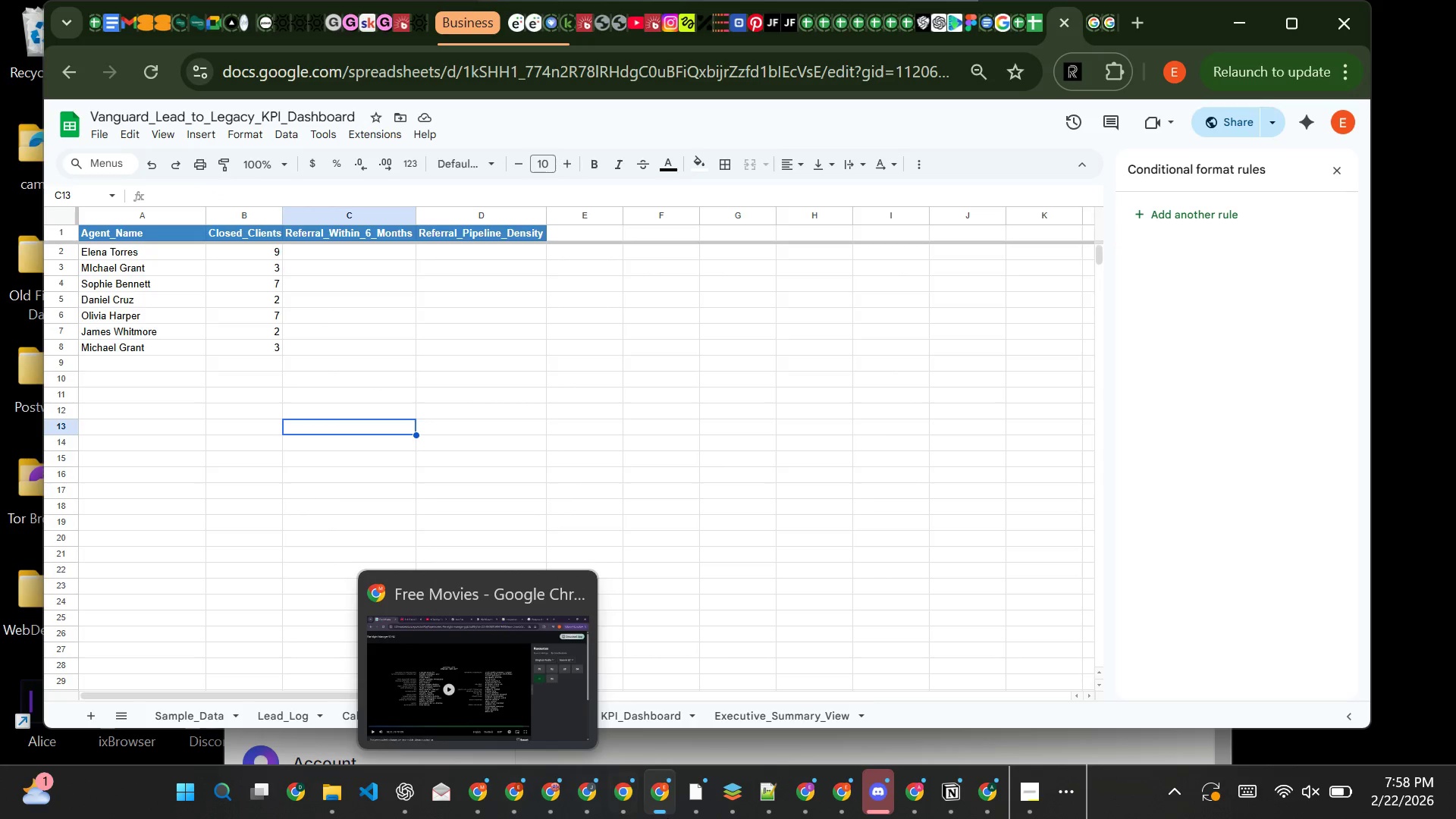 
wait(7.56)
 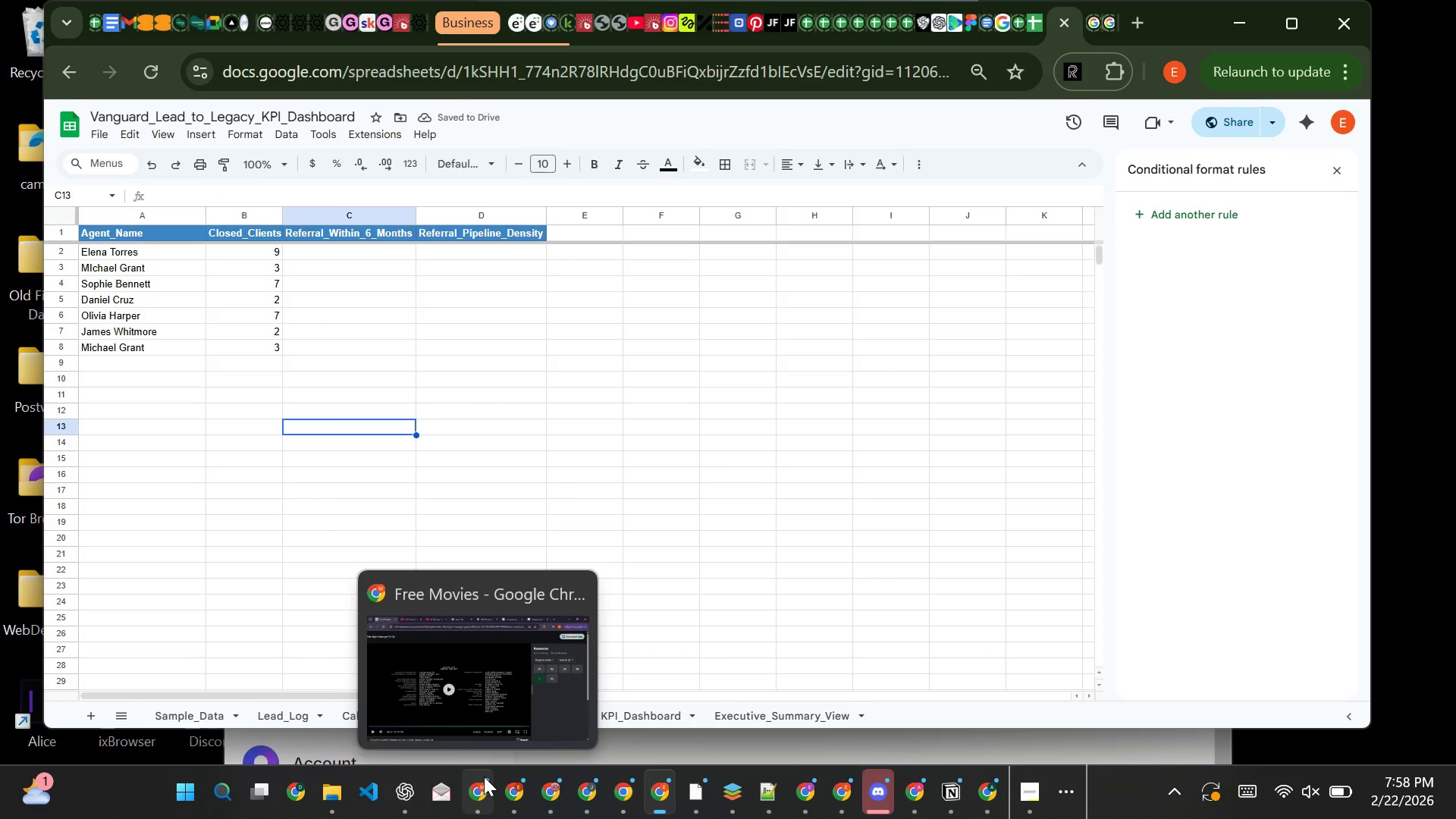 
left_click([756, 797])
 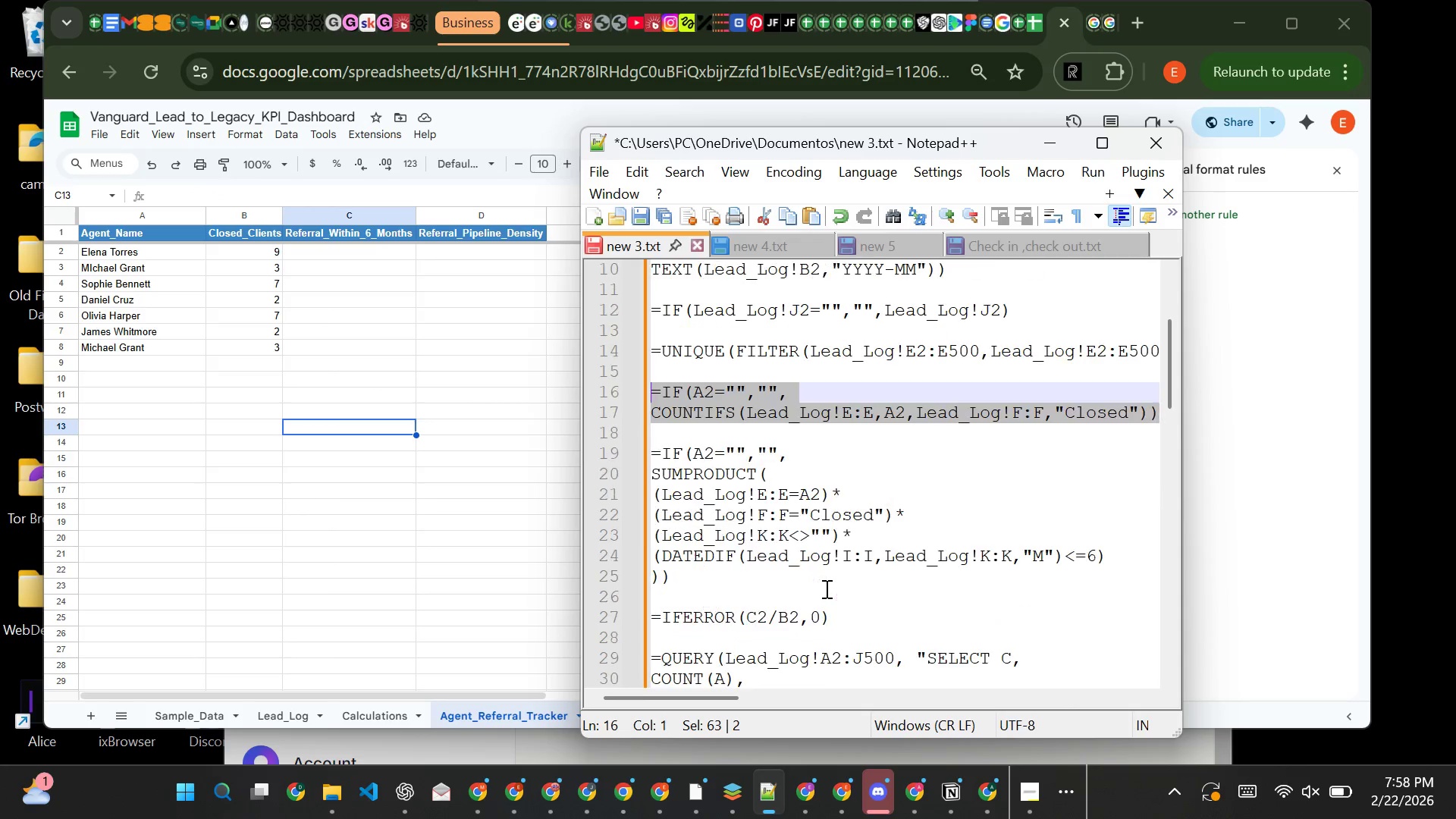 
scroll: coordinate [825, 588], scroll_direction: down, amount: 2.0
 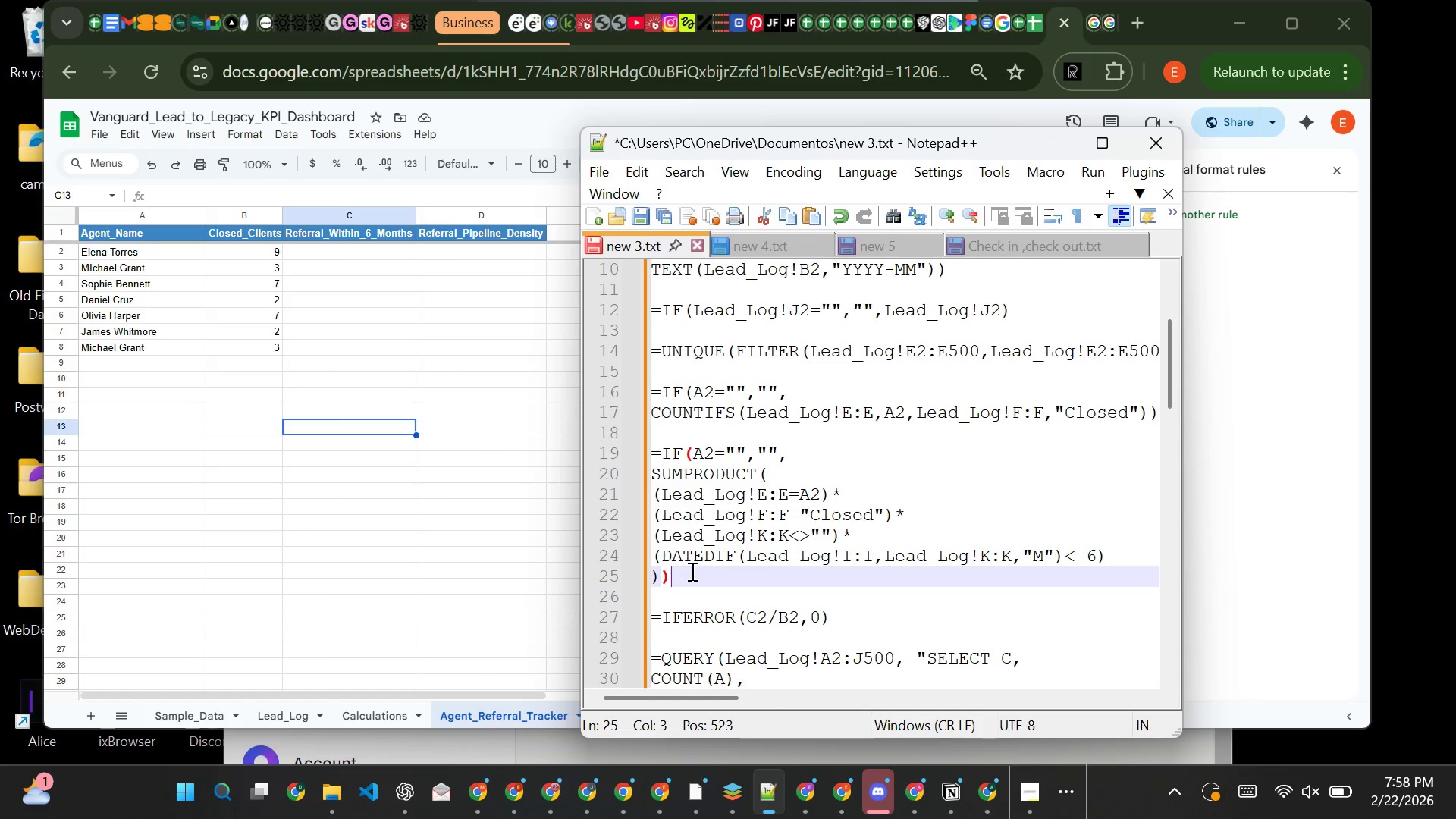 
left_click([691, 571])
 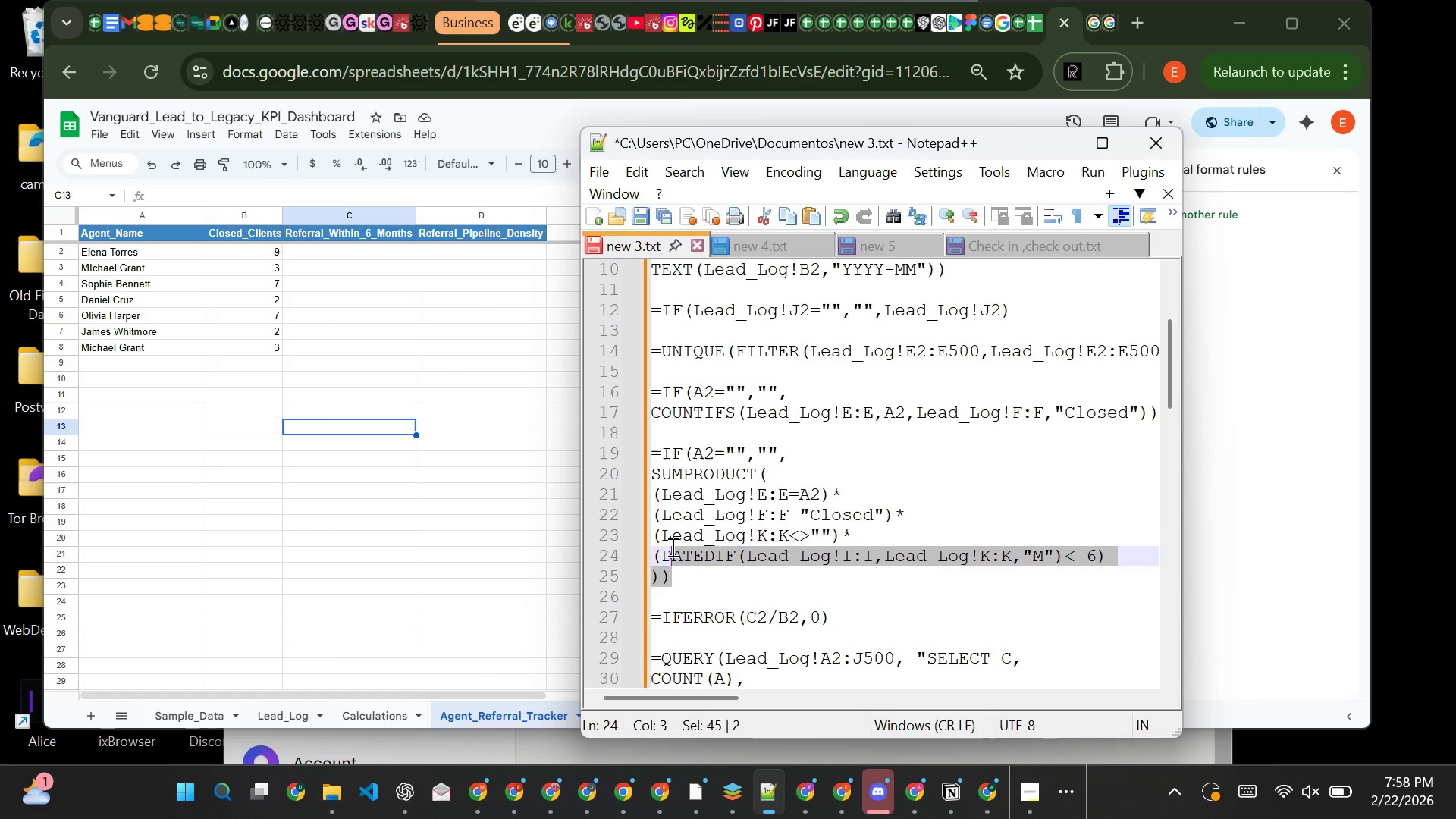 
left_click_drag(start_coordinate=[691, 571], to_coordinate=[651, 460])
 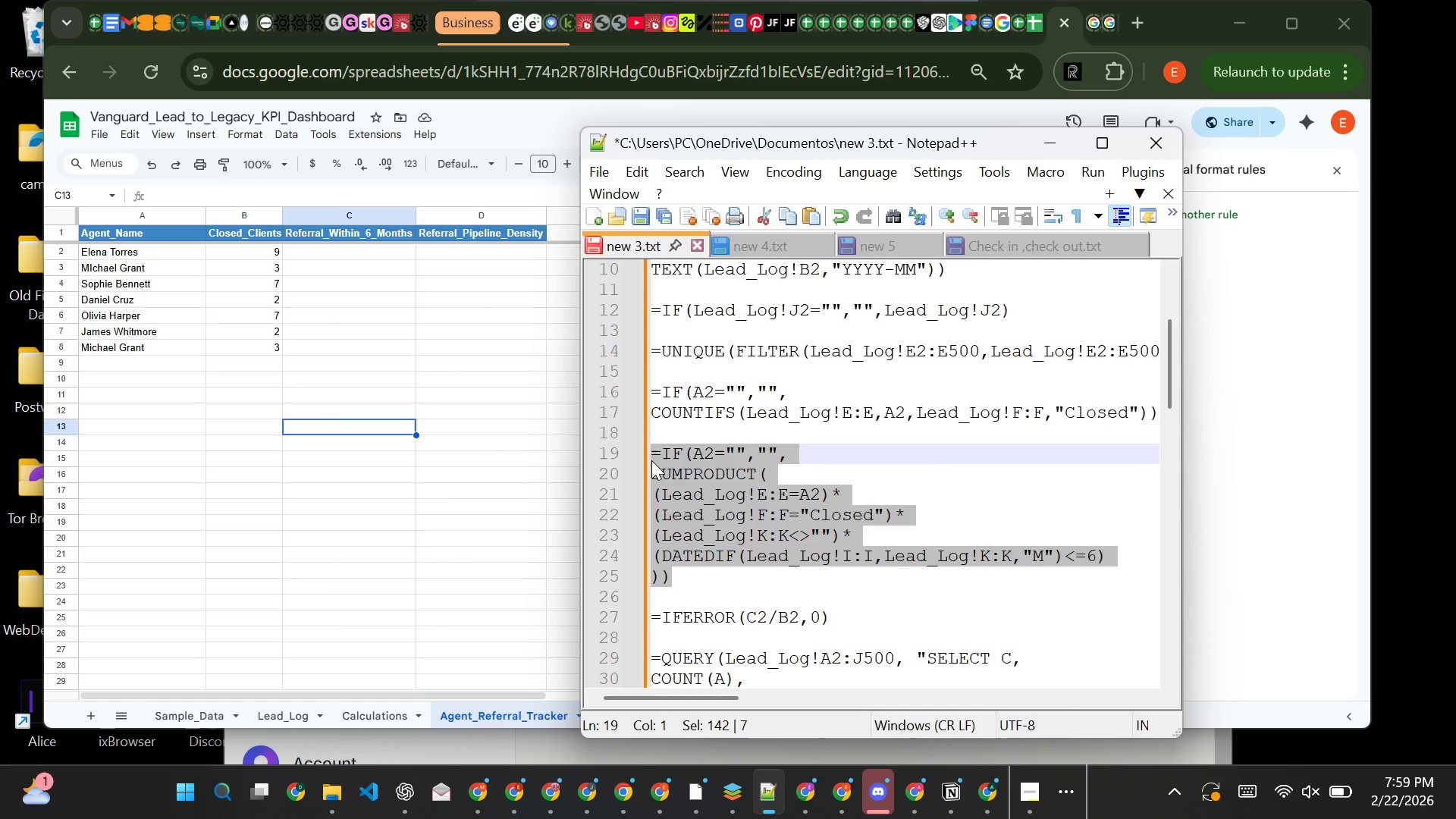 
hold_key(key=C, duration=0.33)
 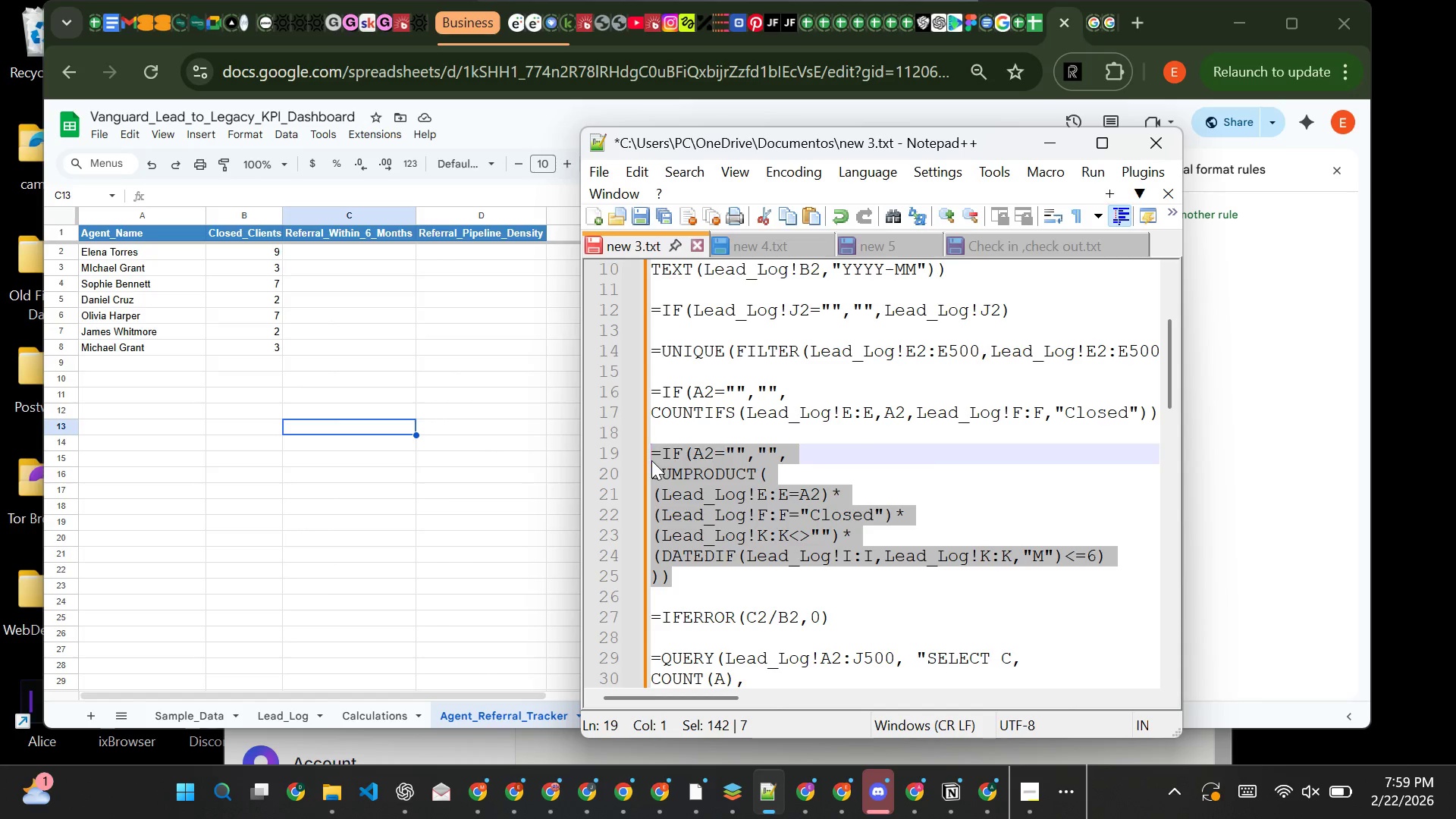 
key(Control+C)
 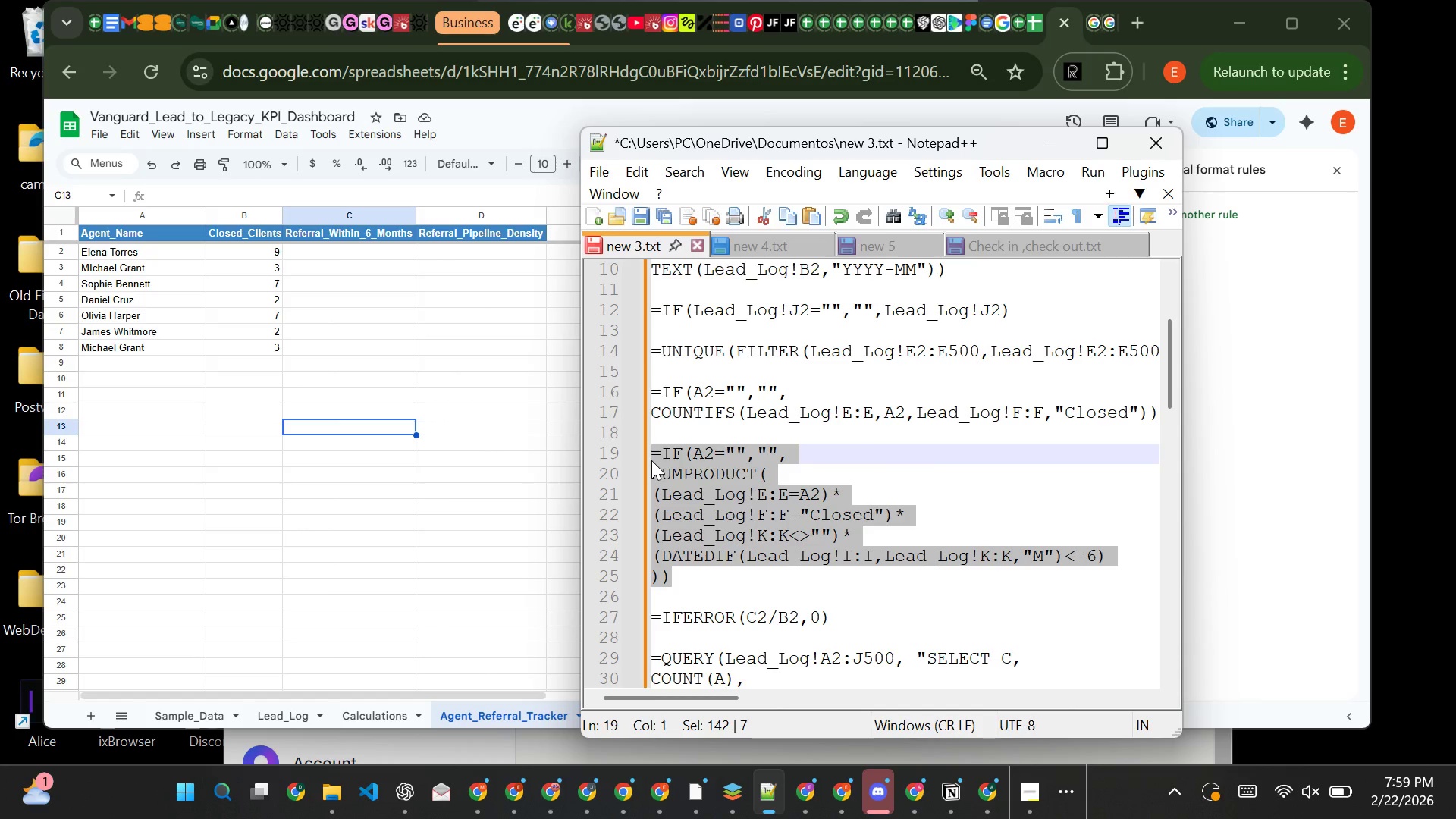 
key(Control+C)
 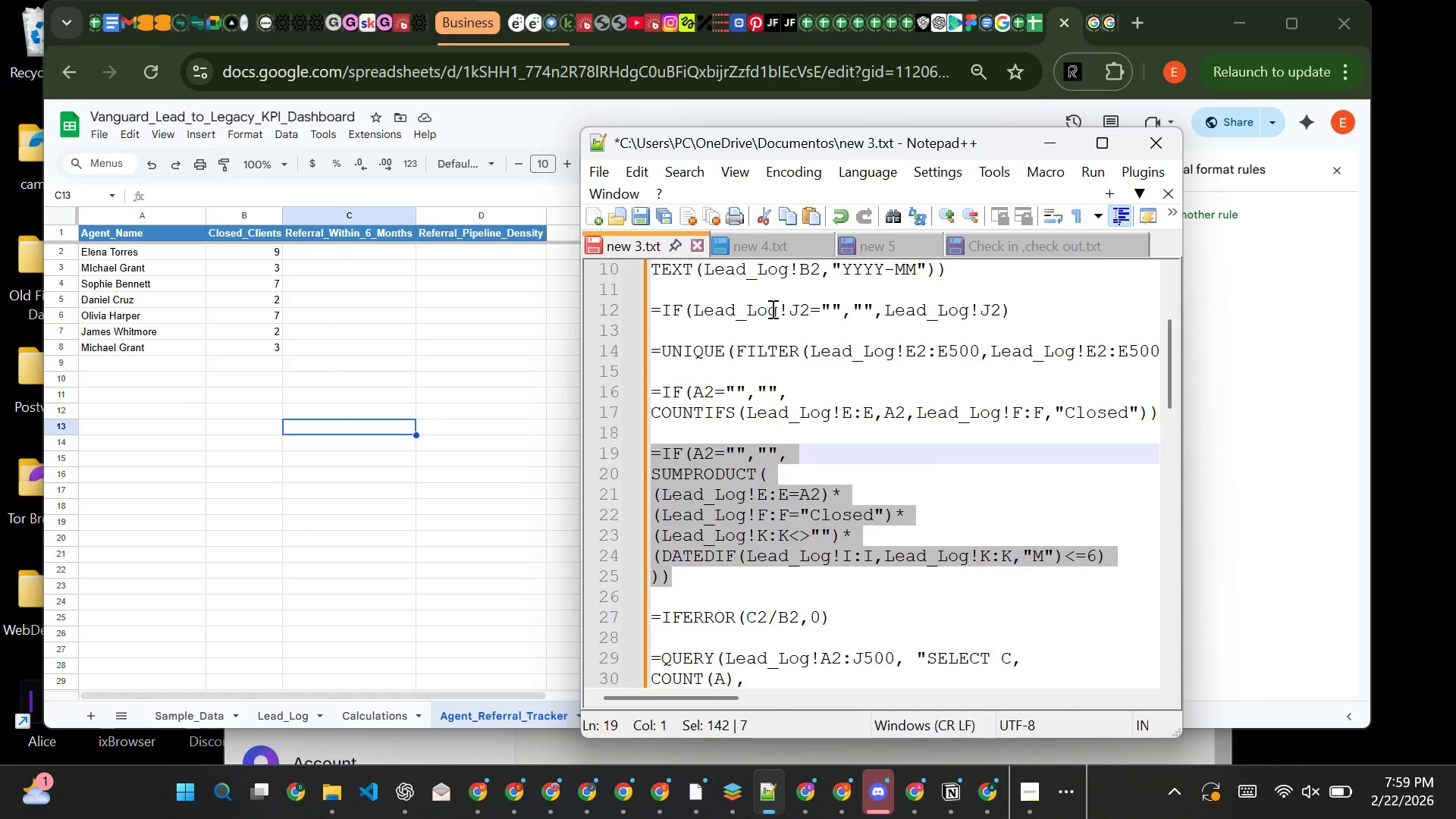 
key(Control+C)
 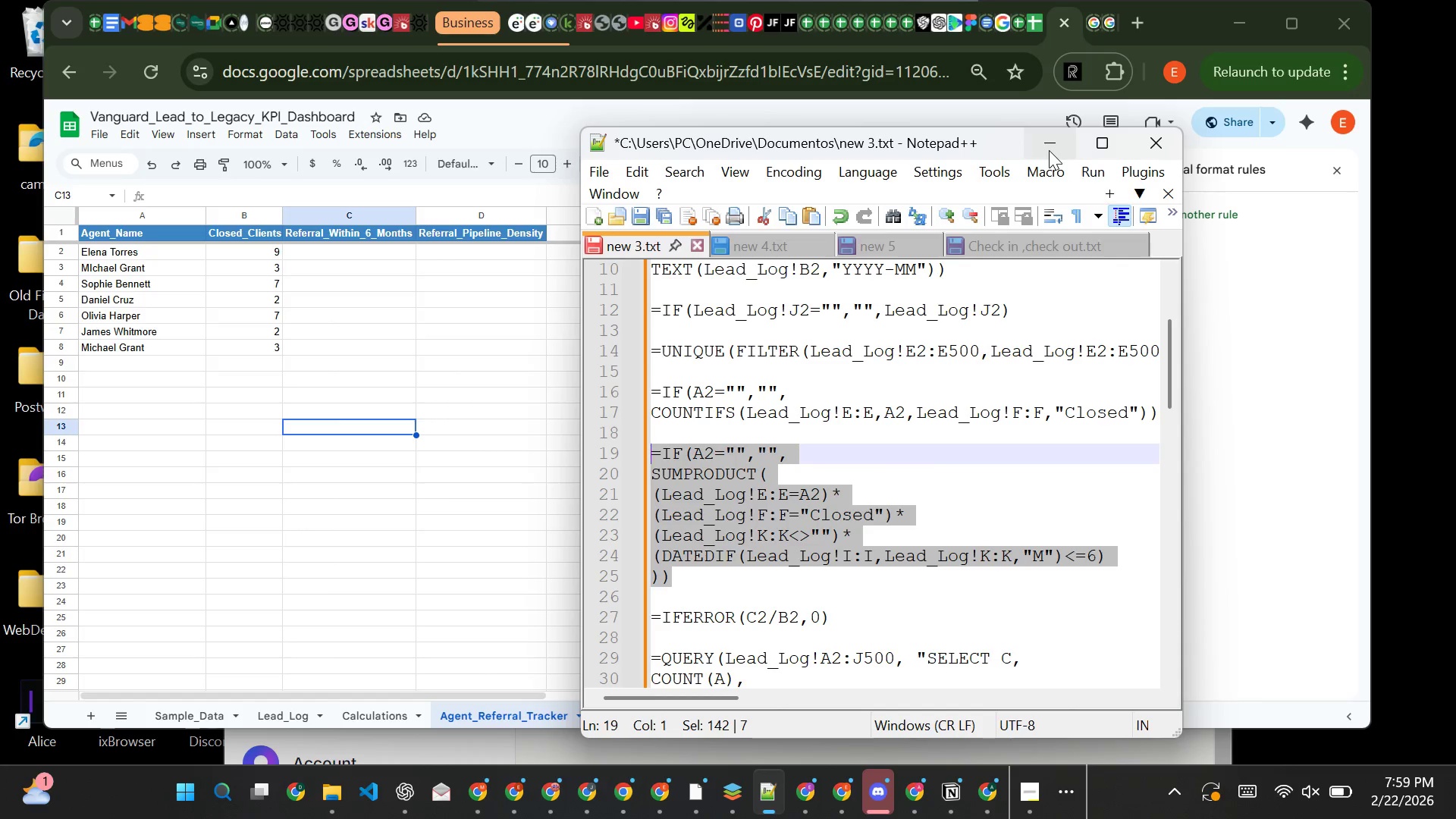 
left_click([1049, 150])
 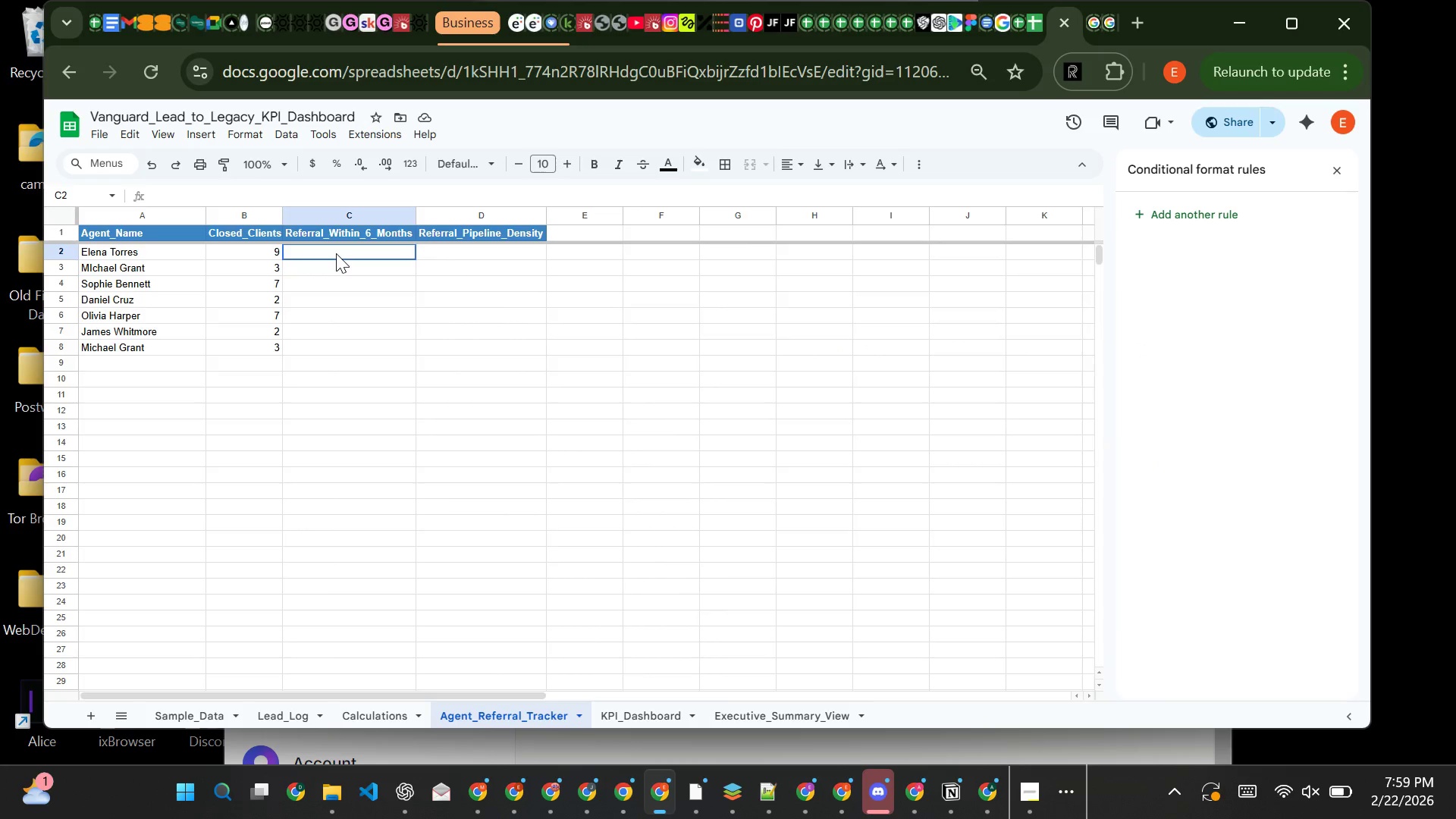 
left_click([336, 253])
 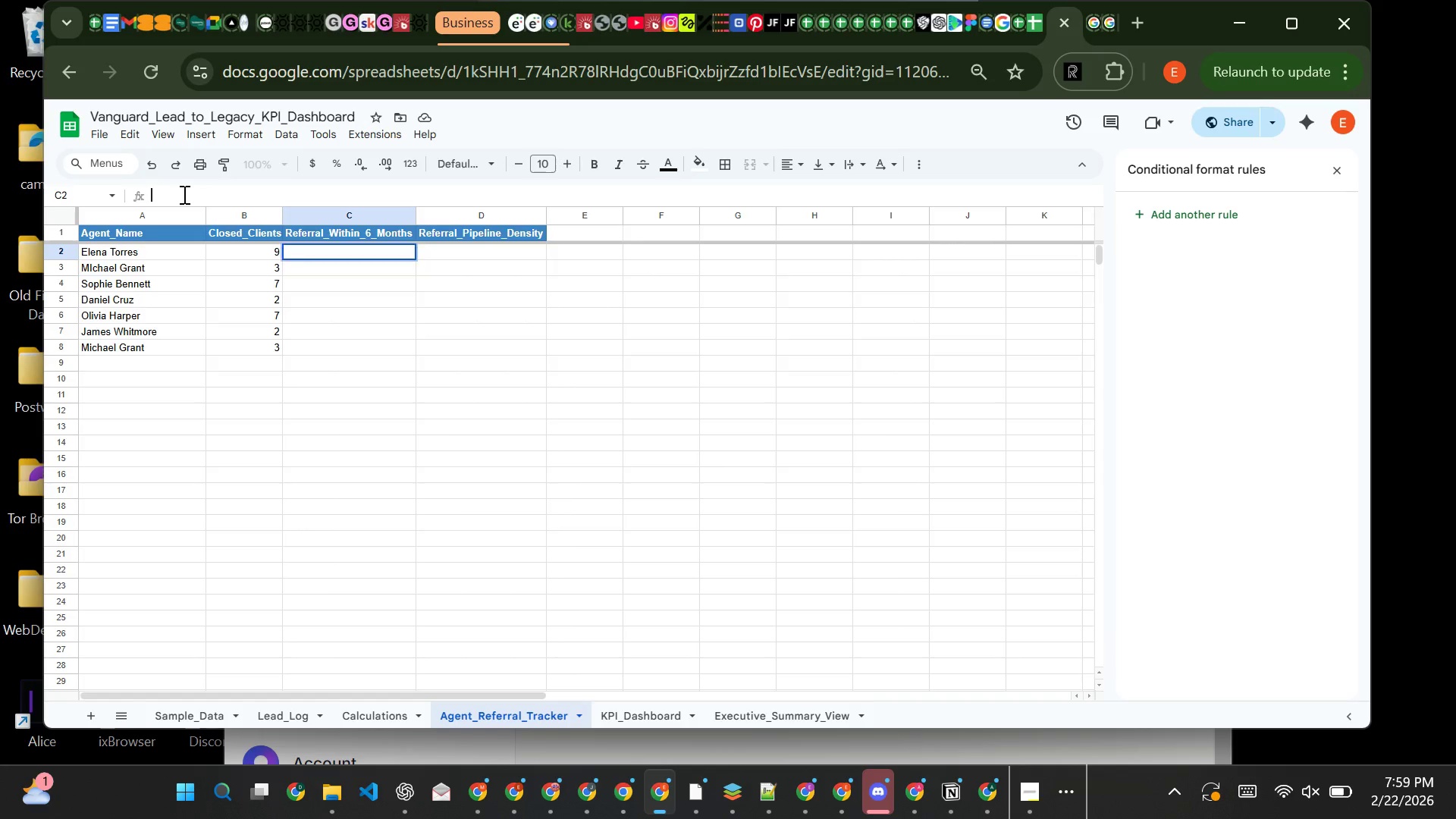 
left_click([183, 194])
 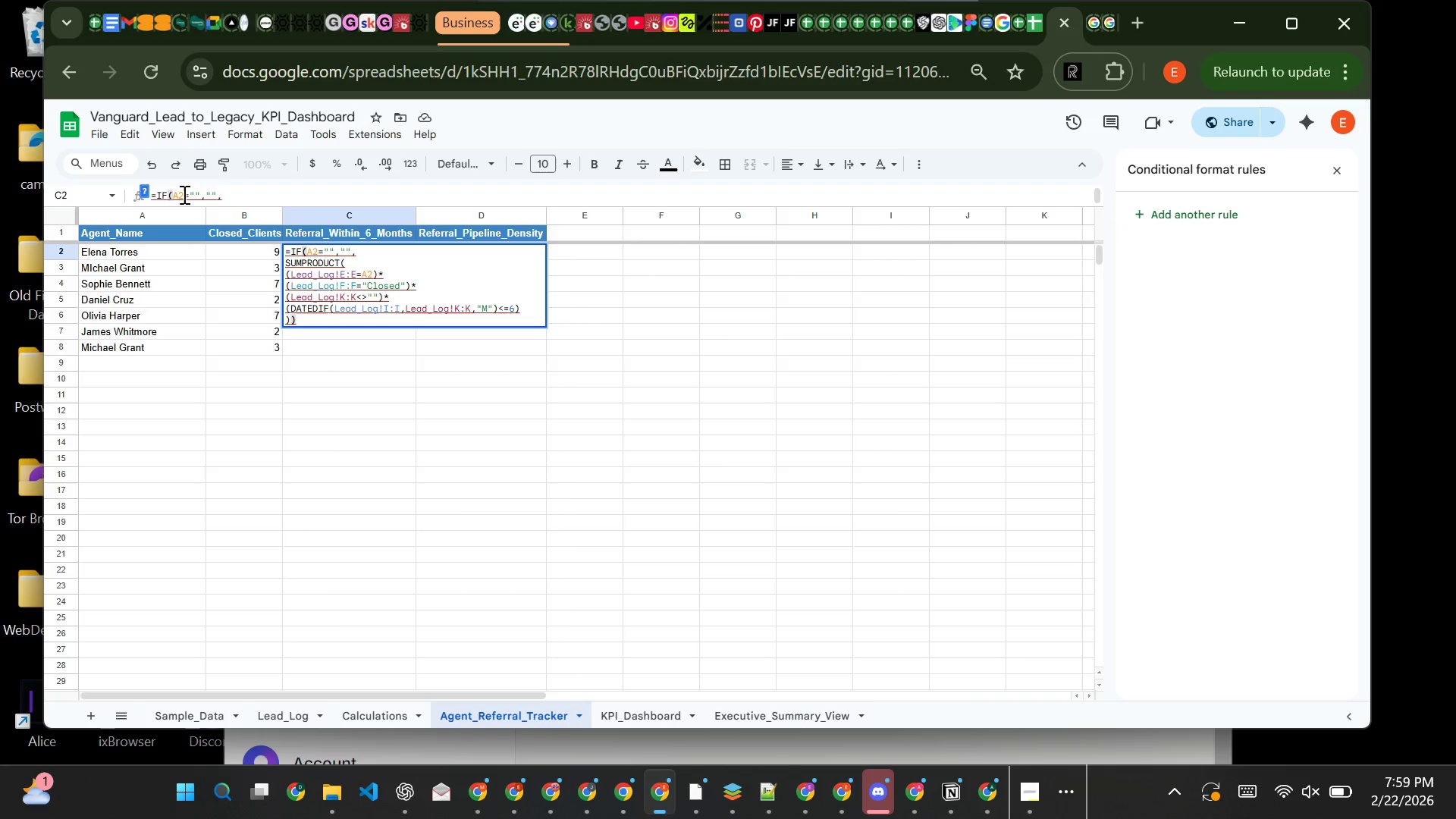 
key(Control+ControlLeft)
 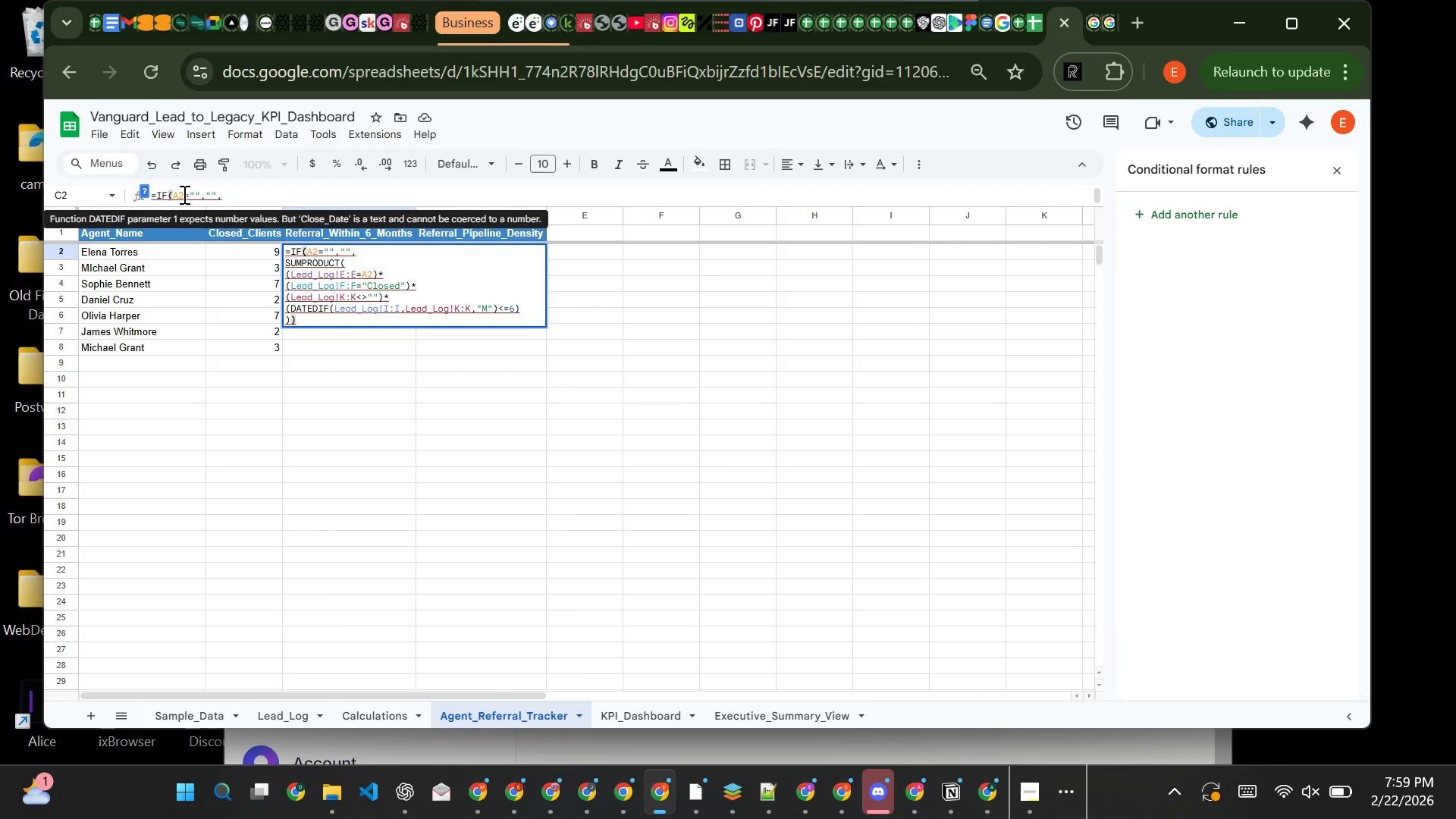 
key(Control+V)
 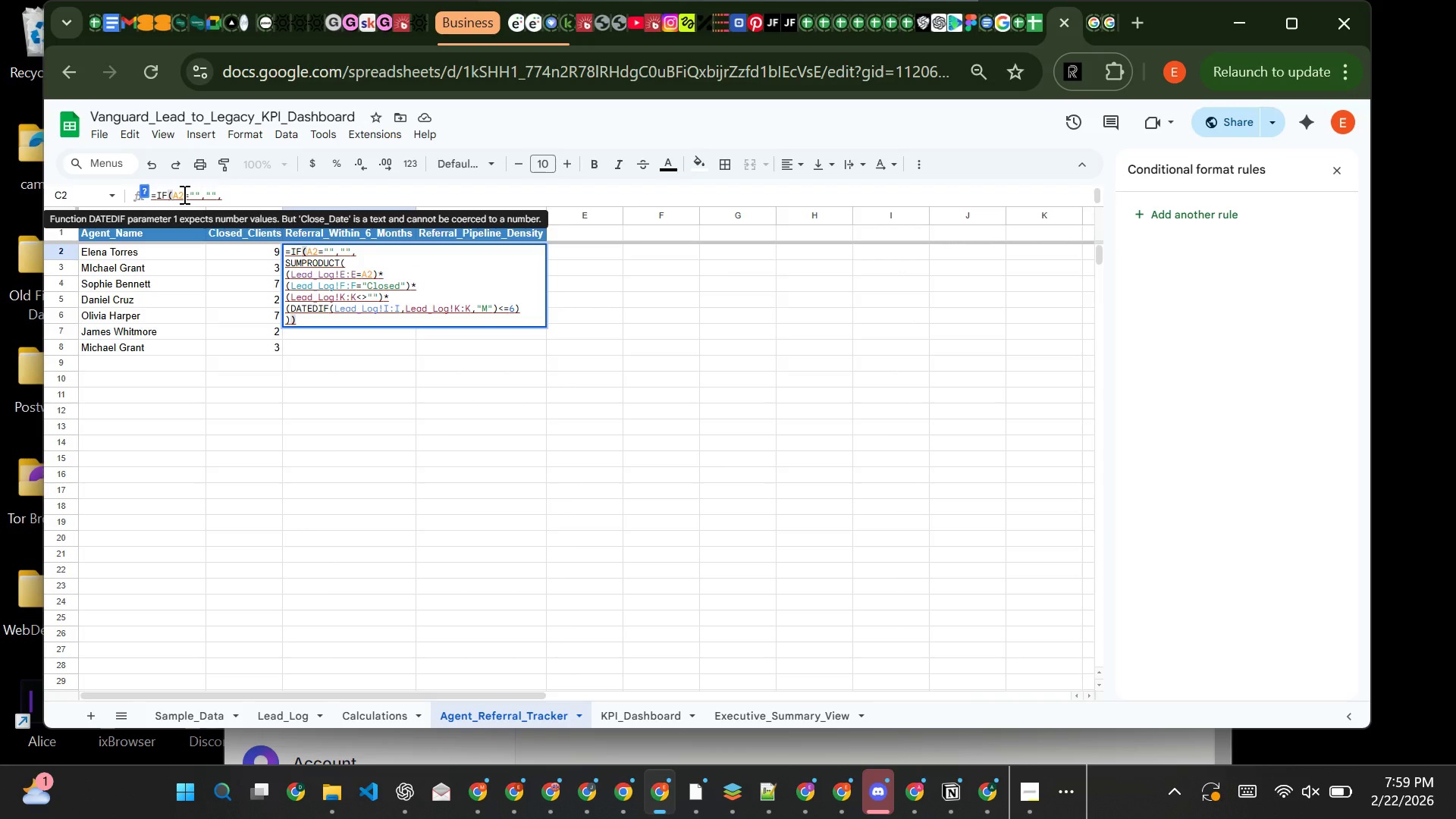 
key(Enter)
 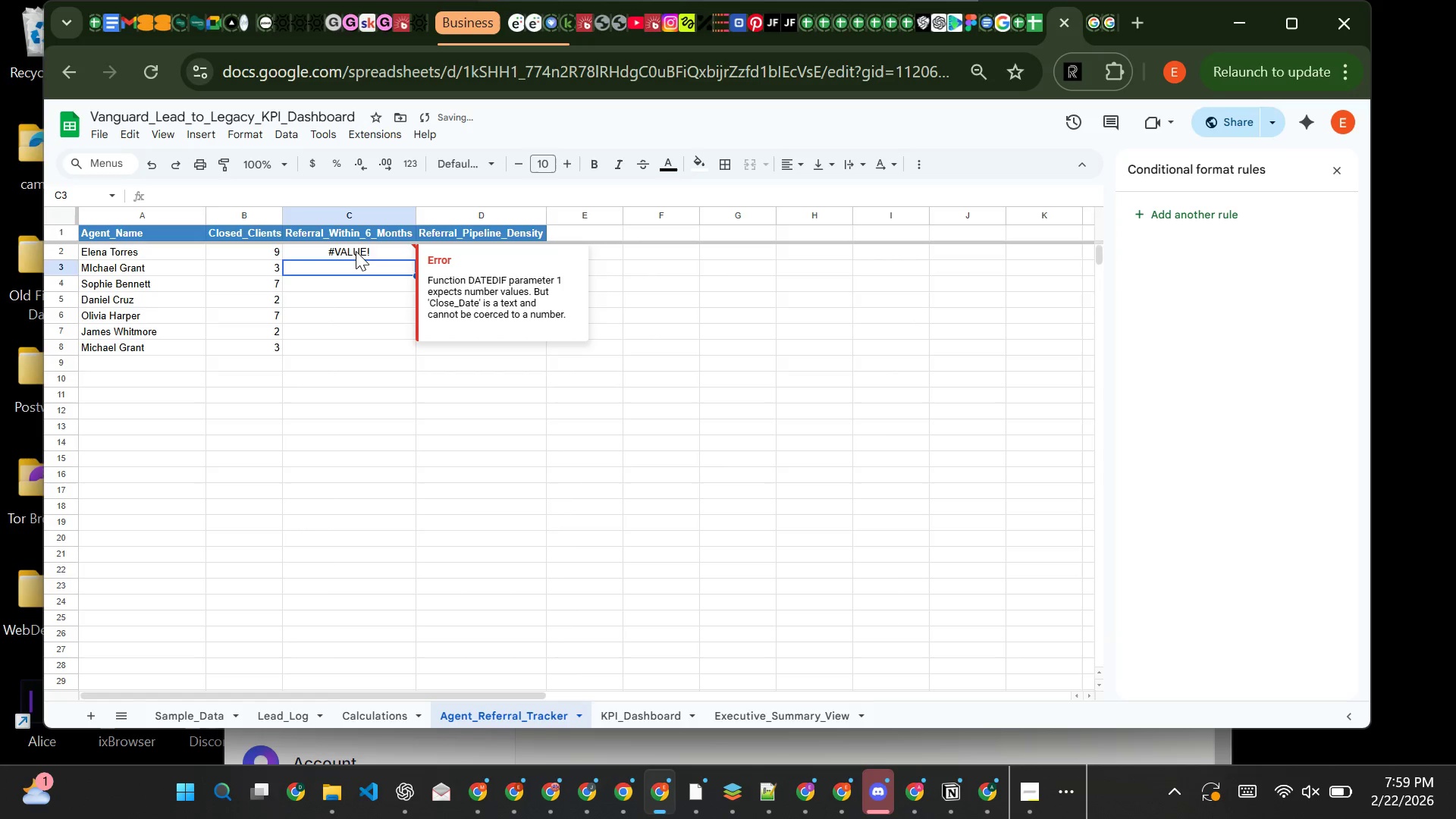 
left_click([356, 251])
 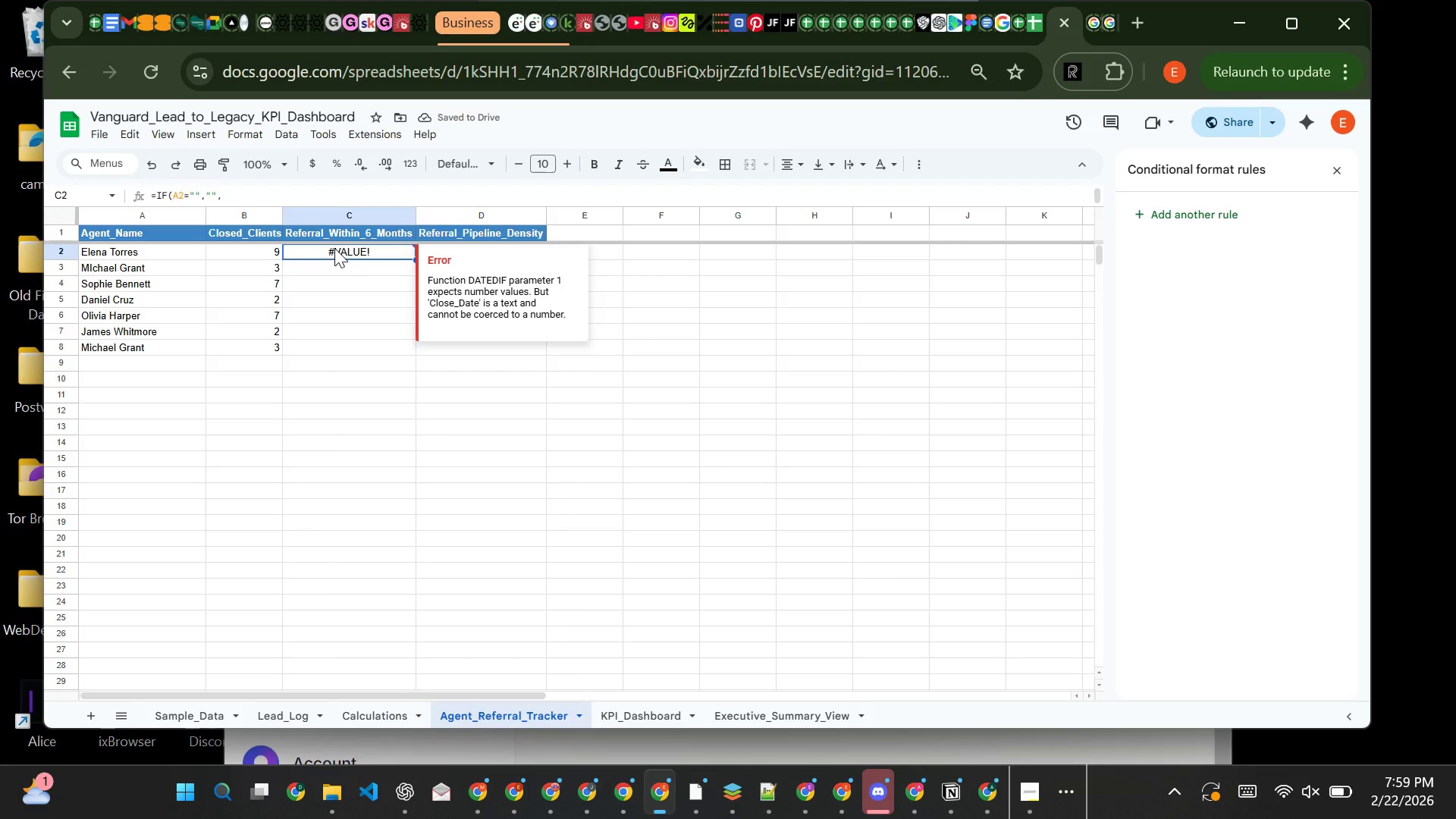 
key(Backspace)
 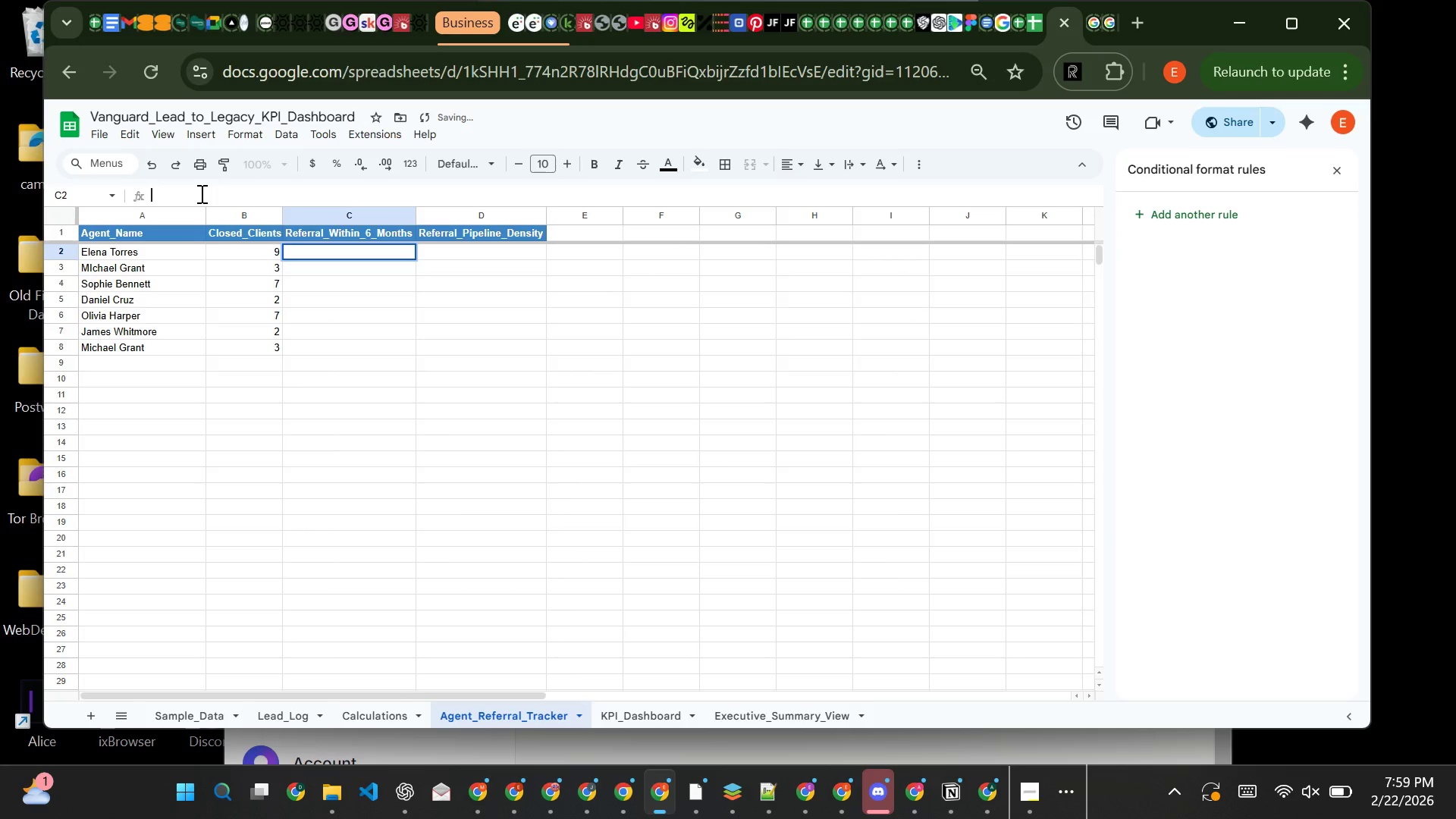 
left_click([200, 193])
 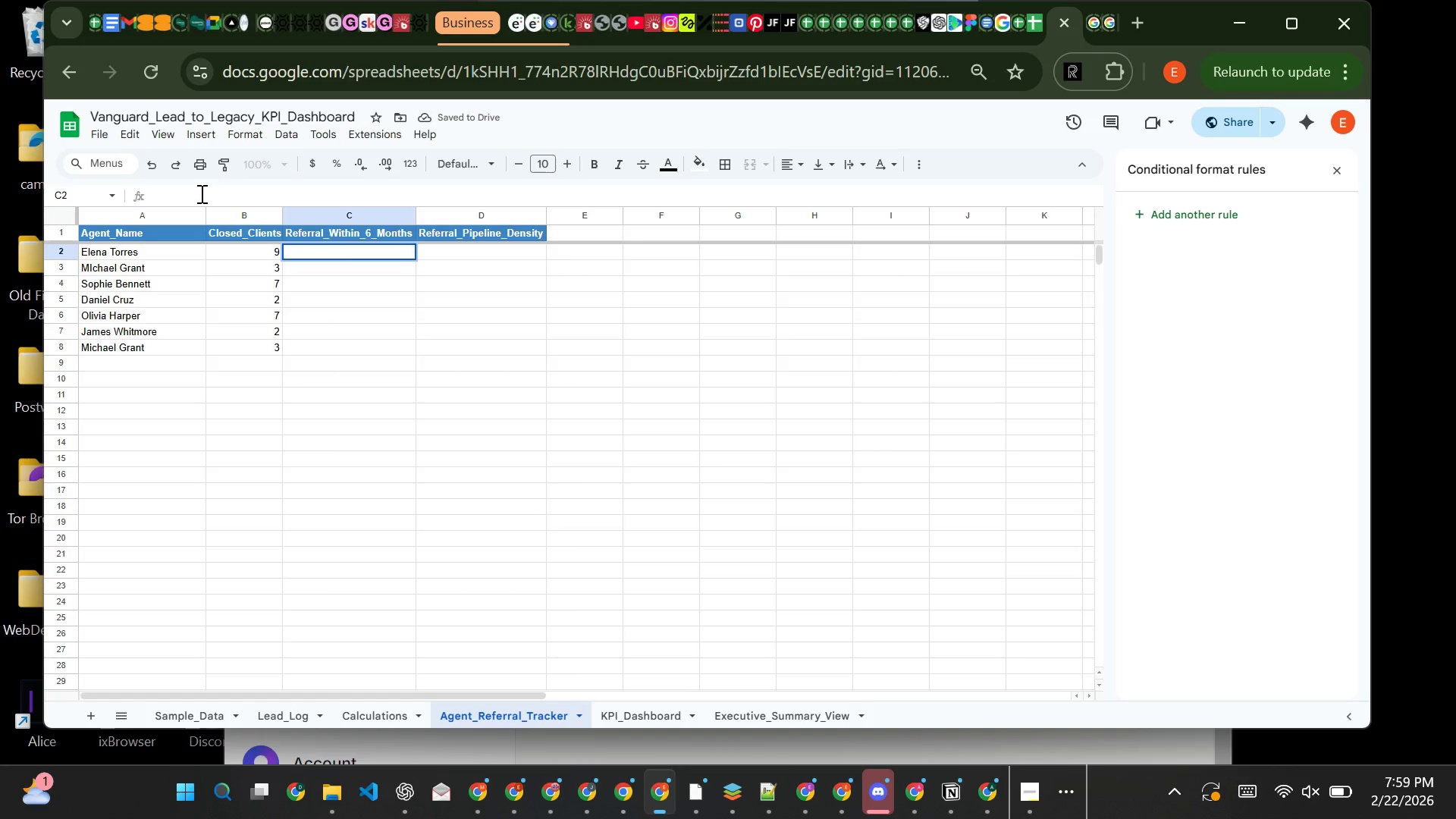 
key(Control+V)
 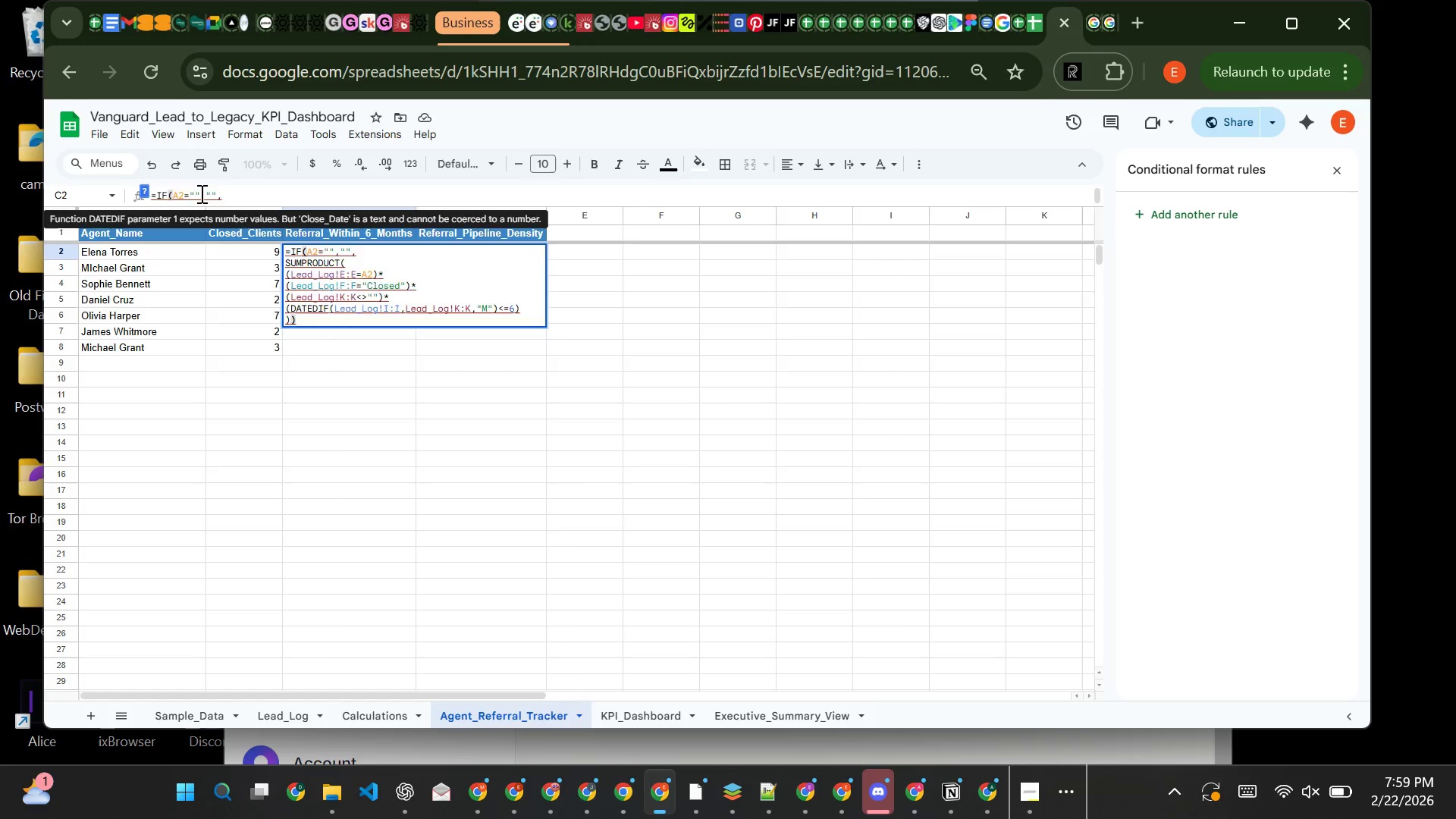 
key(Enter)
 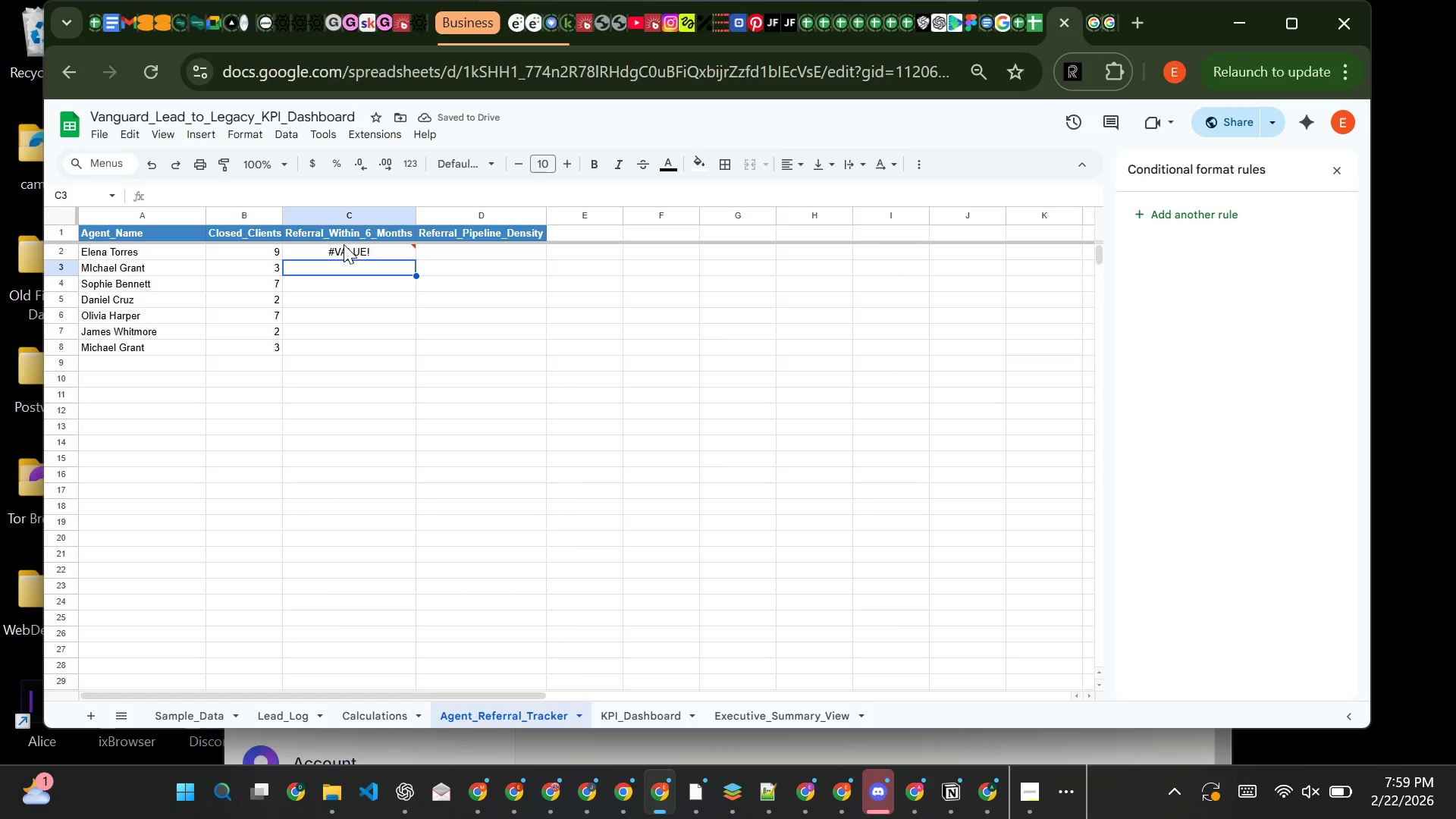 
left_click([344, 244])
 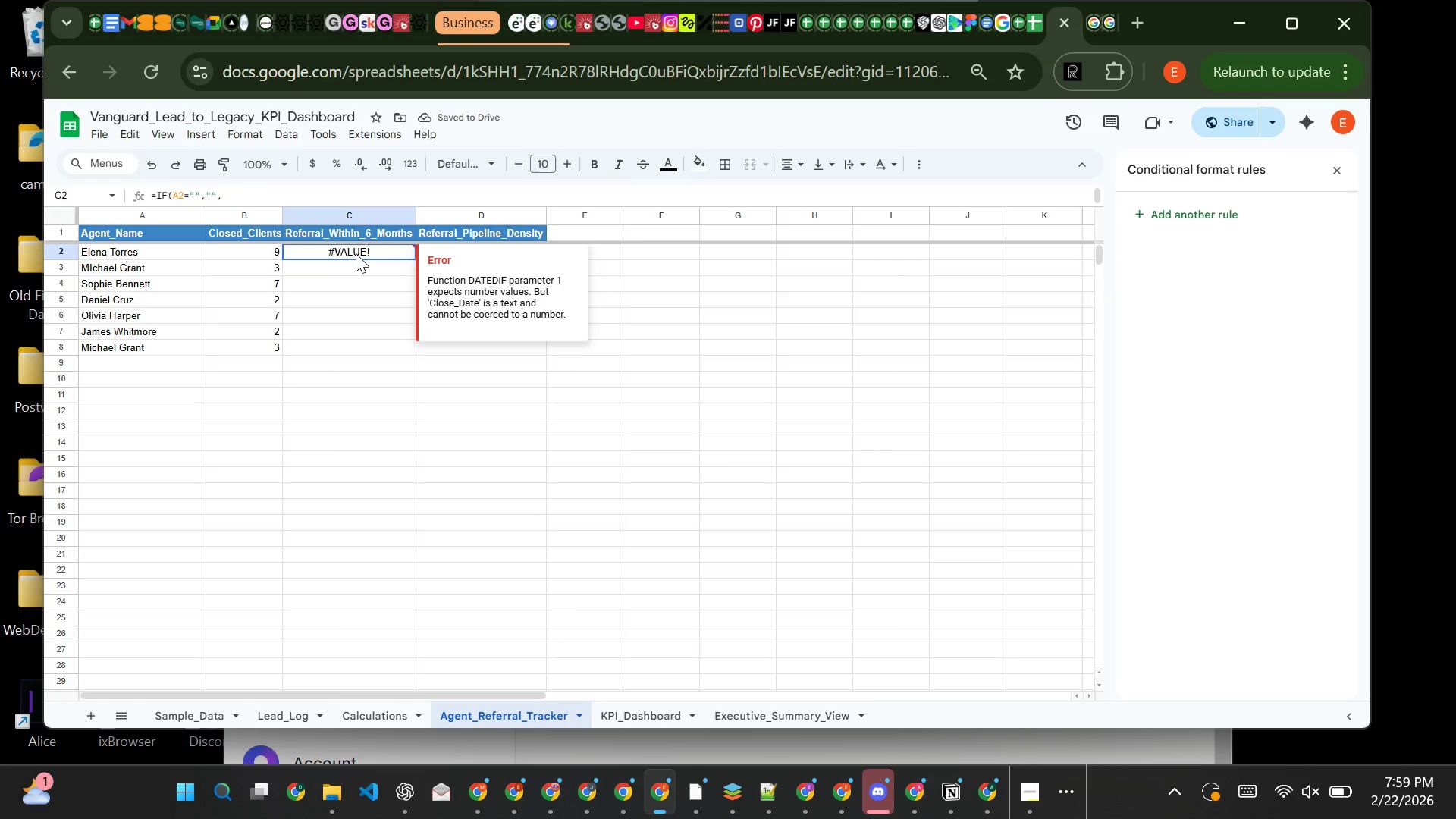 
left_click([356, 253])
 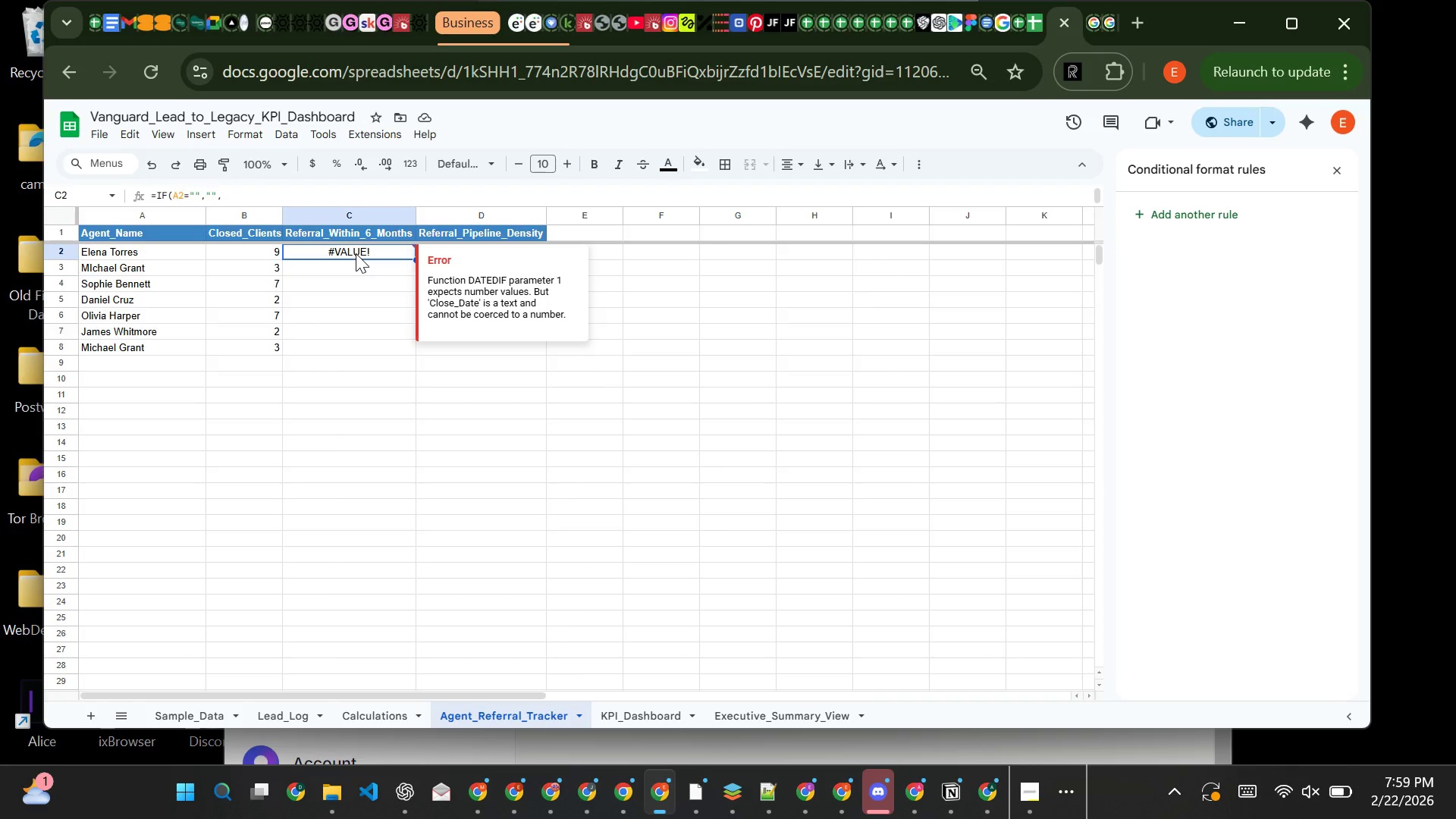 
wait(17.62)
 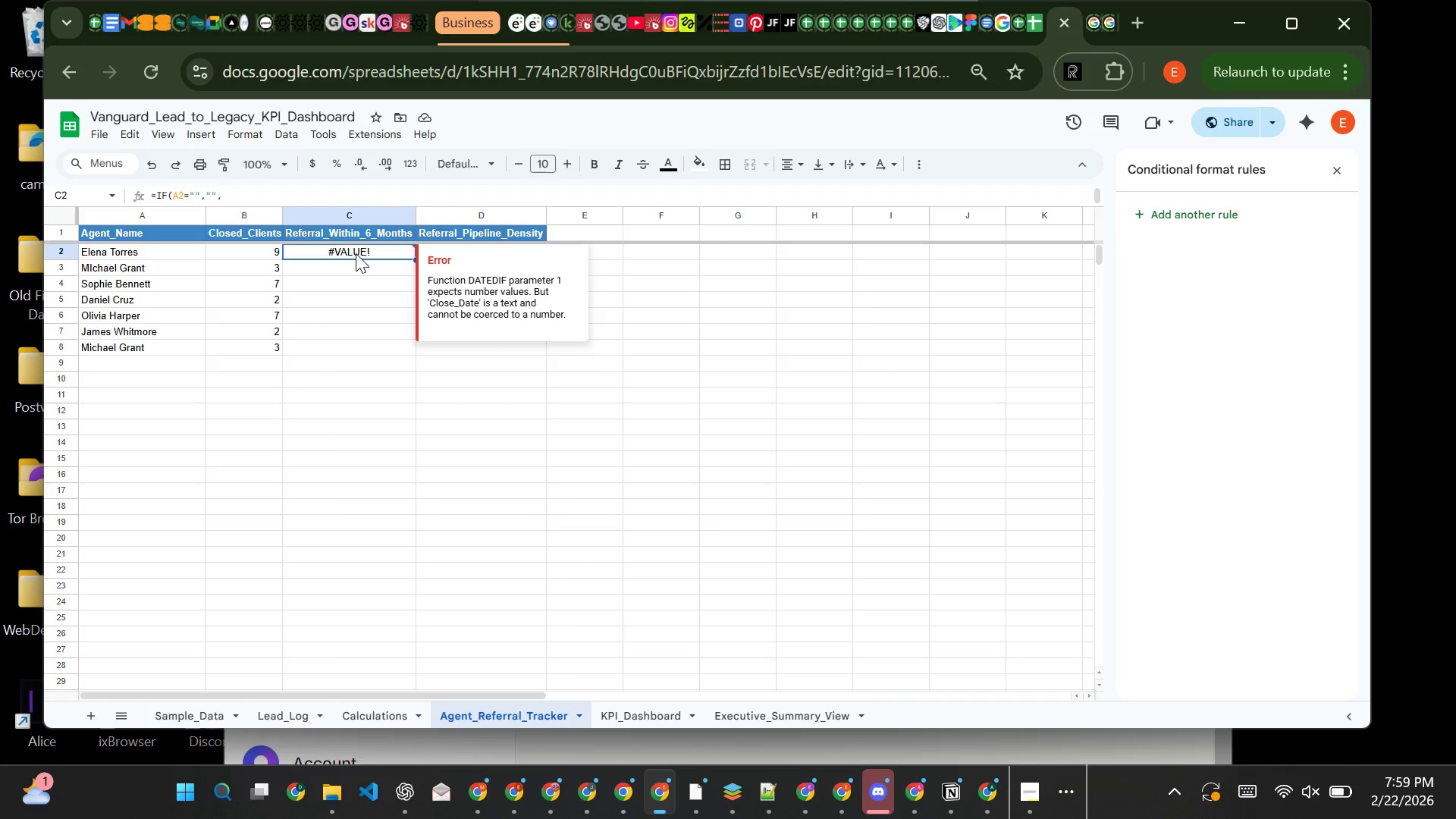 
double_click([356, 253])
 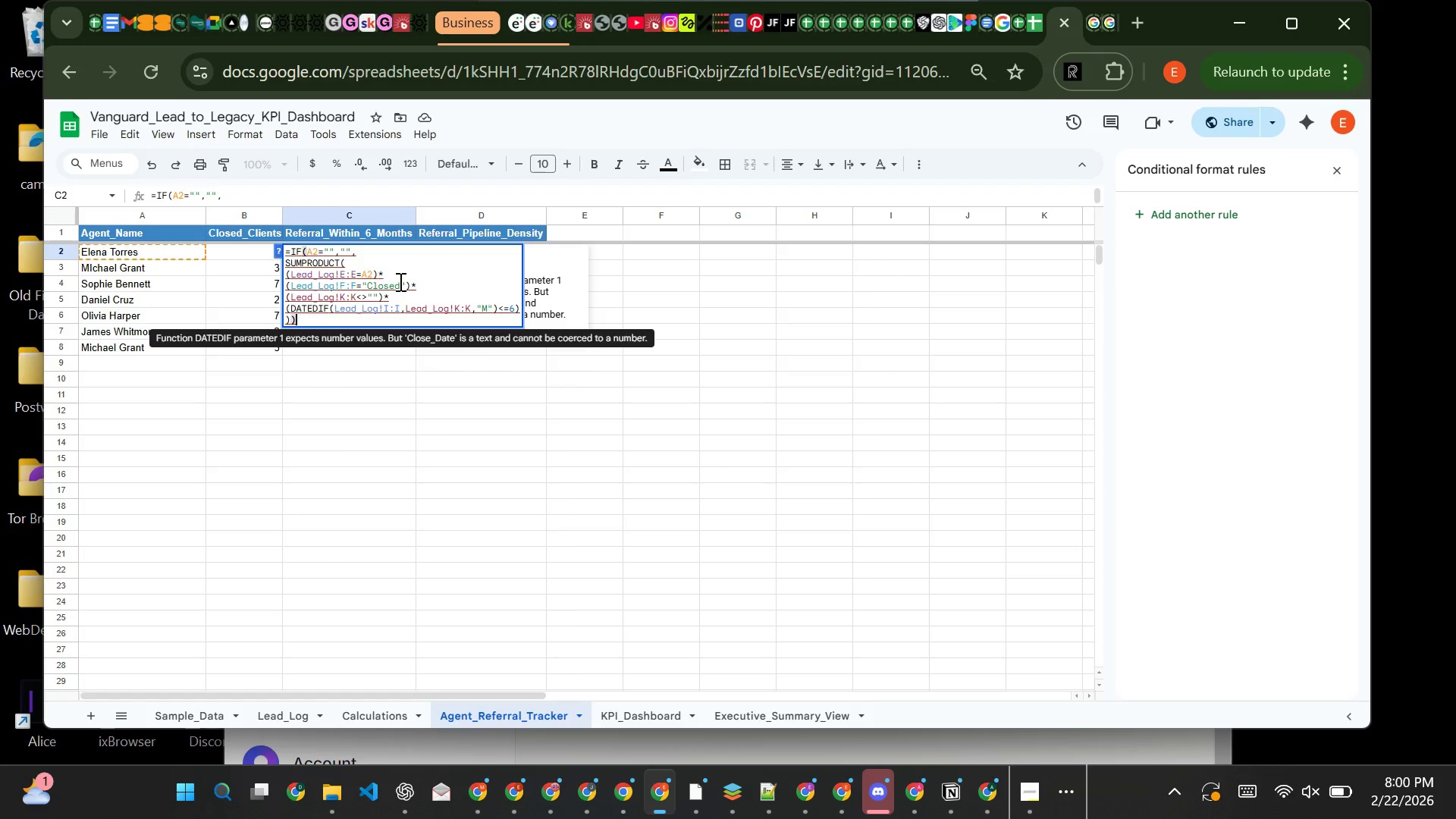 
wait(58.92)
 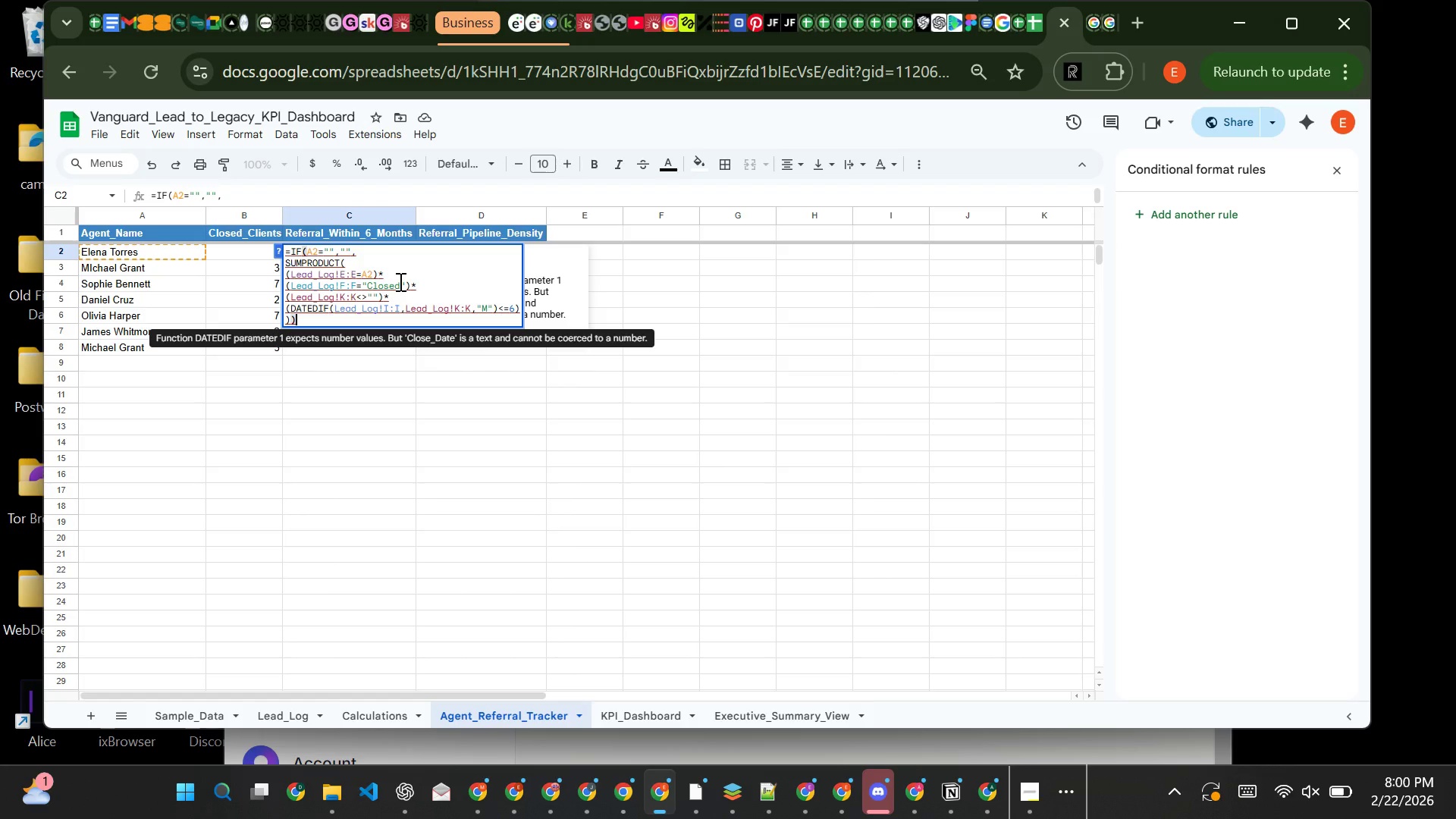 
left_click([269, 712])
 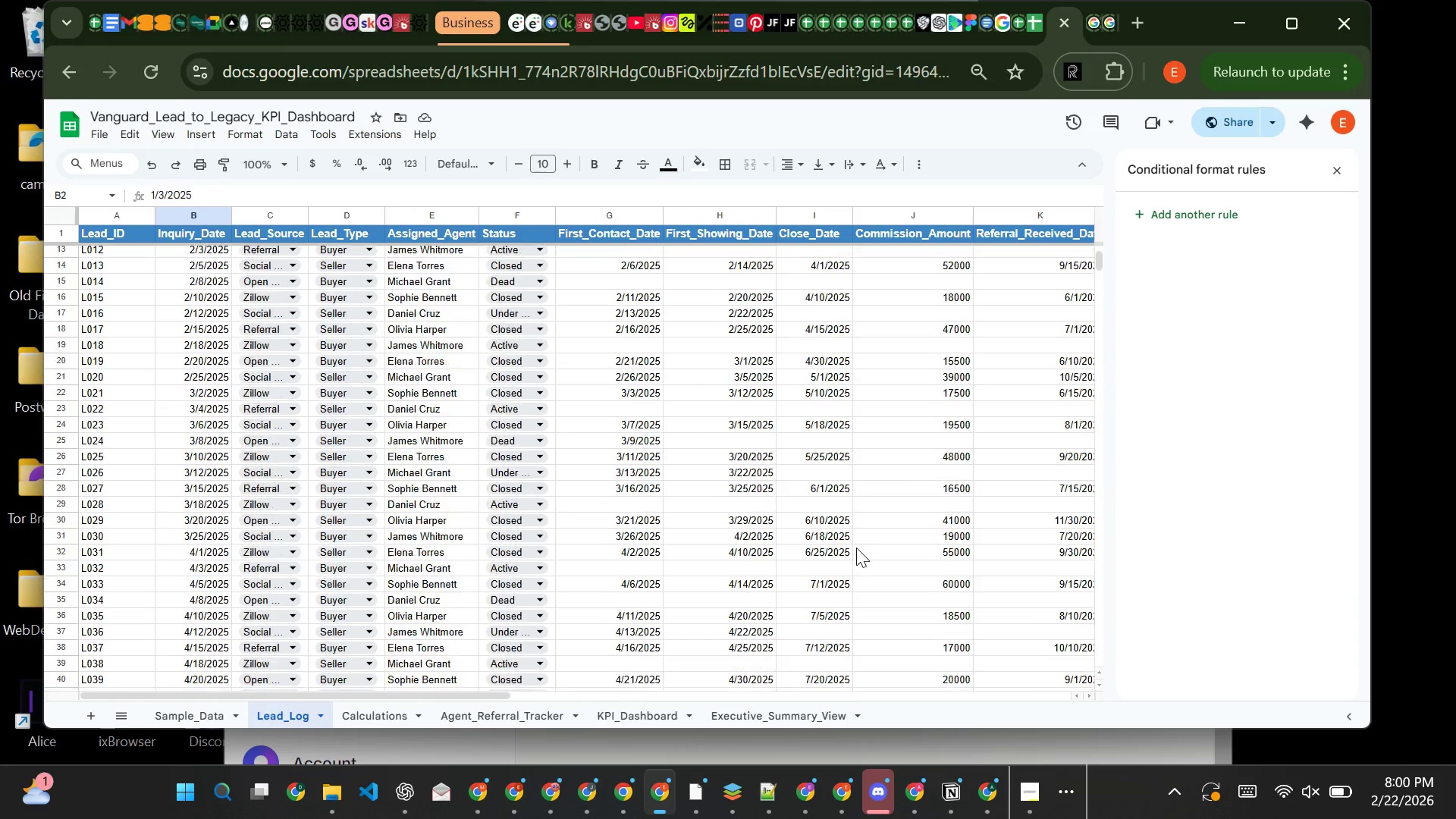 
wait(11.59)
 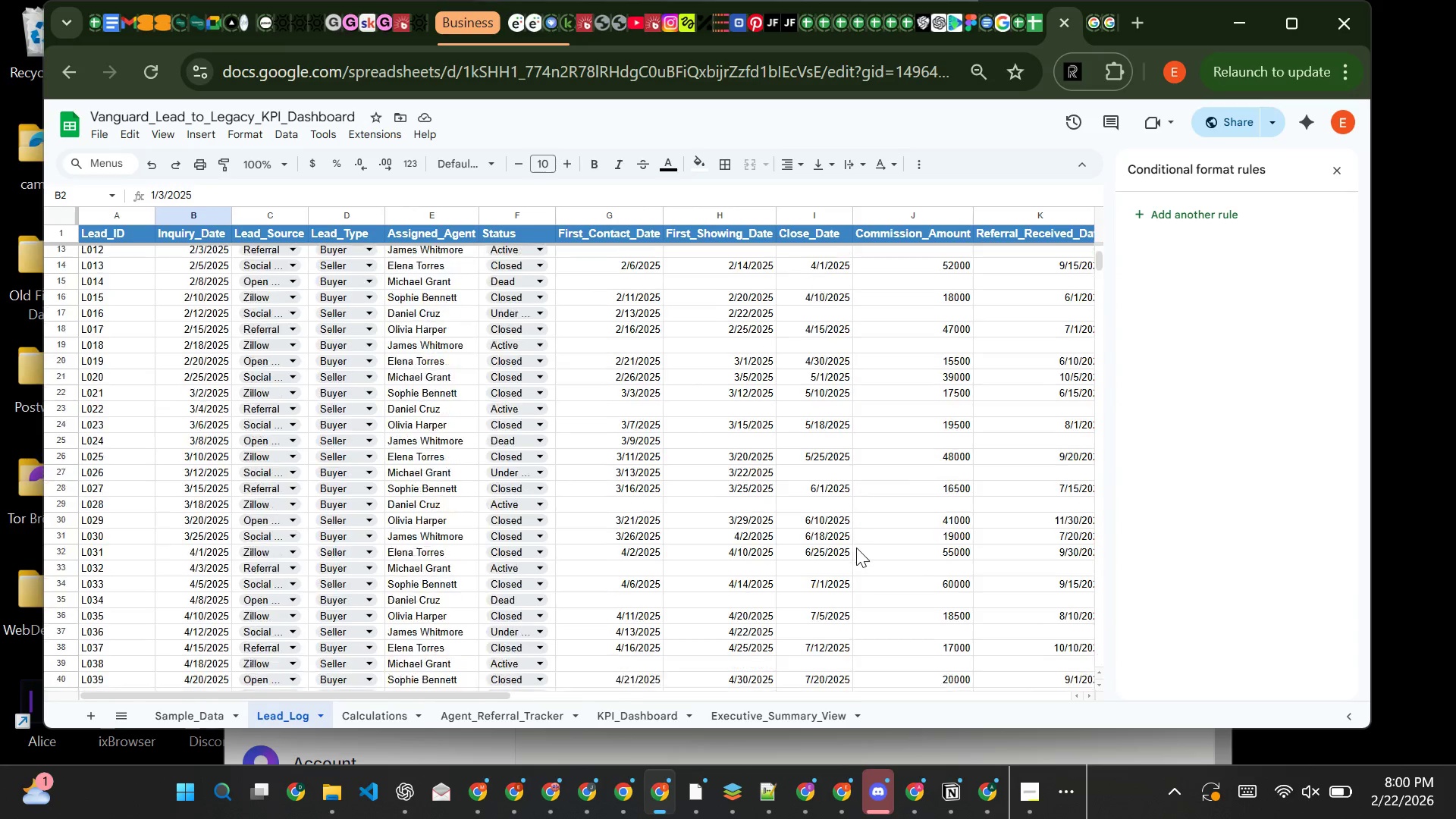 
left_click([485, 716])
 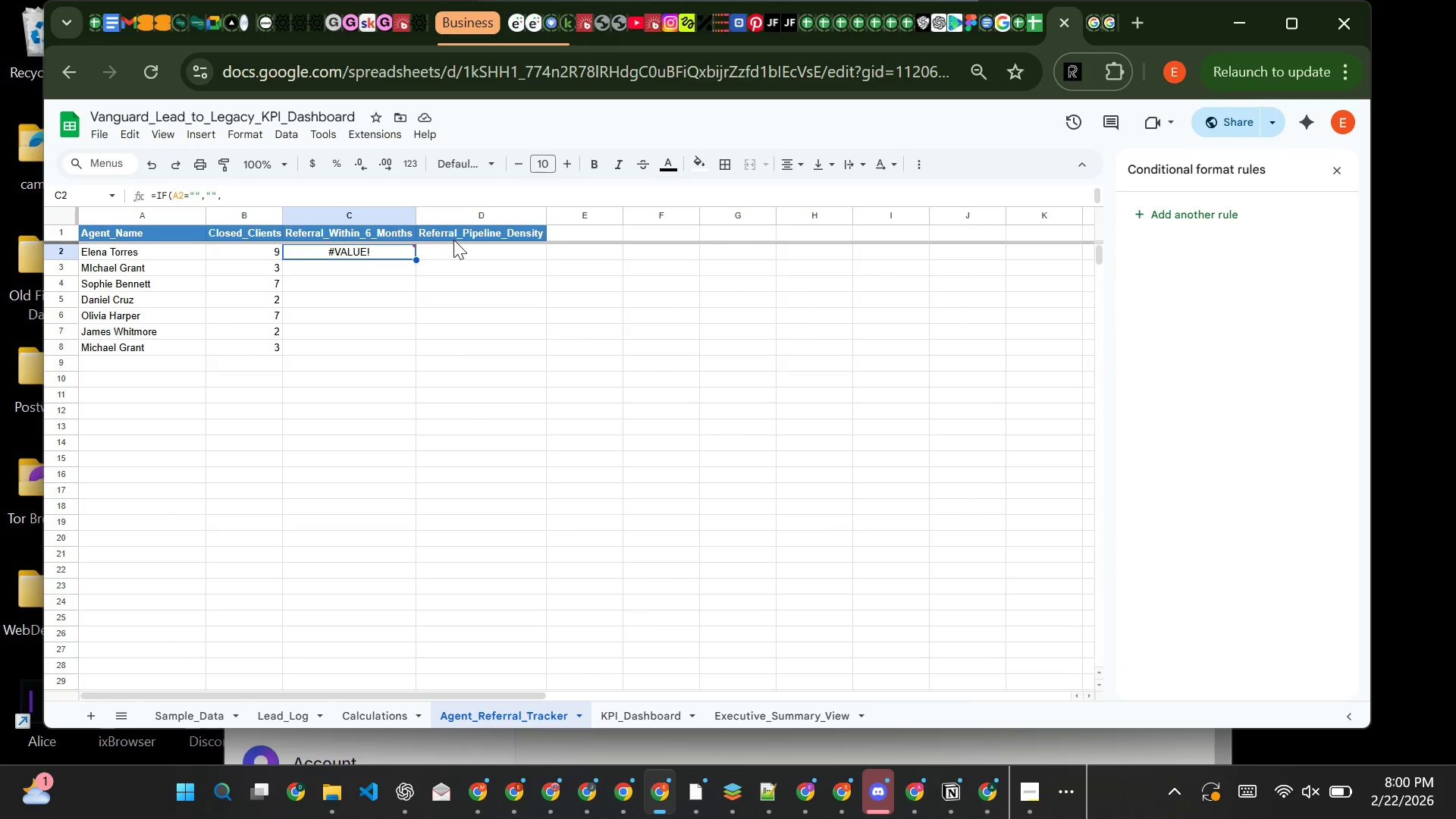 
left_click([453, 240])
 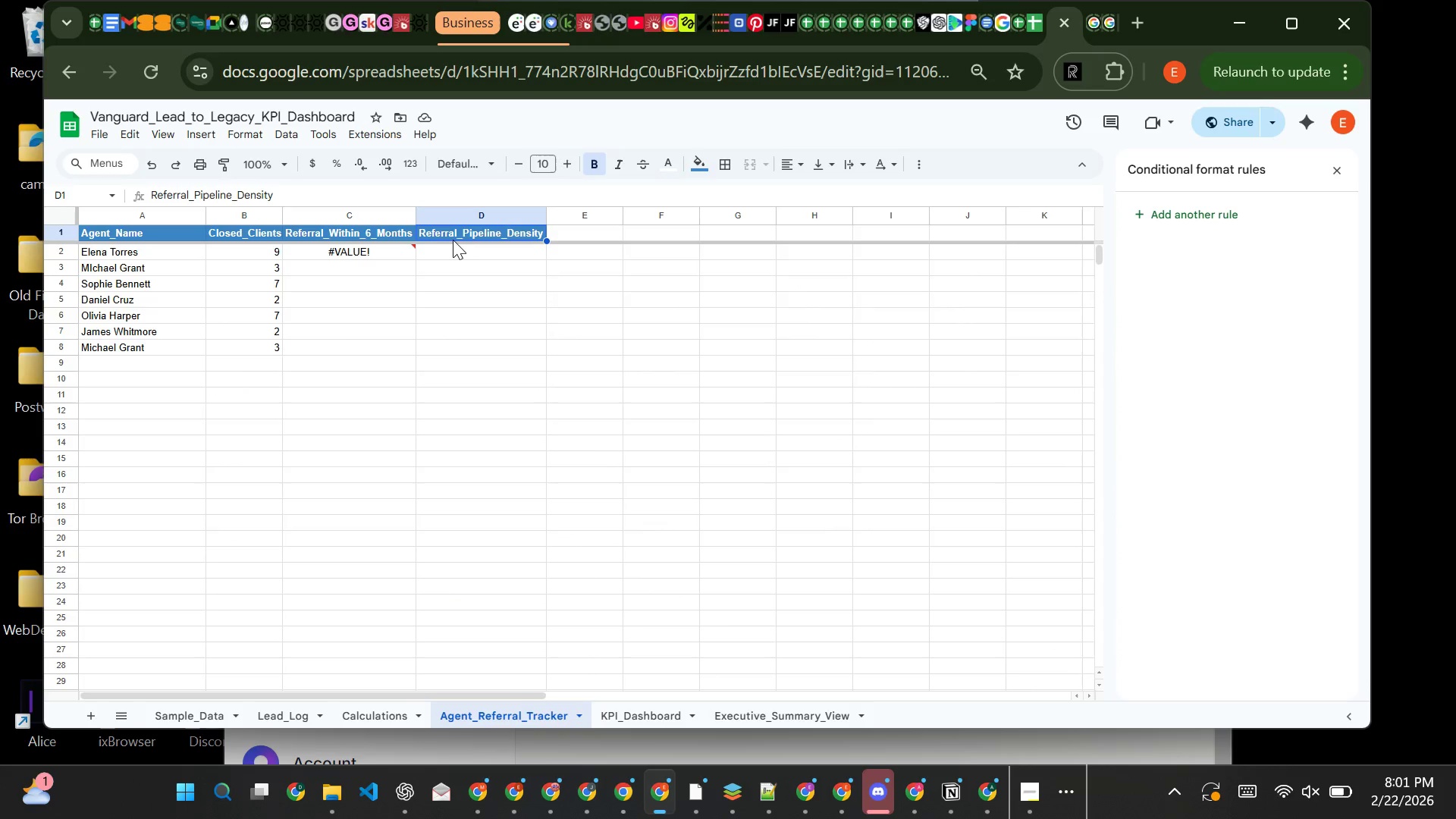 
wait(6.12)
 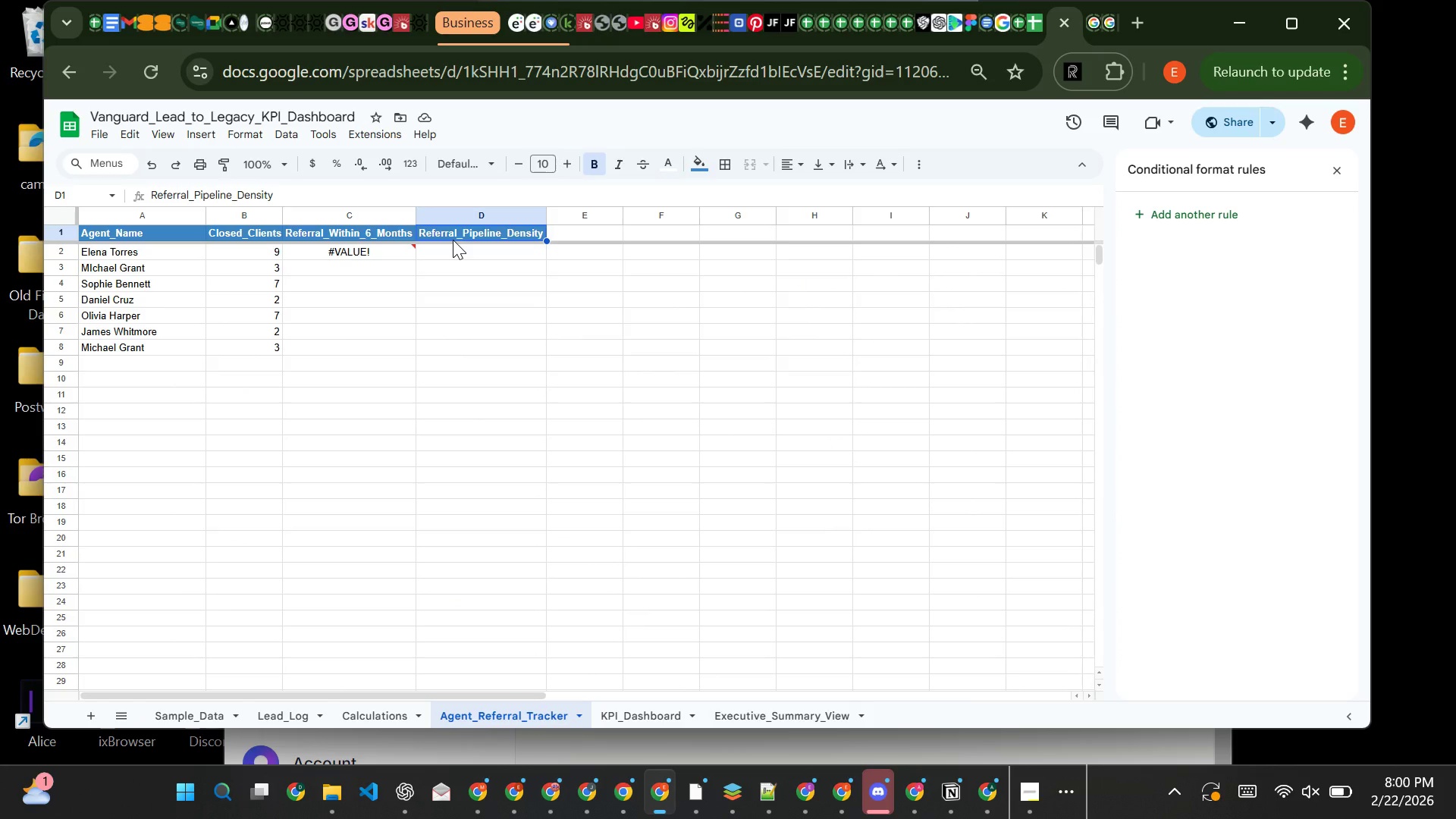 
left_click([453, 249])
 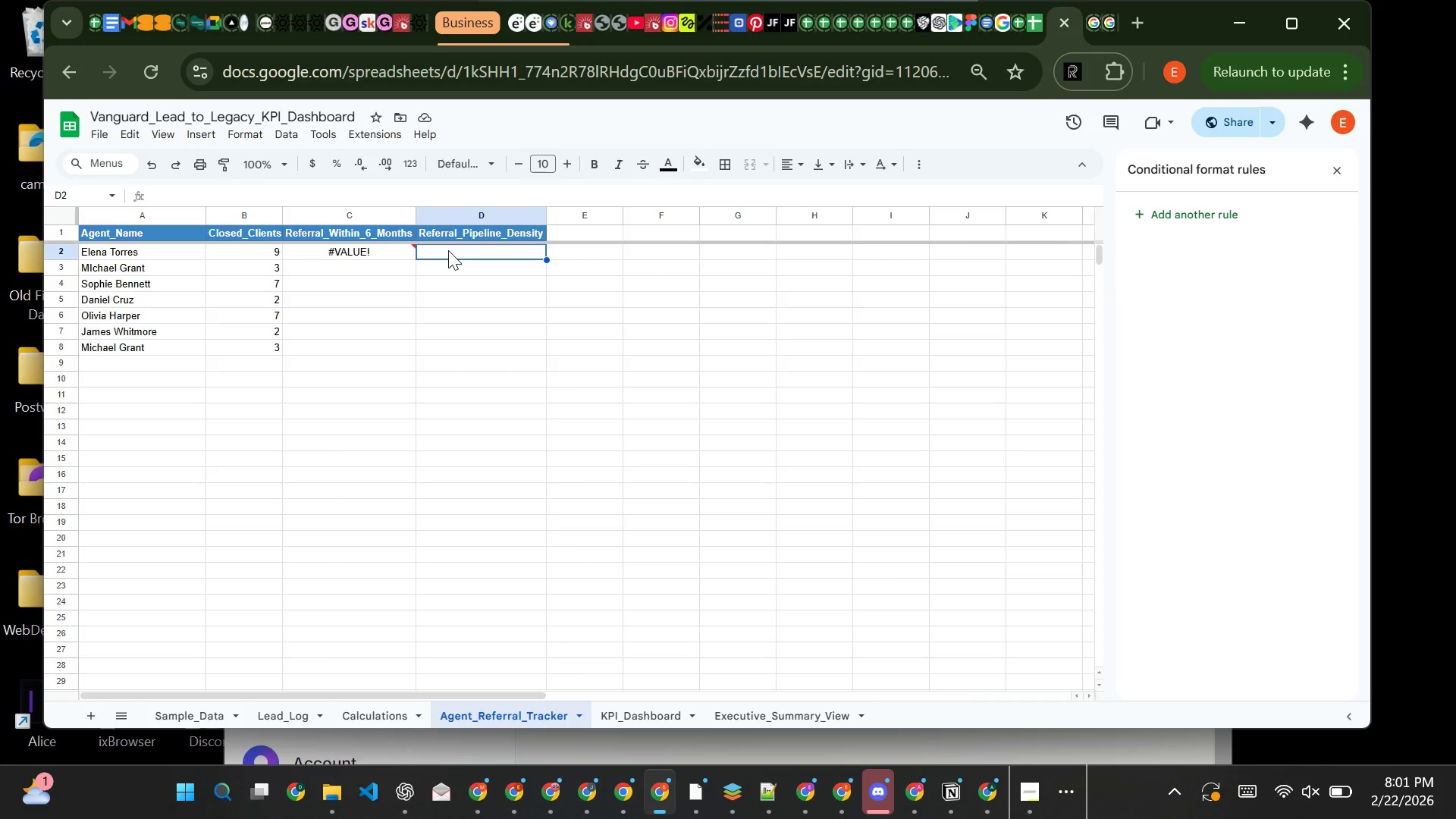 
wait(6.14)
 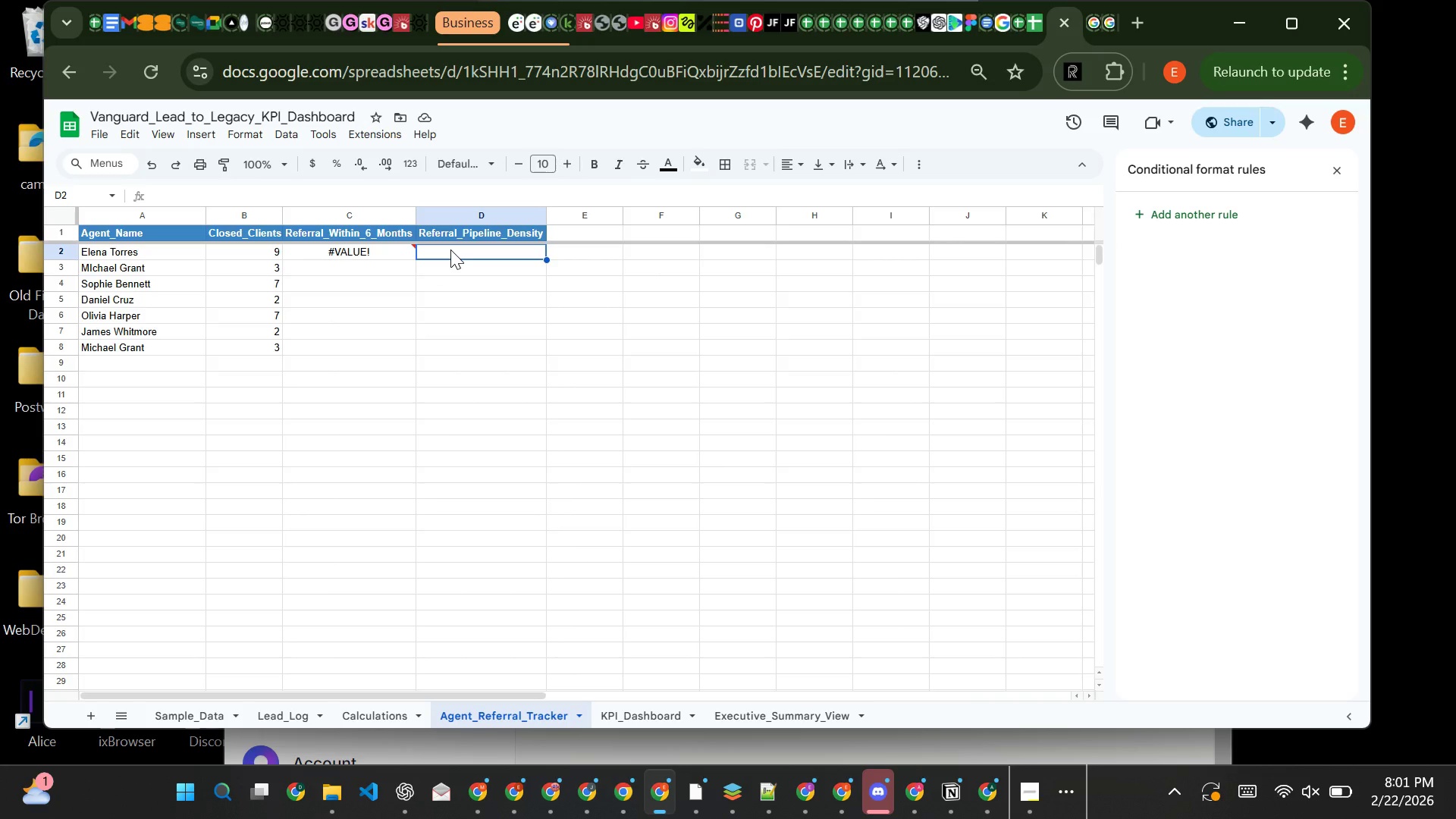 
type(=ife)
key(Backspace)
key(Backspace)
key(Backspace)
type(IFERROR)
 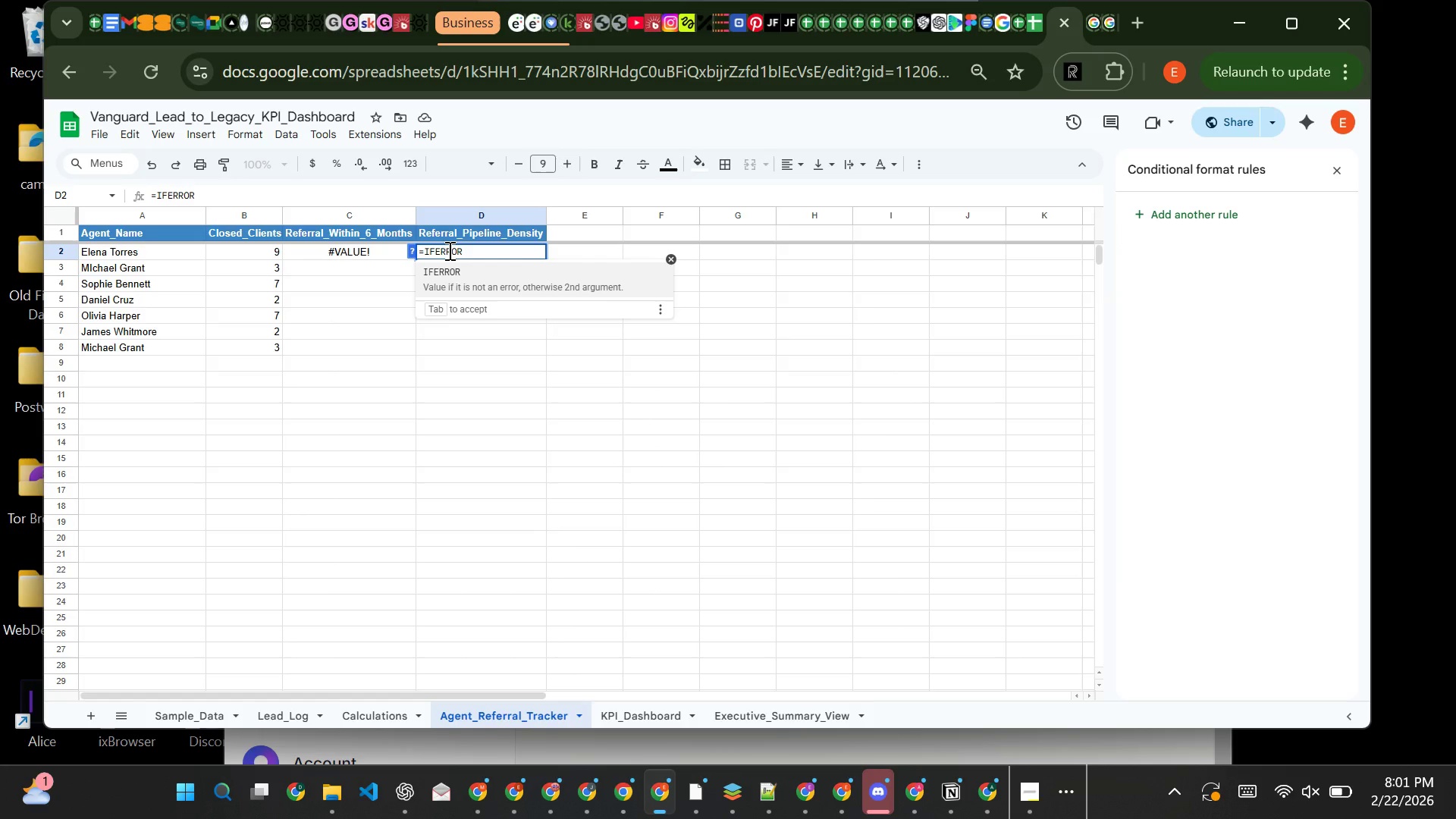 
type((C2/B2)
 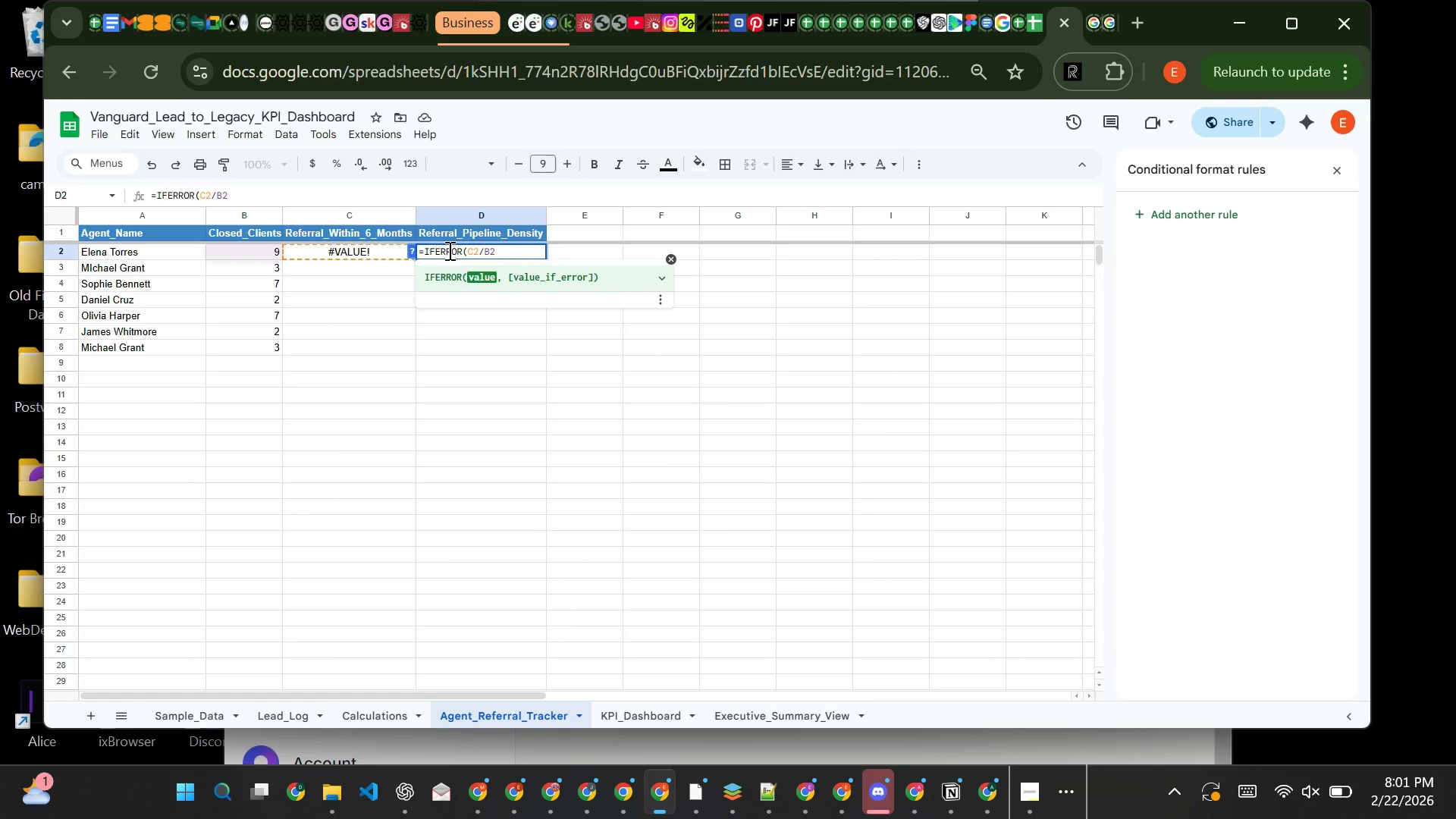 
type(,0))
 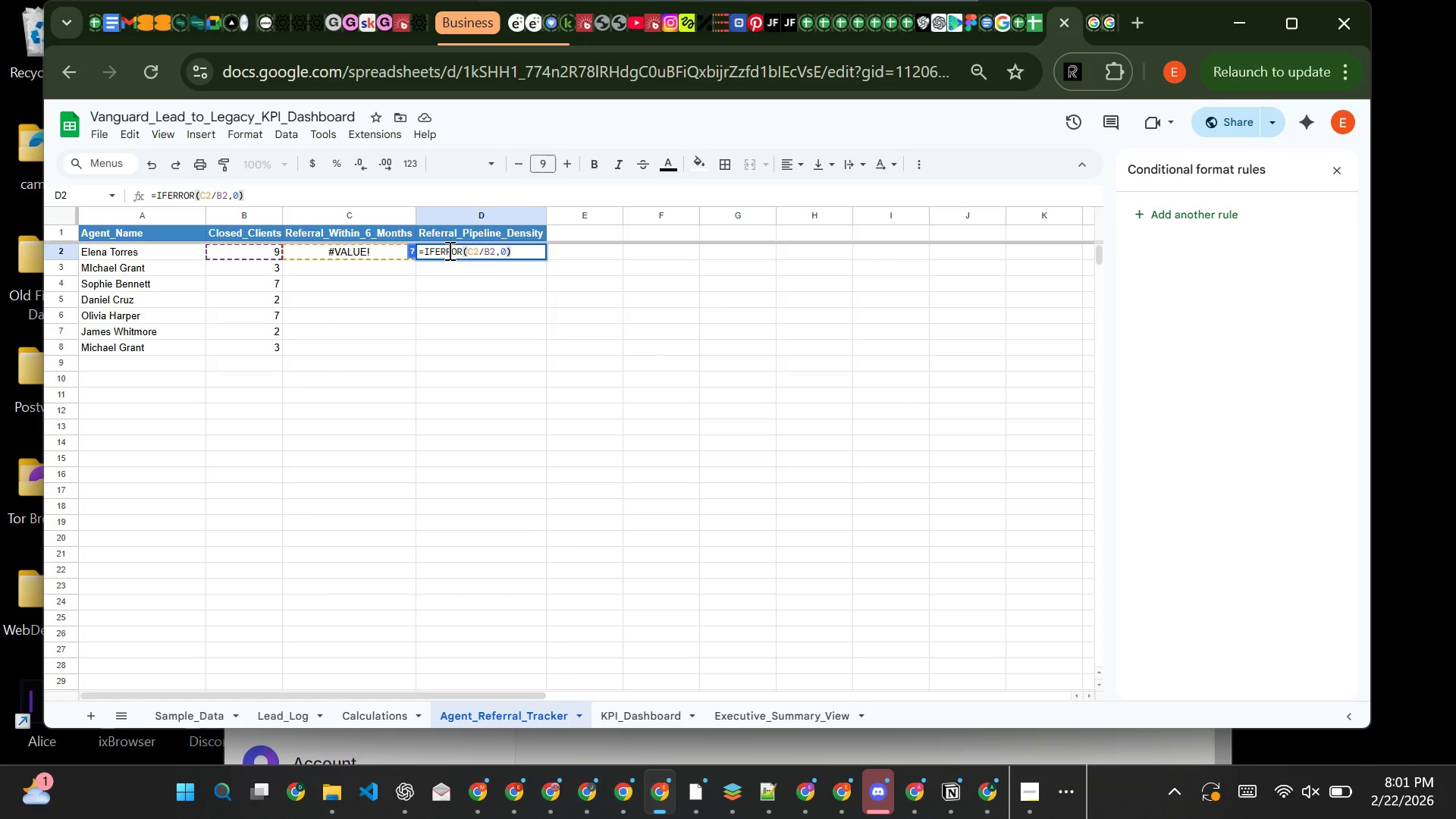 
key(Enter)
 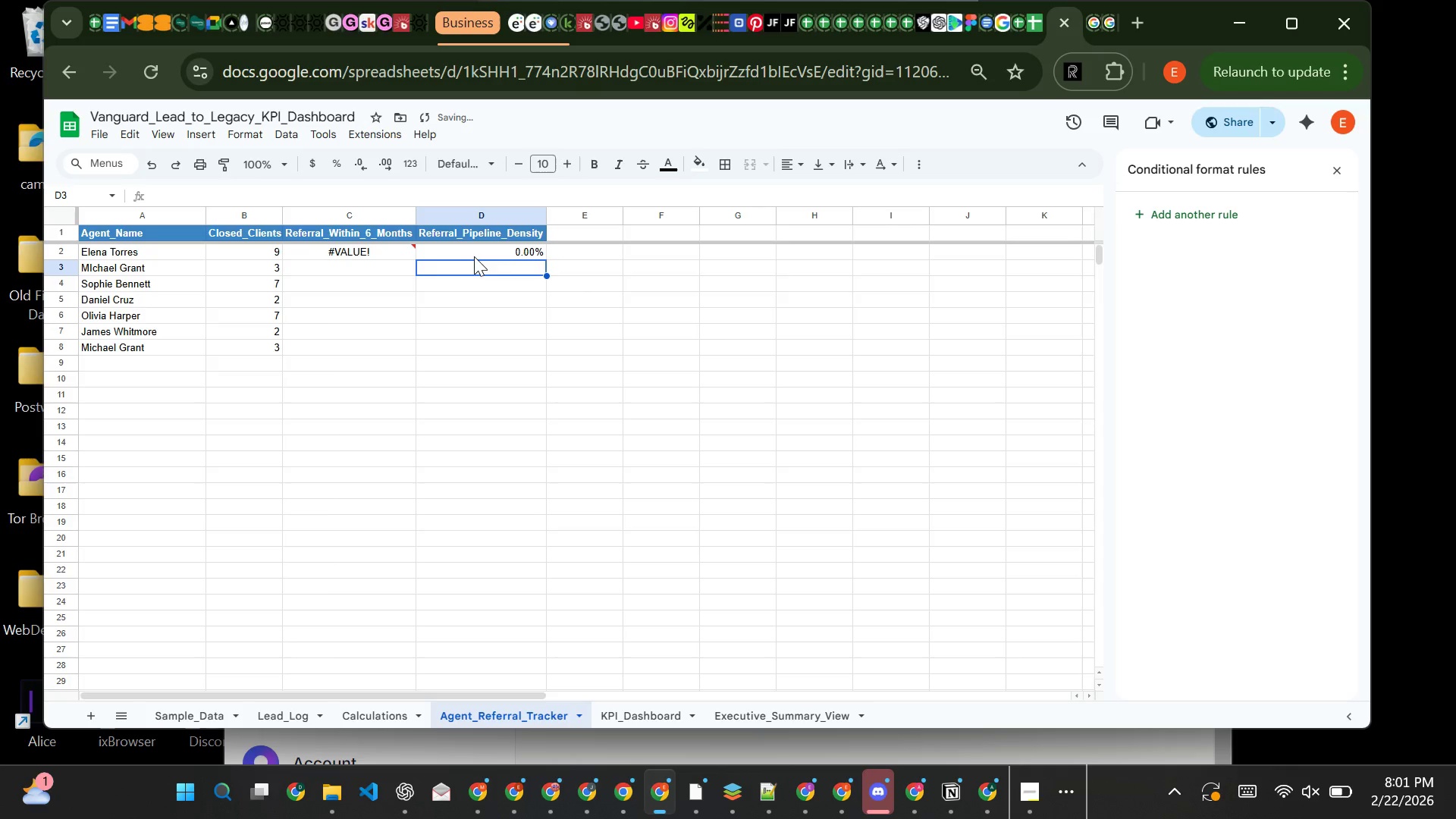 
mouse_move([422, 253])
 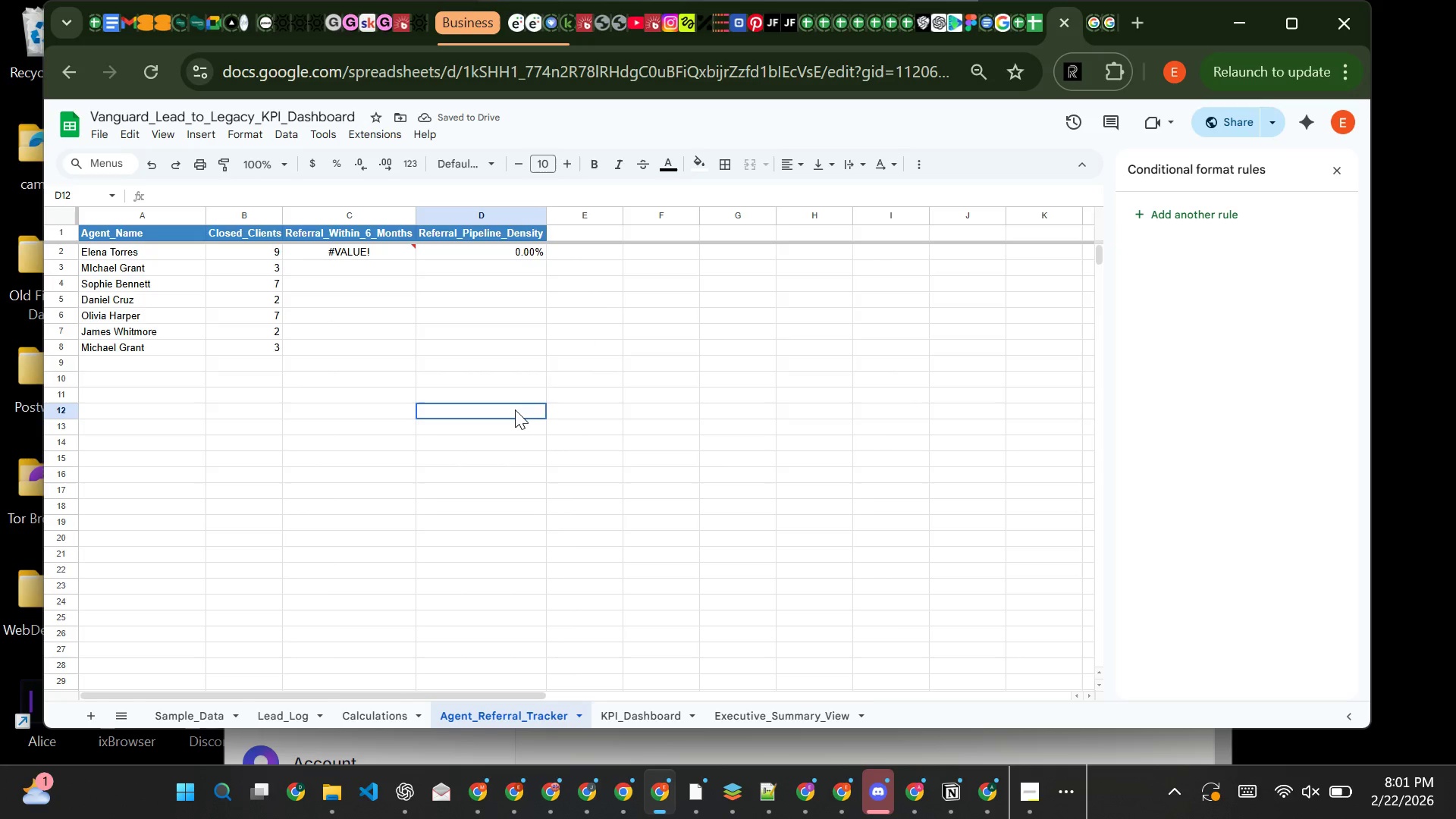 
left_click([515, 410])
 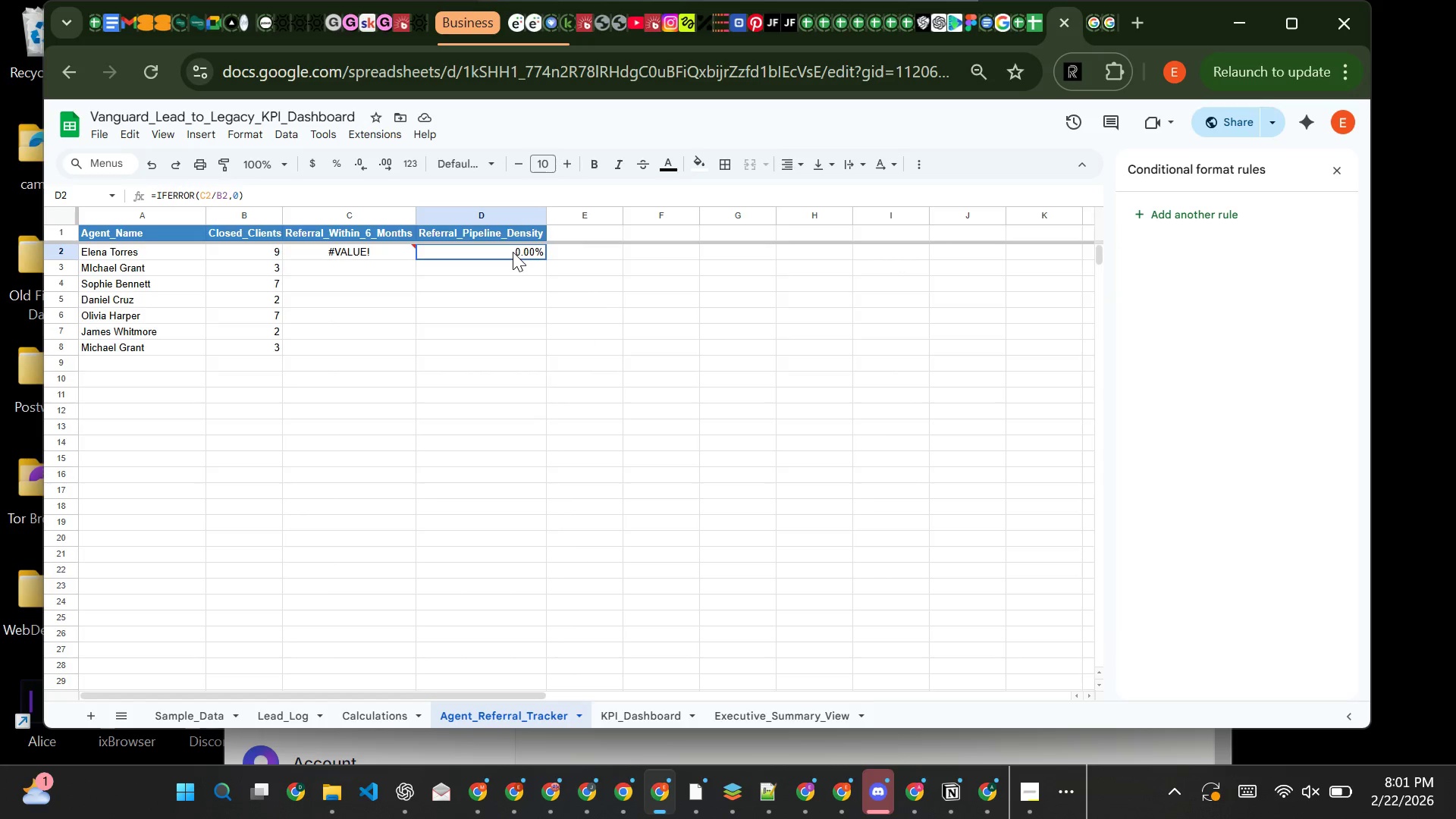 
left_click([513, 252])
 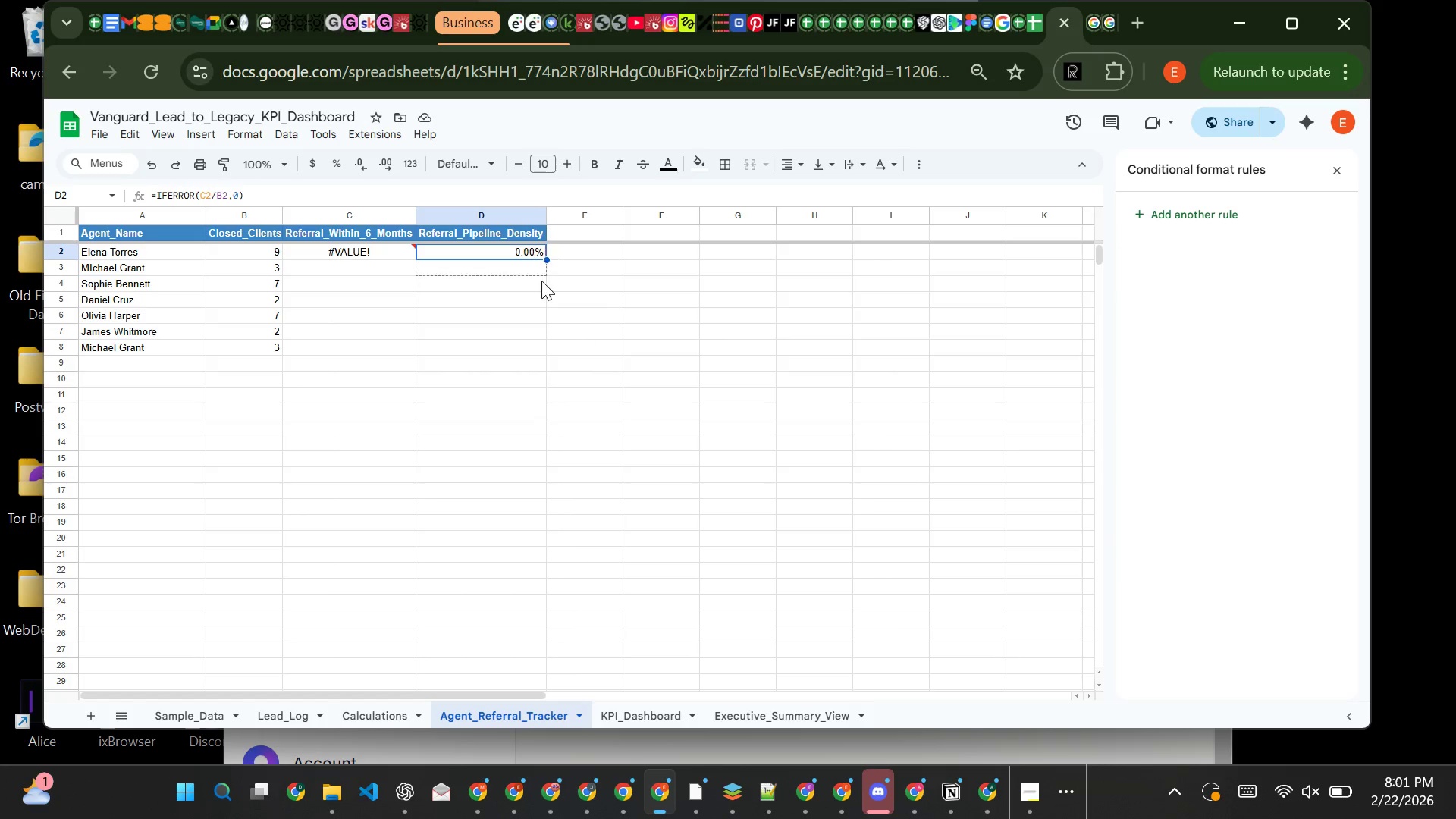 
left_click_drag(start_coordinate=[547, 259], to_coordinate=[535, 353])
 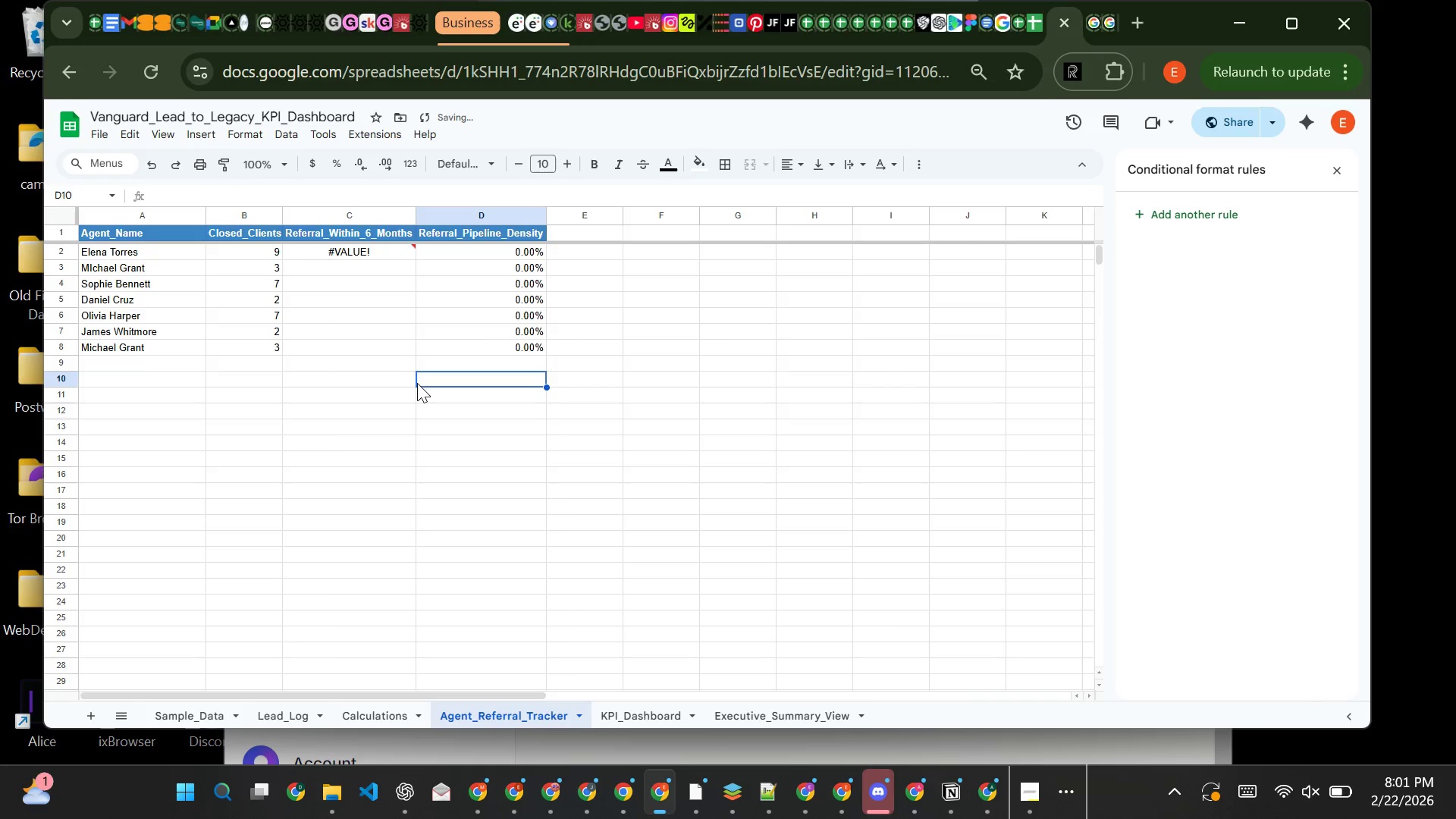 
left_click([417, 383])
 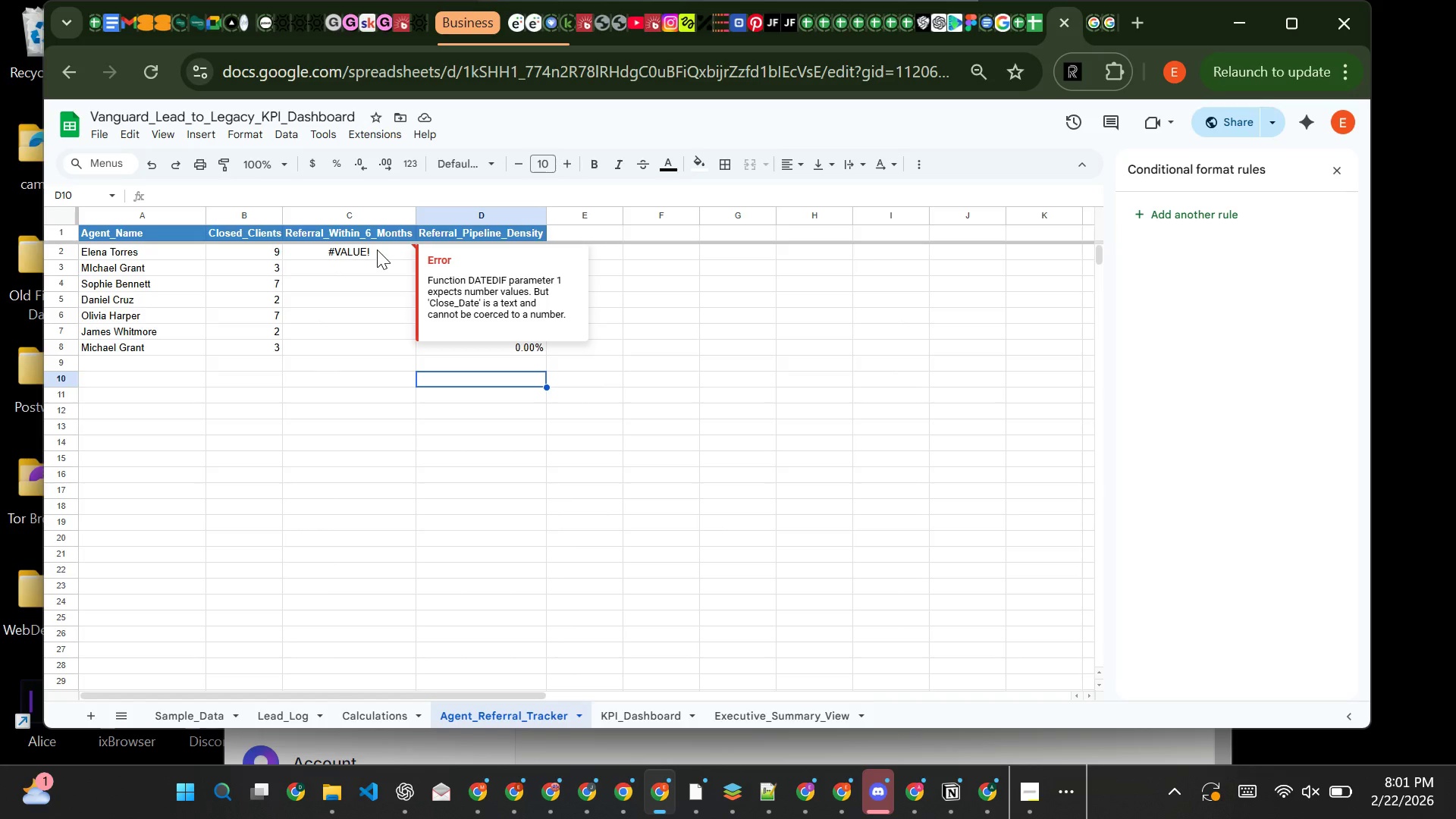 
wait(16.06)
 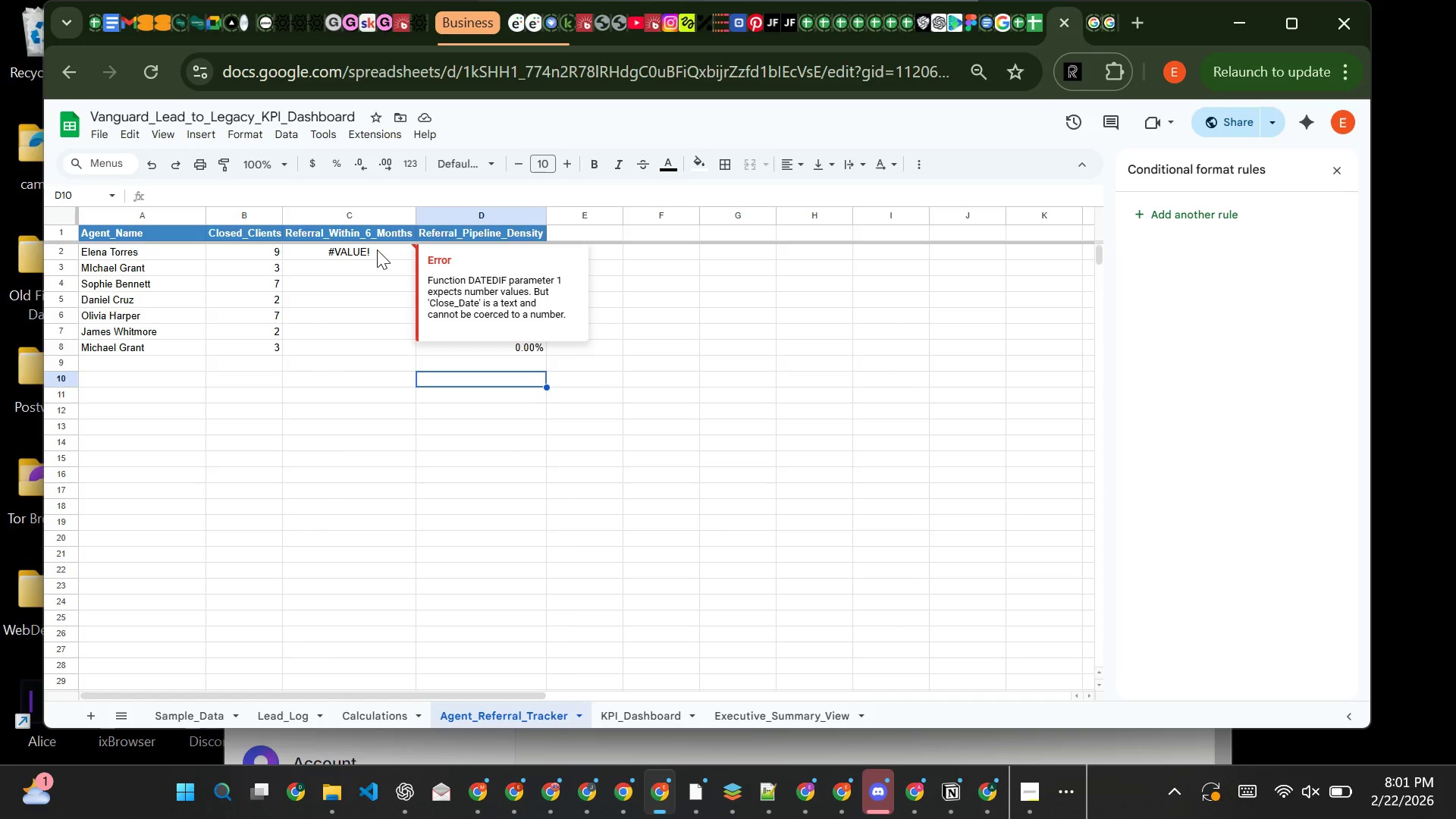 
left_click([630, 717])
 